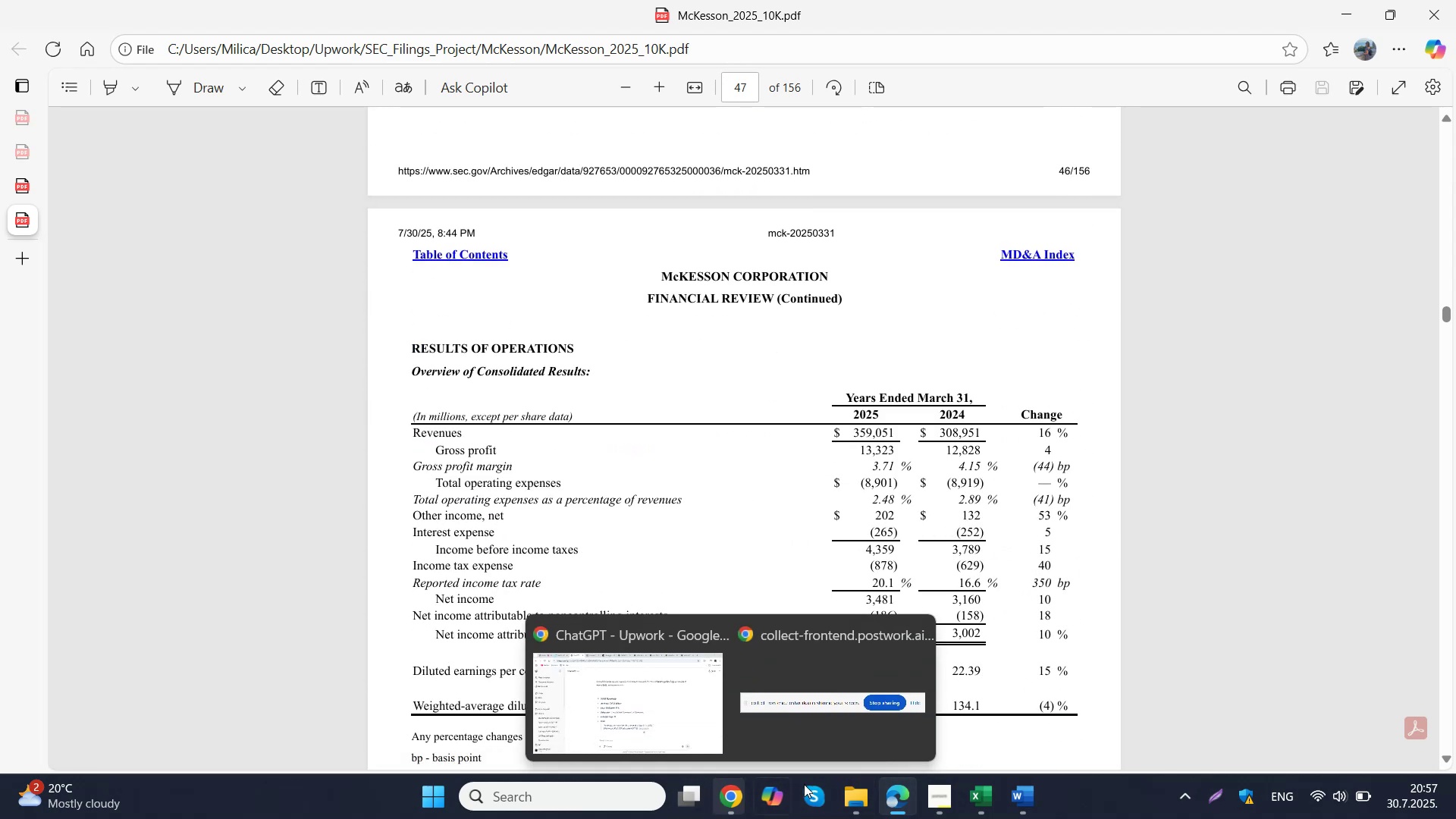 
left_click([17, 120])
 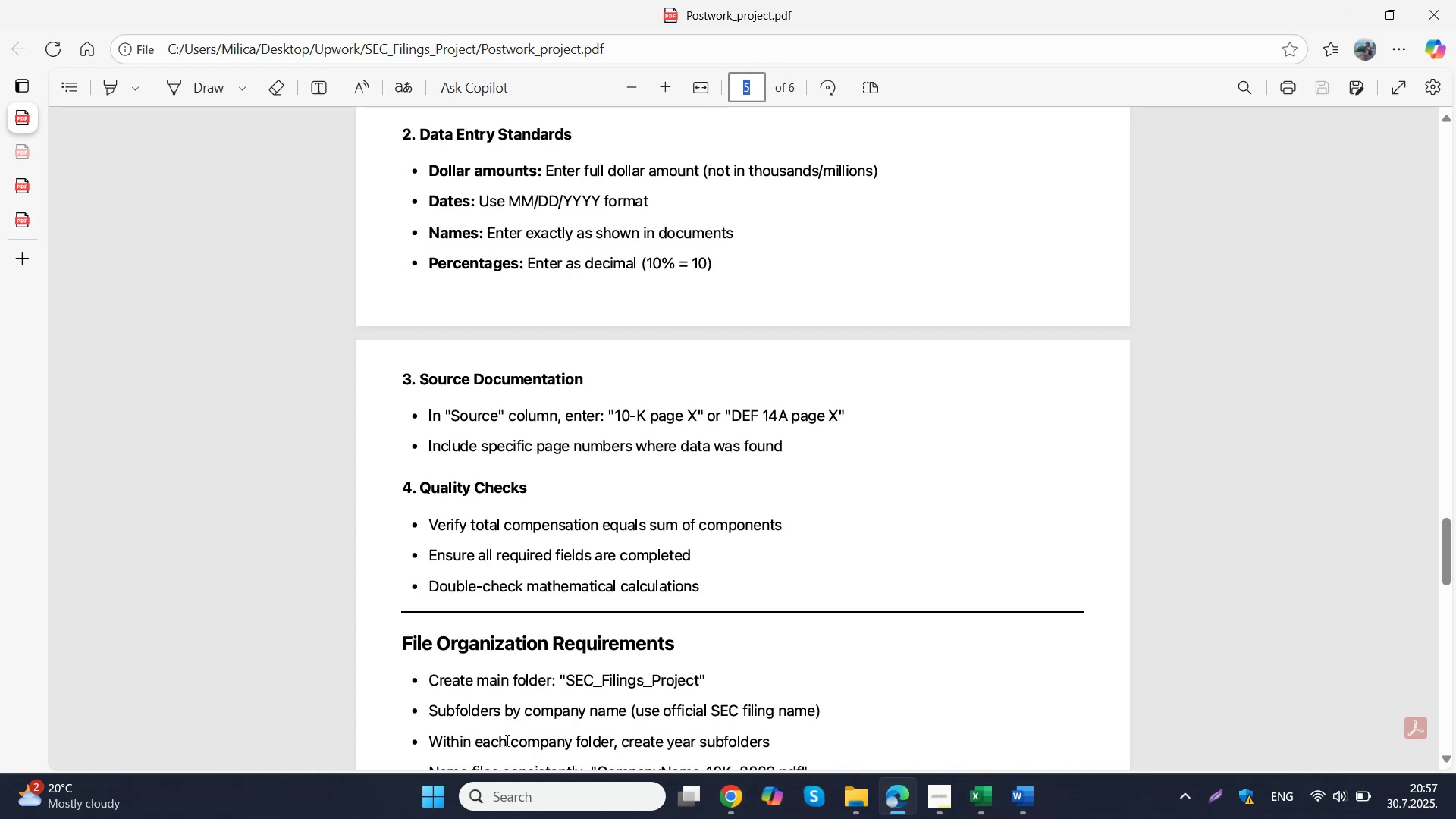 
scroll: coordinate [720, 411], scroll_direction: up, amount: 13.0
 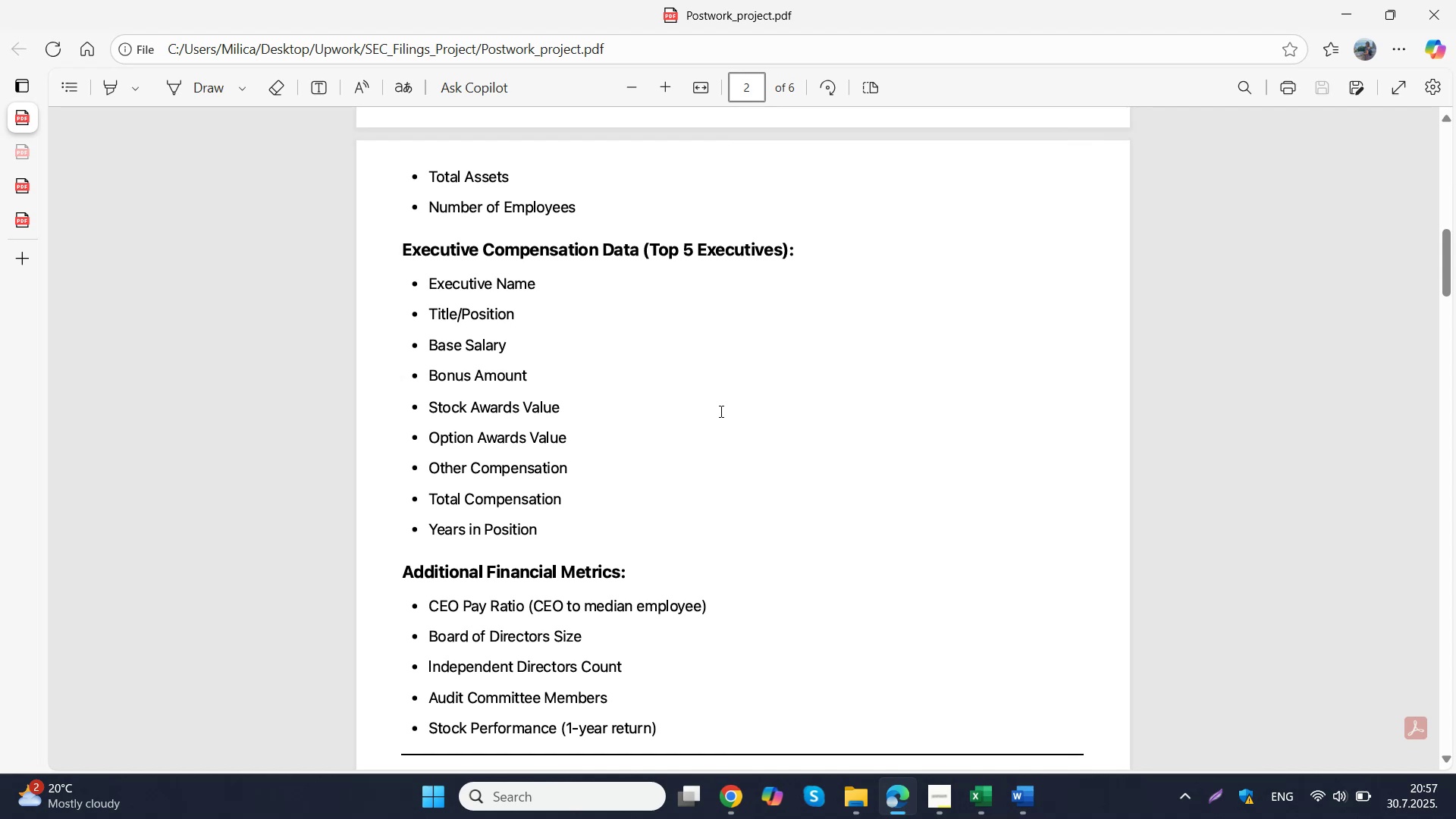 
scroll: coordinate [720, 411], scroll_direction: down, amount: 2.0
 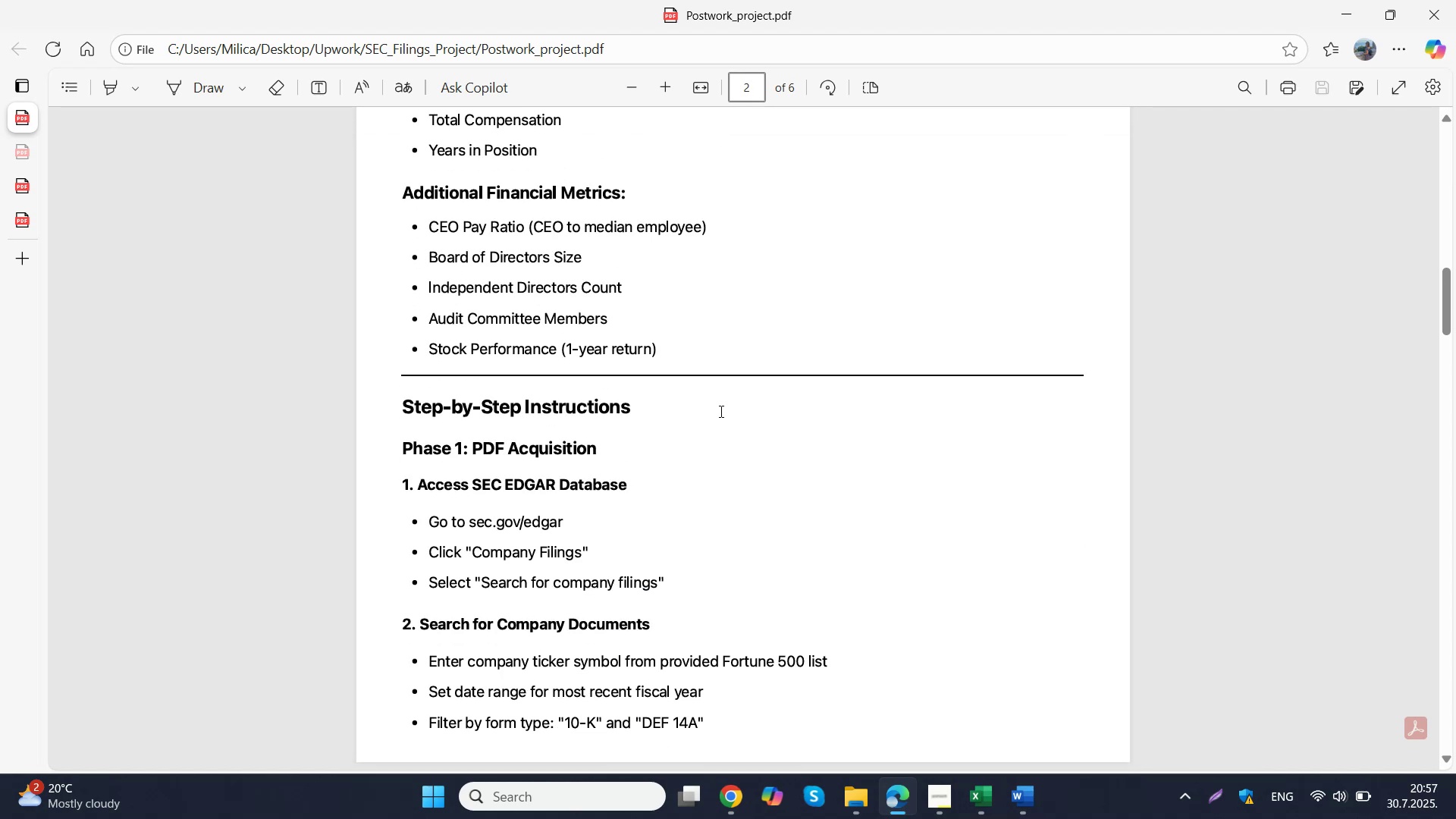 
scroll: coordinate [720, 411], scroll_direction: up, amount: 14.0
 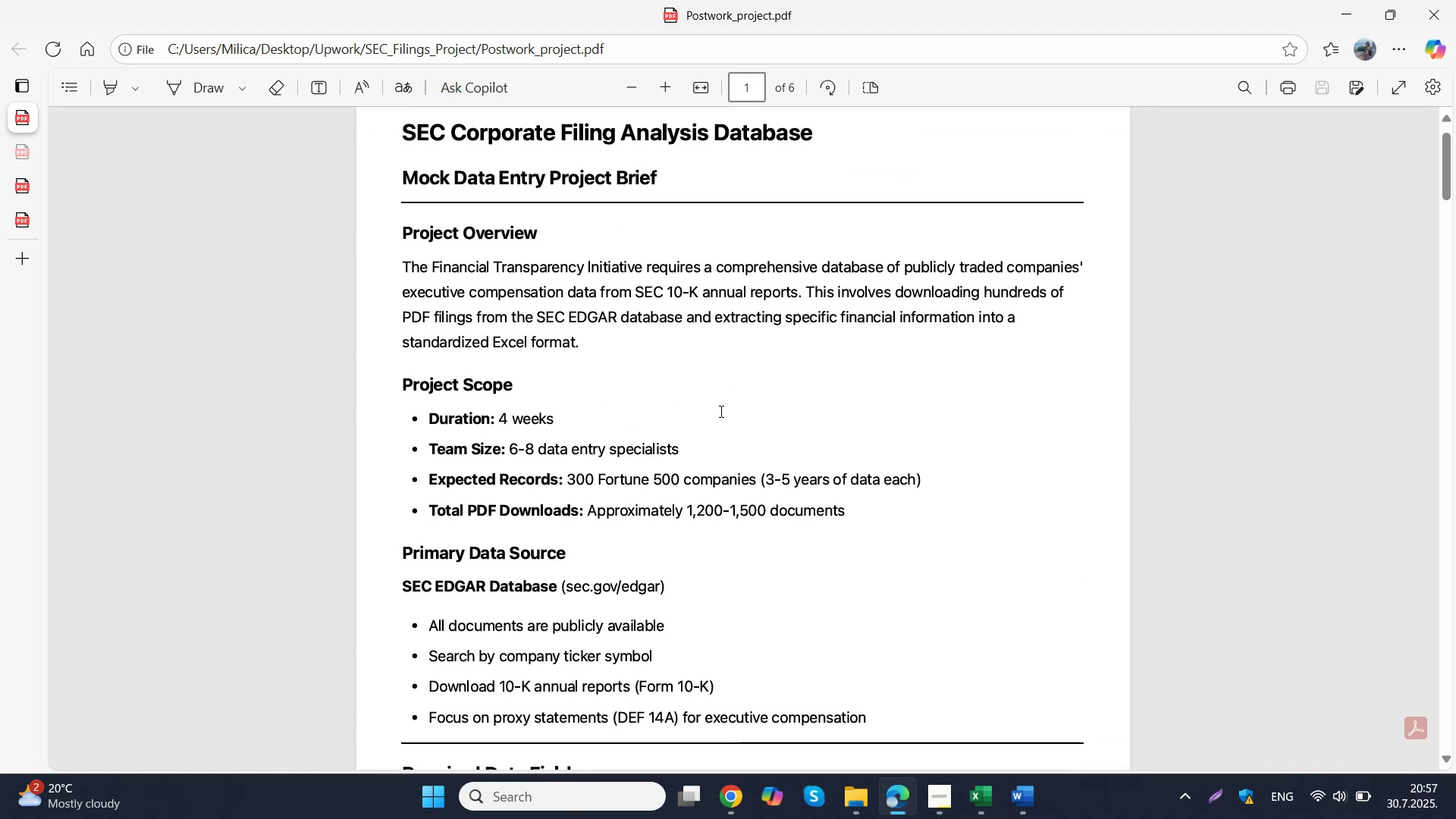 
scroll: coordinate [720, 411], scroll_direction: down, amount: 1.0
 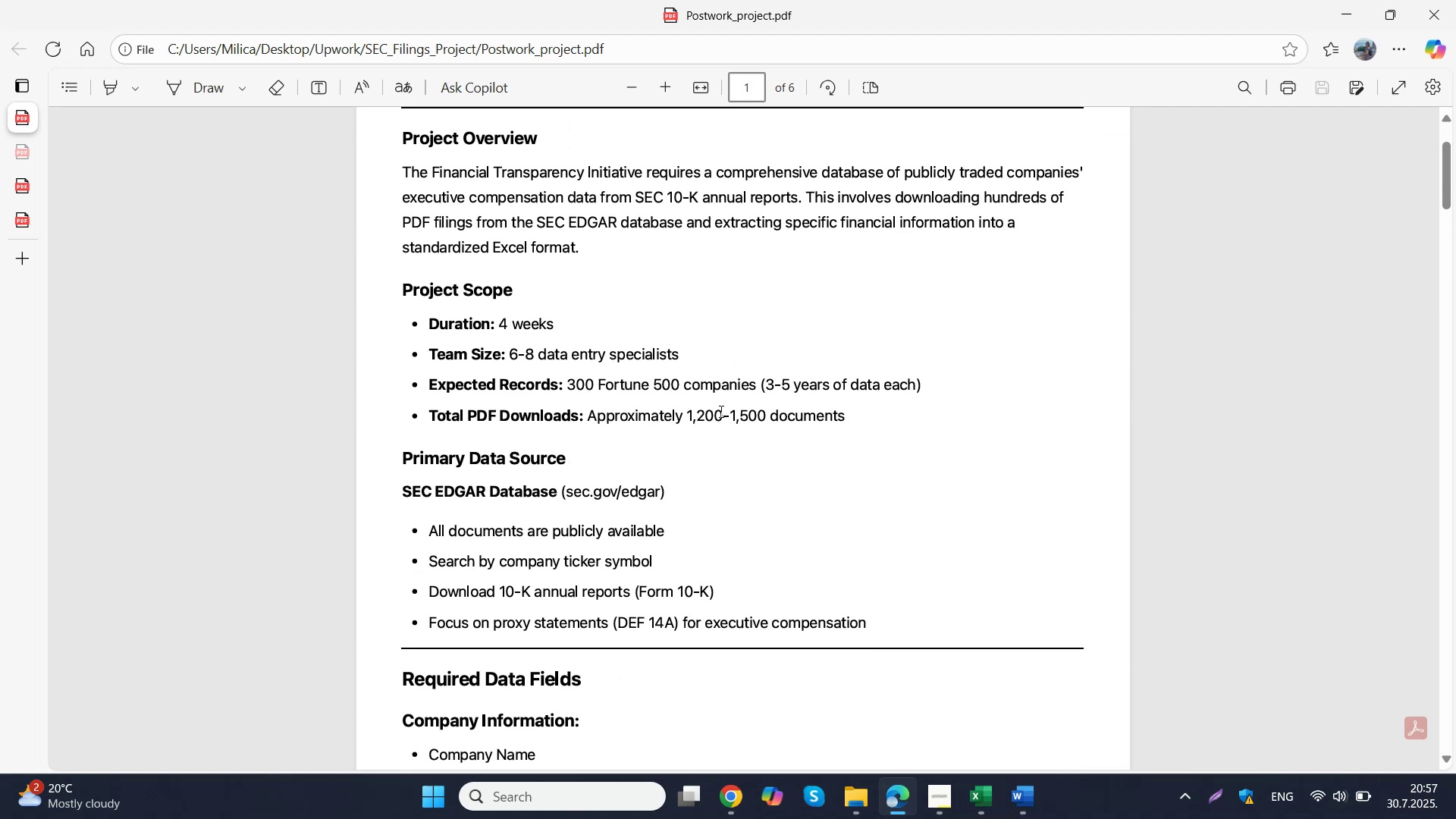 
scroll: coordinate [720, 411], scroll_direction: none, amount: 0.0
 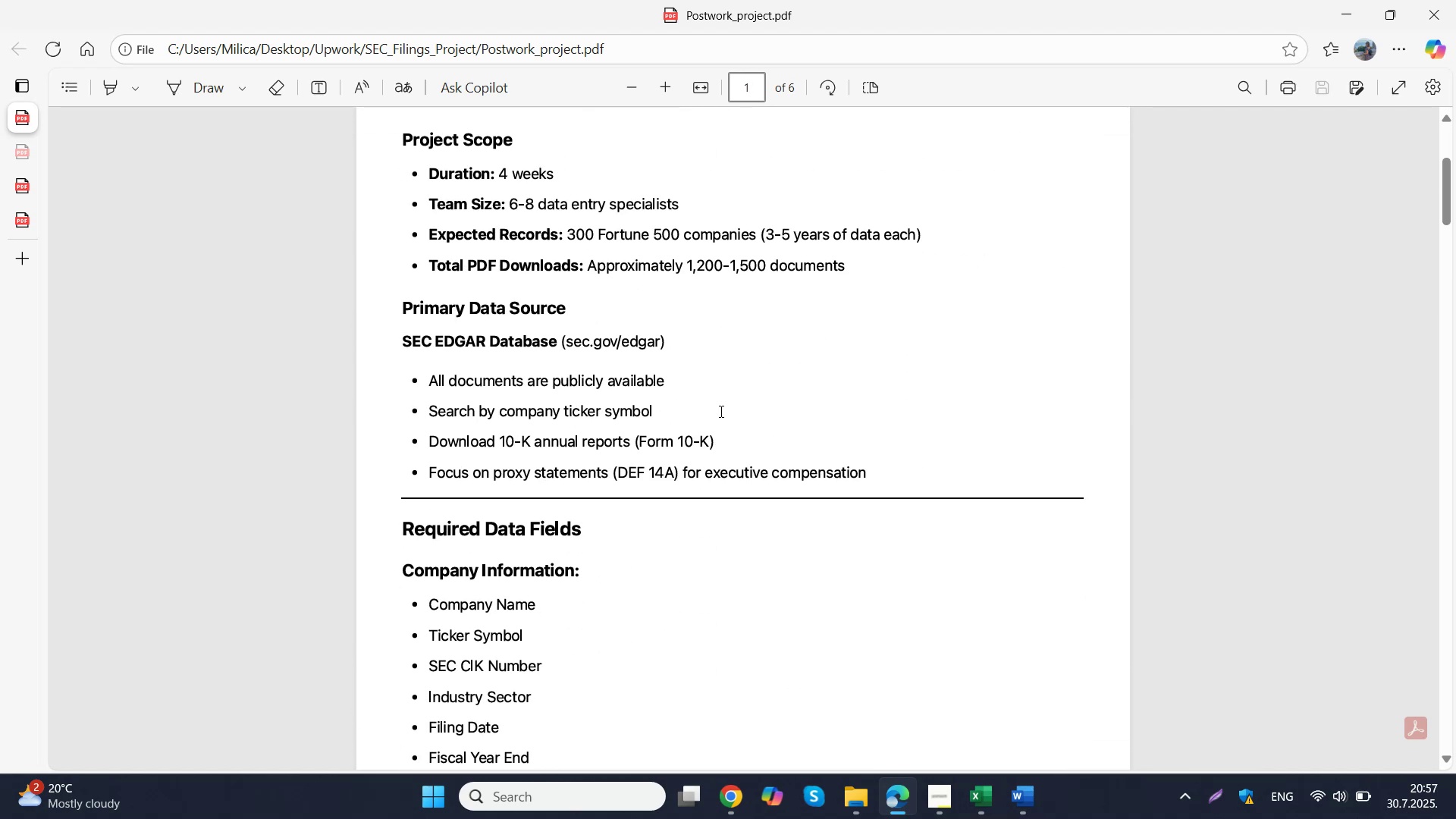 
scroll: coordinate [697, 413], scroll_direction: down, amount: 20.0
 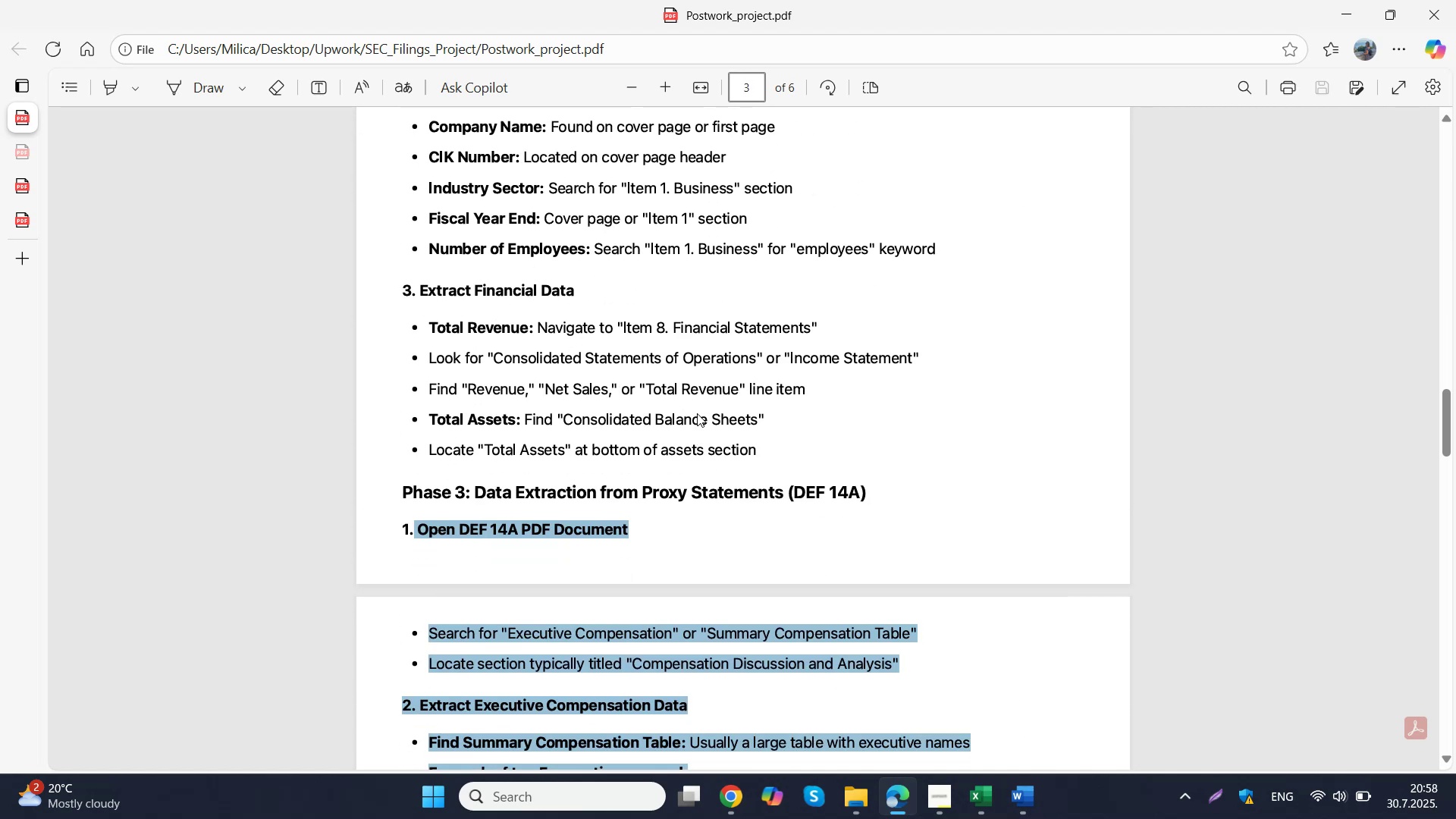 
scroll: coordinate [697, 413], scroll_direction: up, amount: 4.0
 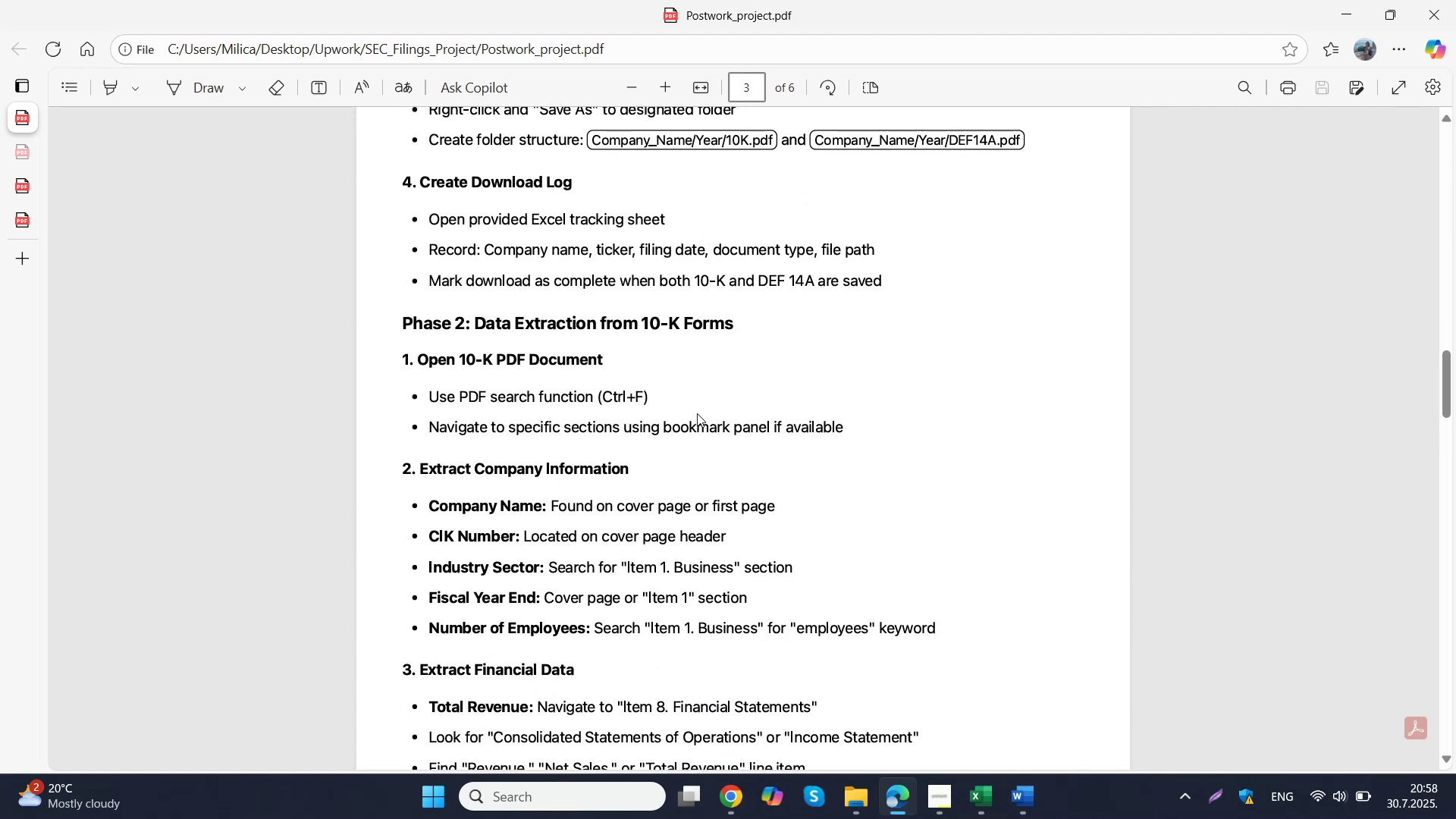 
scroll: coordinate [697, 413], scroll_direction: down, amount: 2.0
 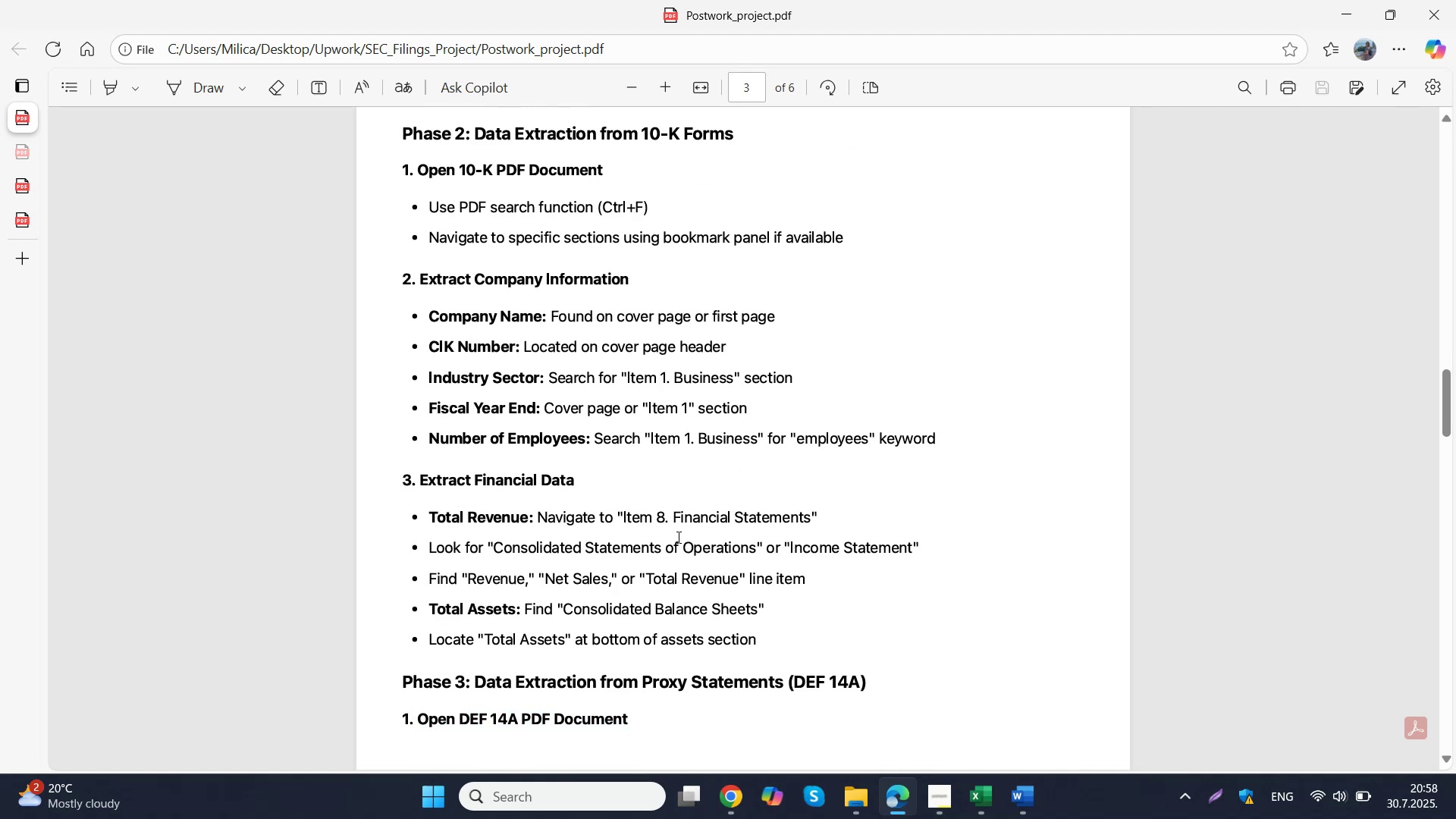 
wait(6.84)
 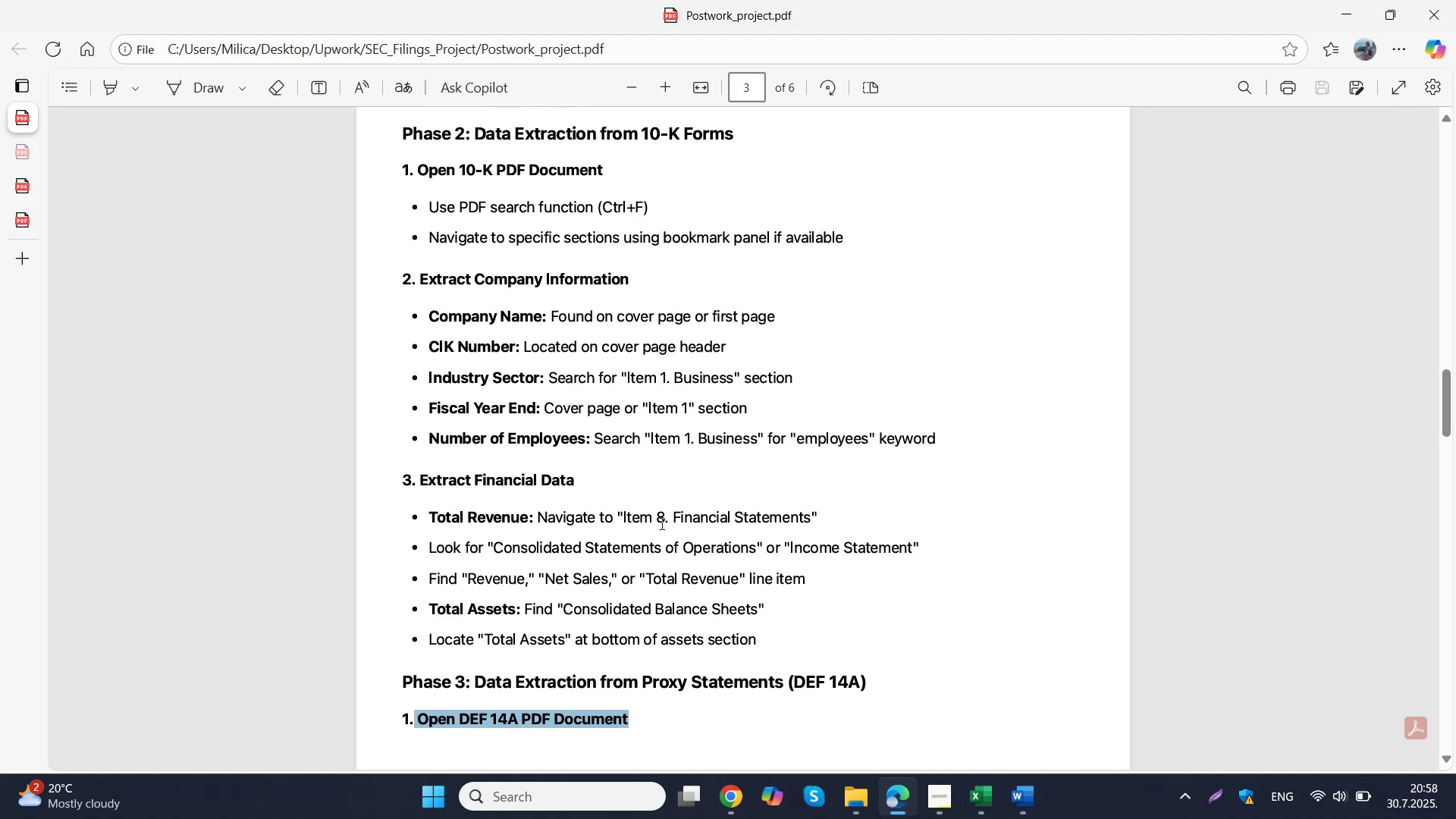 
left_click_drag(start_coordinate=[494, 550], to_coordinate=[756, 555])
 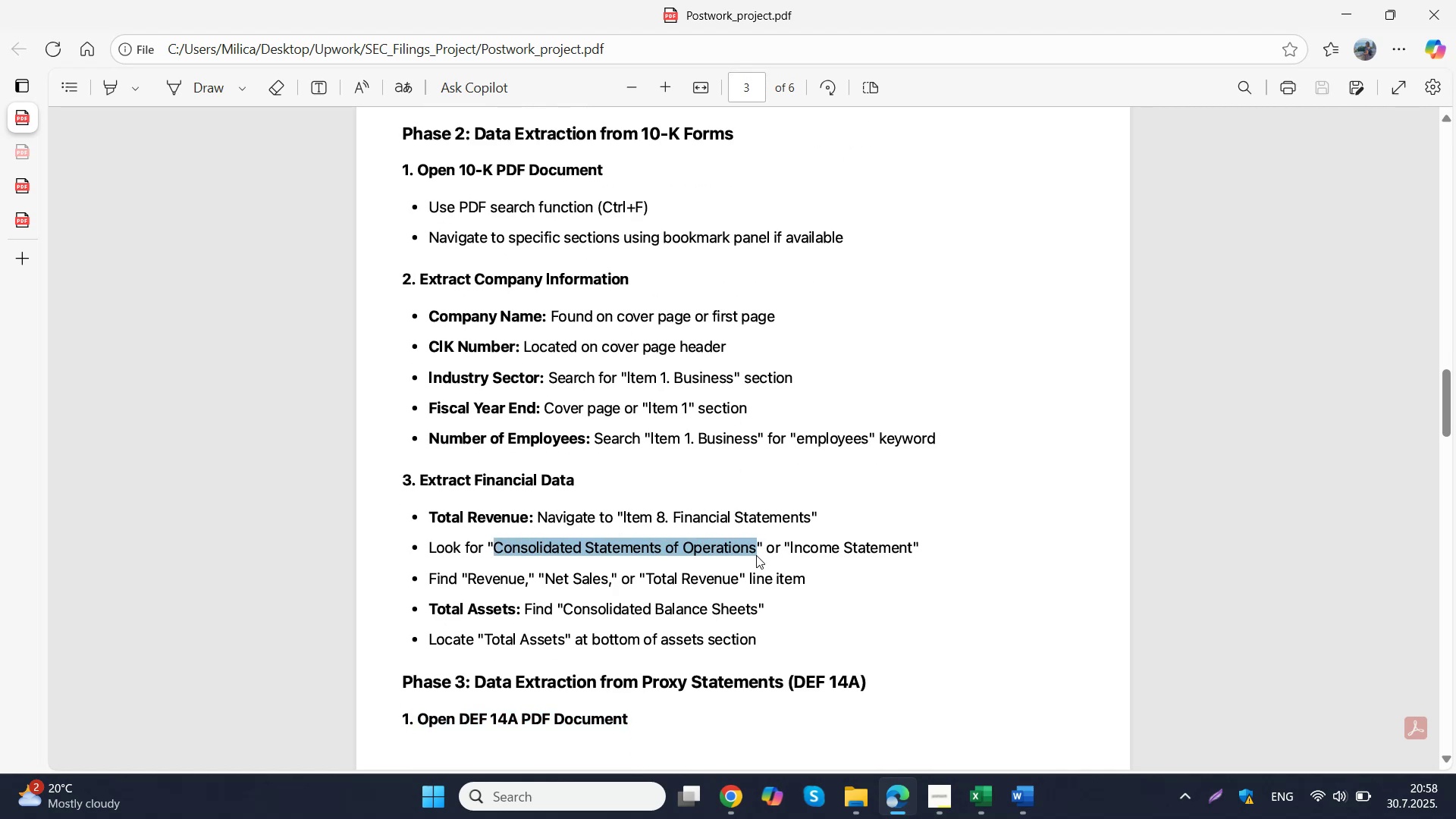 
key(Control+C)
 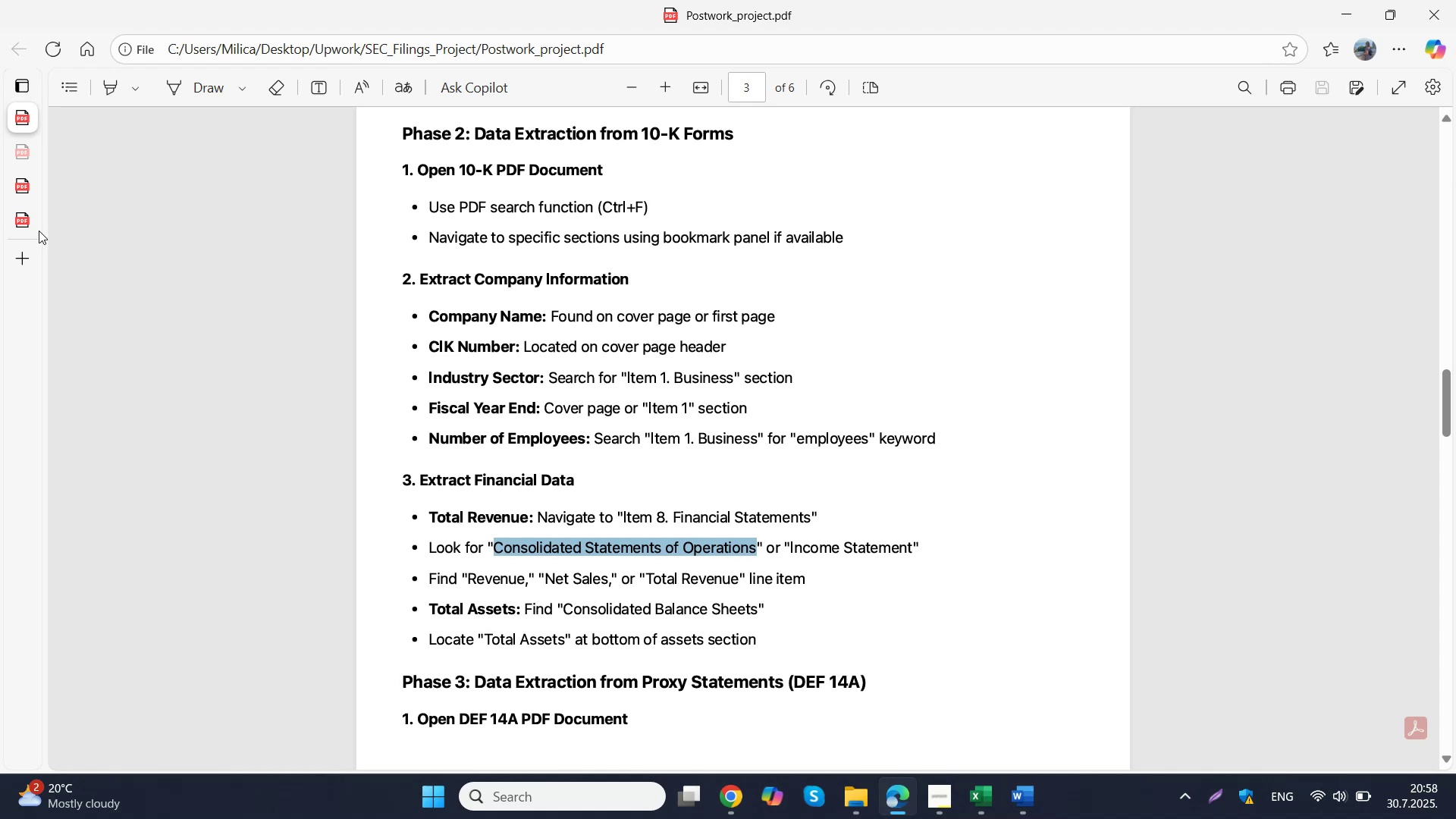 
left_click([30, 230])
 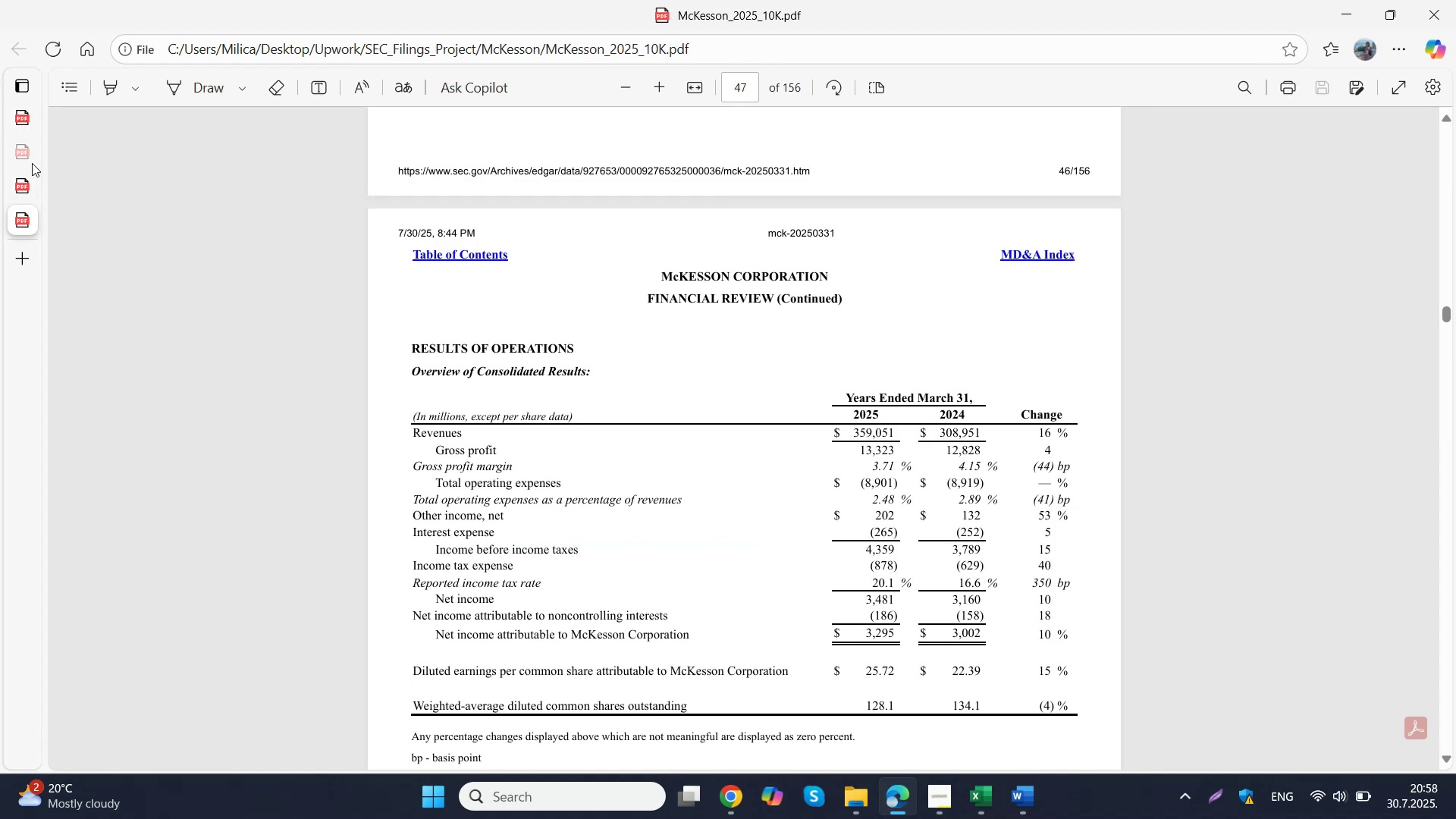 
left_click([35, 127])
 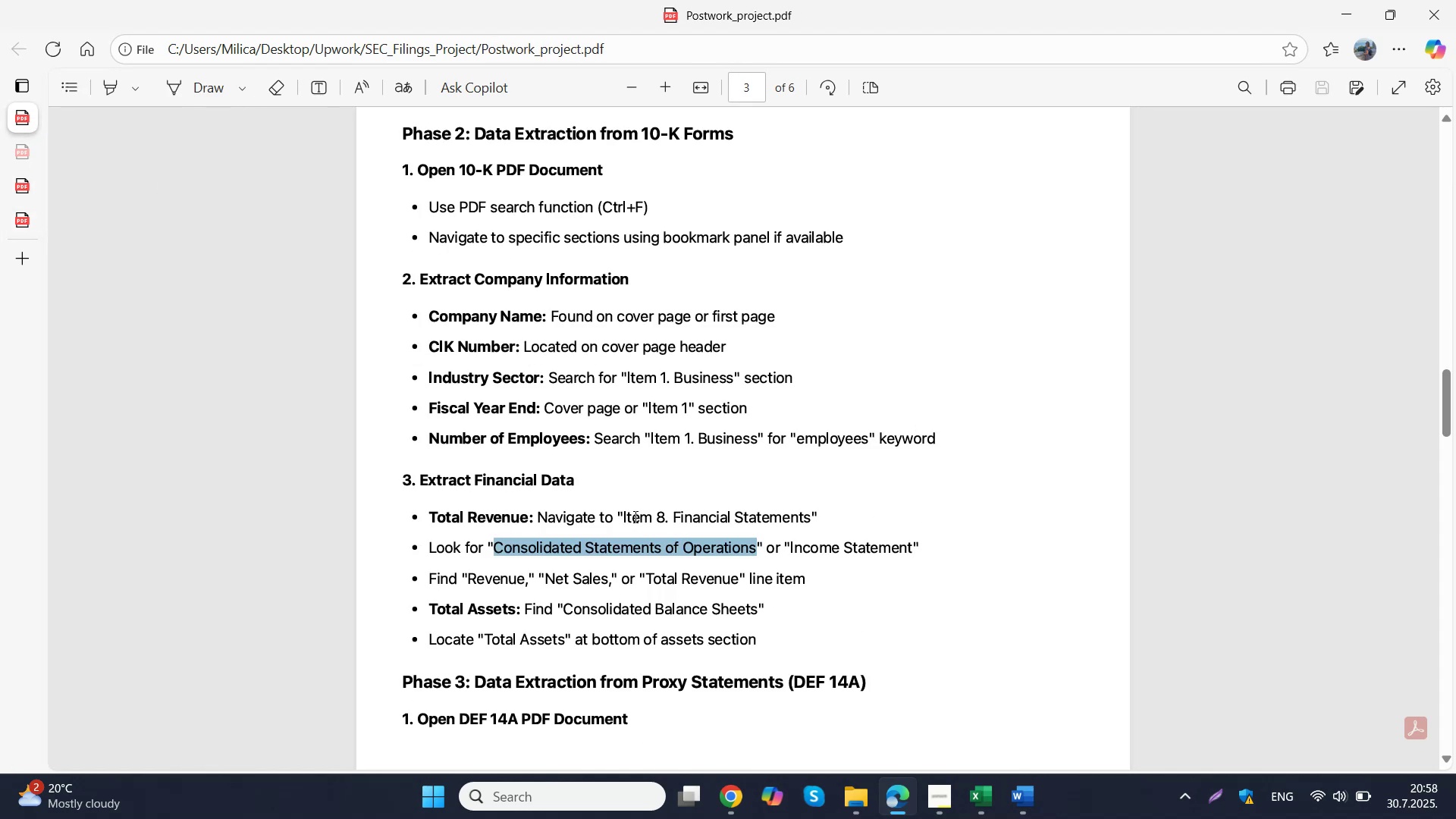 
left_click_drag(start_coordinate=[624, 516], to_coordinate=[807, 508])
 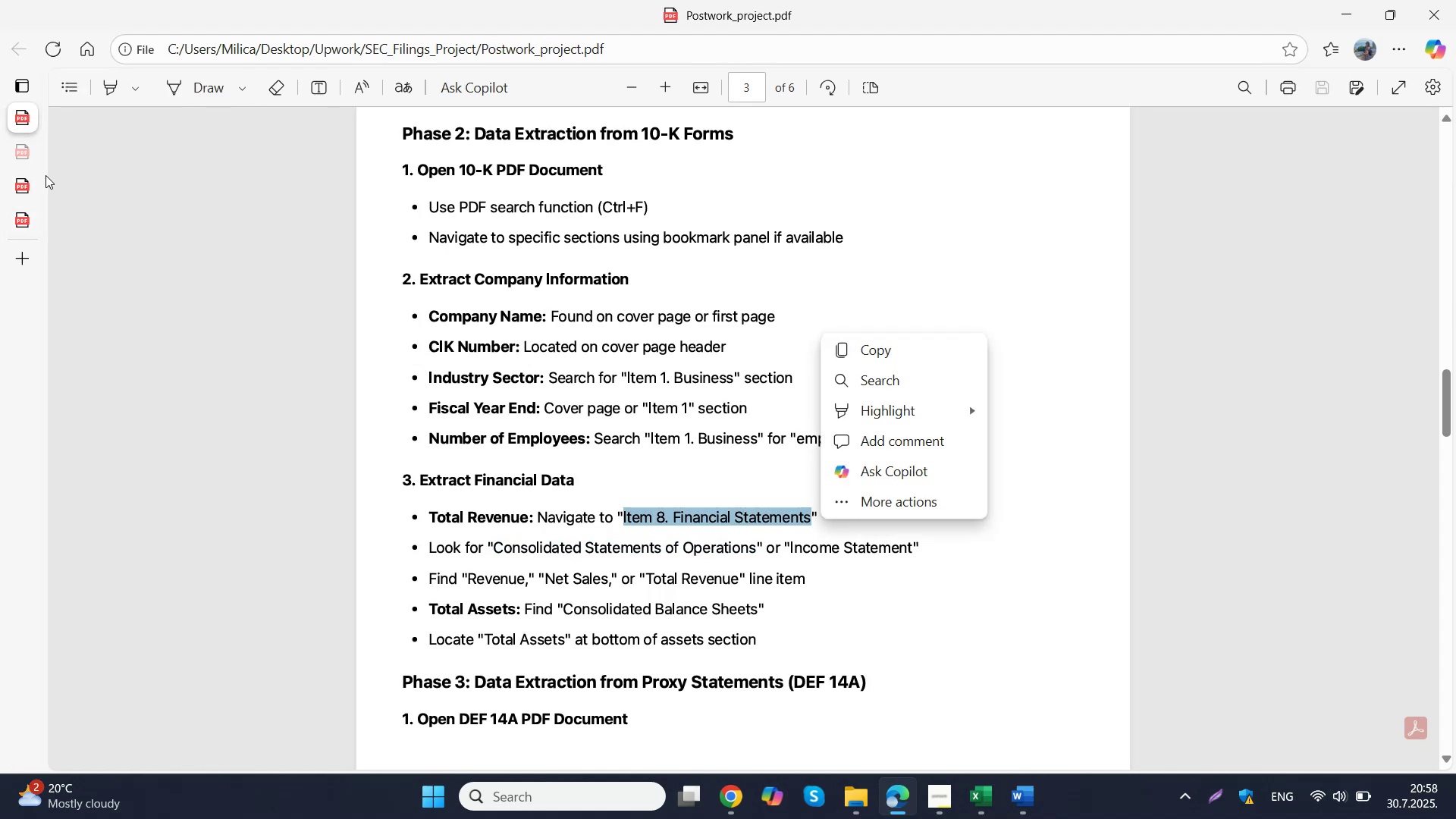 
key(Control+ControlLeft)
 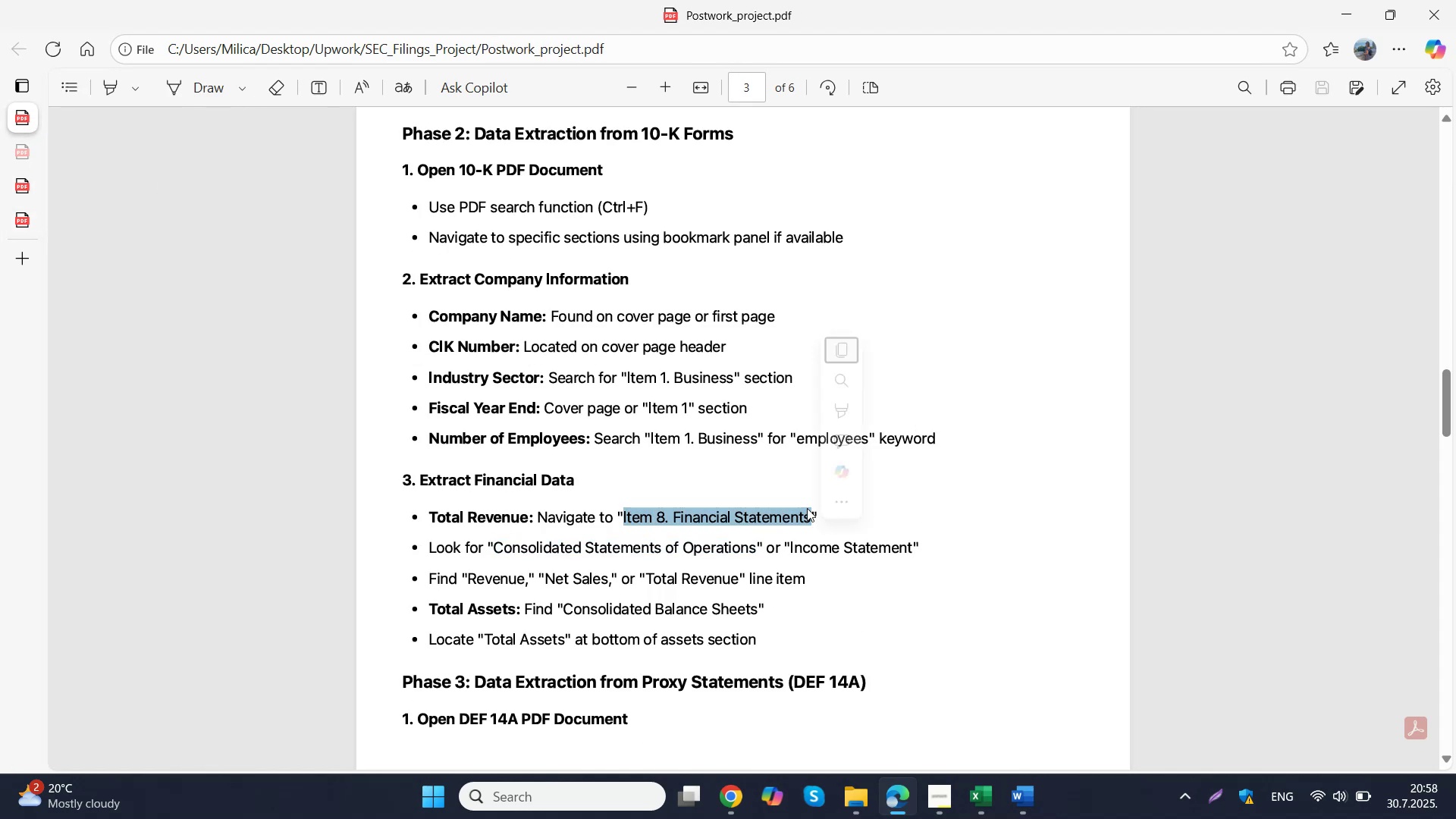 
key(Control+C)
 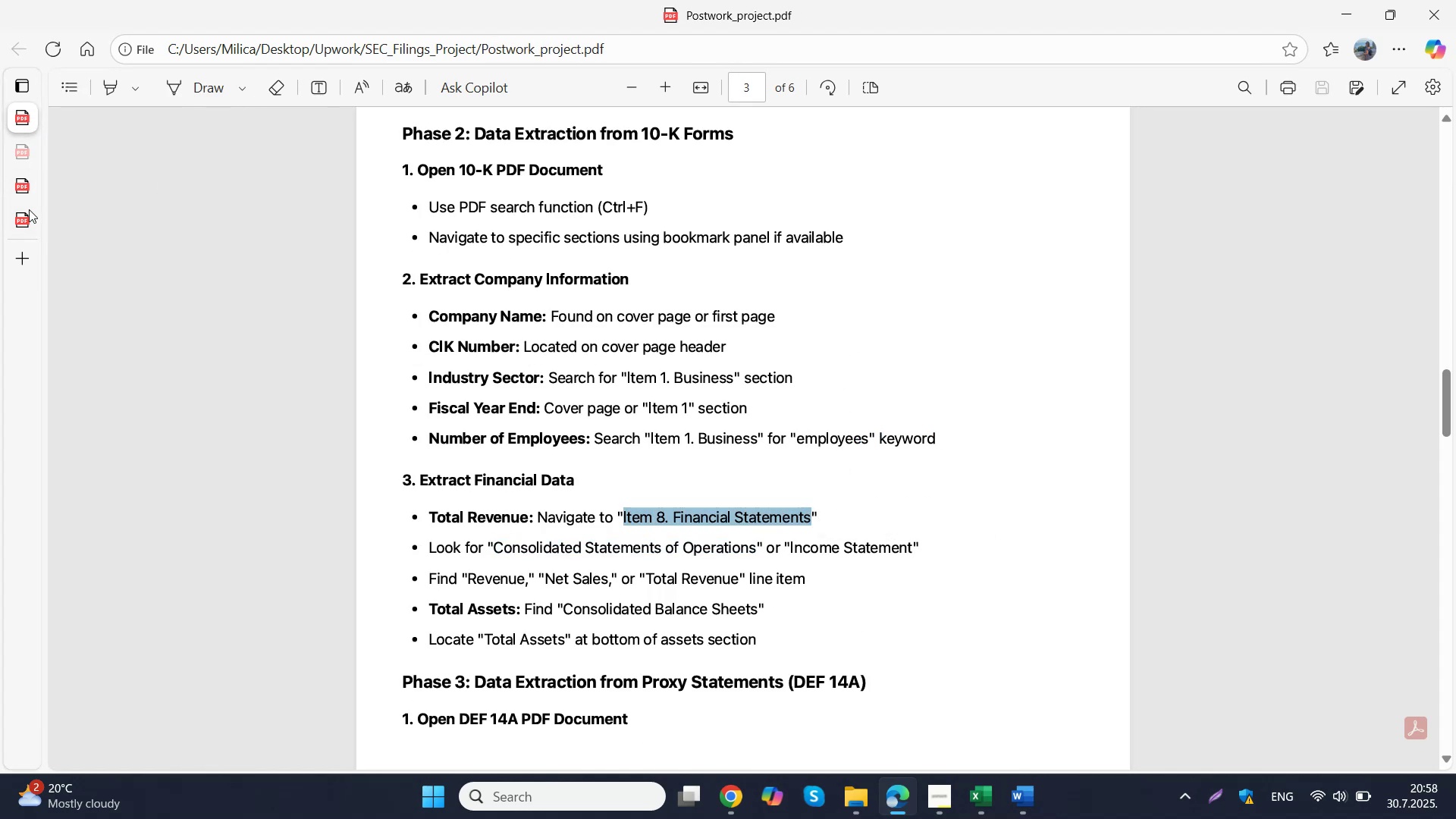 
left_click([30, 214])
 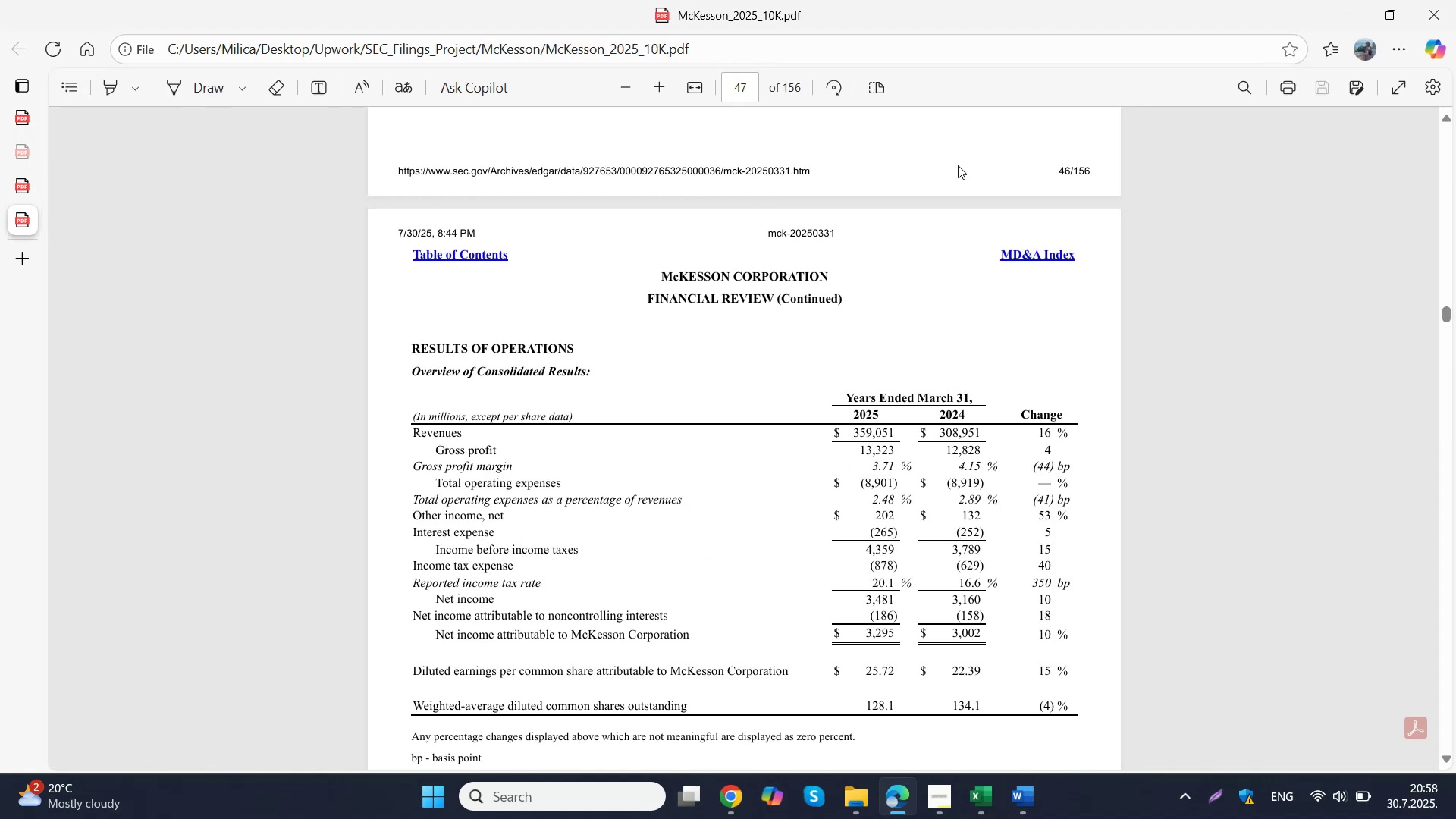 
left_click([930, 219])
 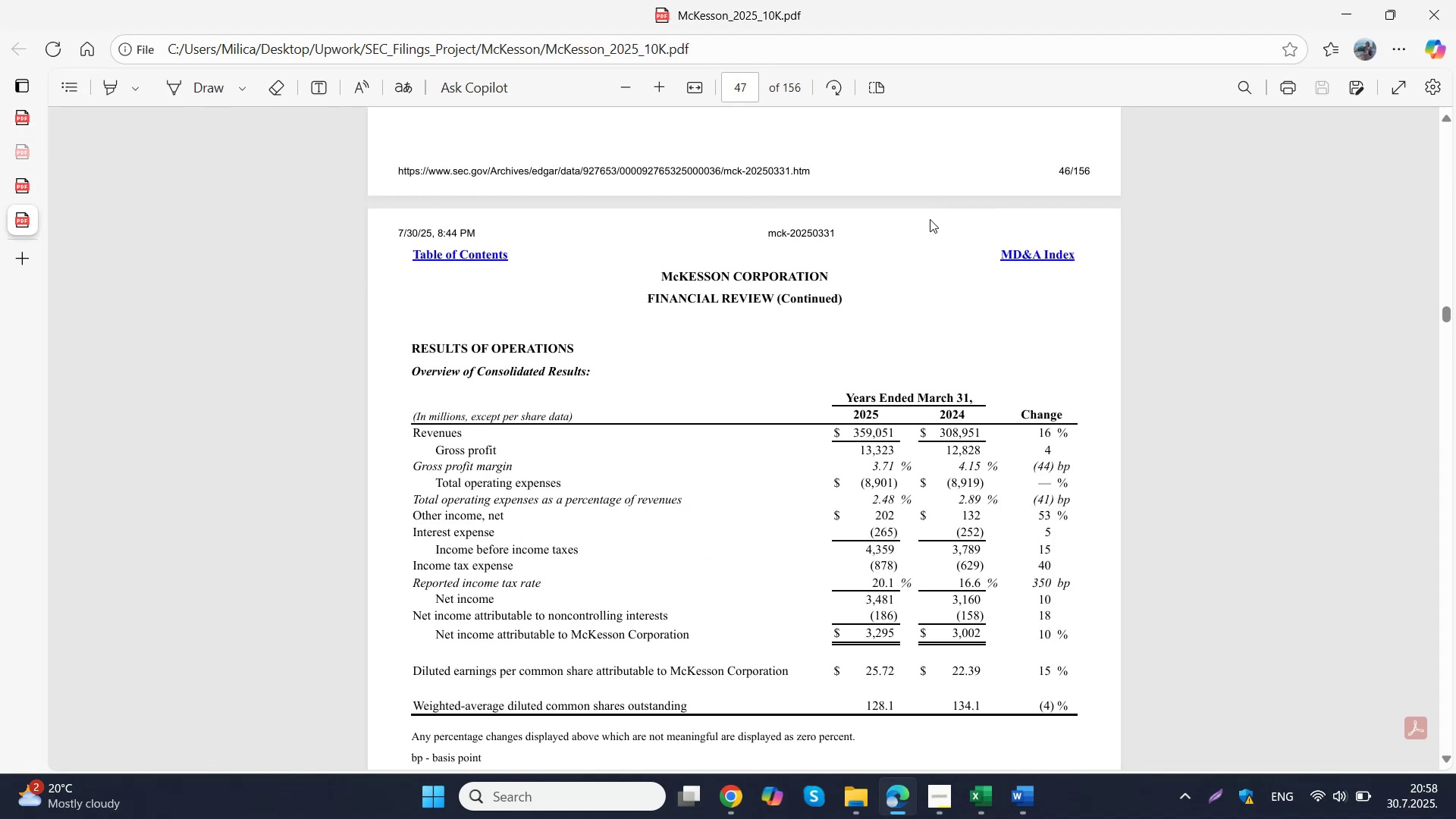 
key(Control+F)
 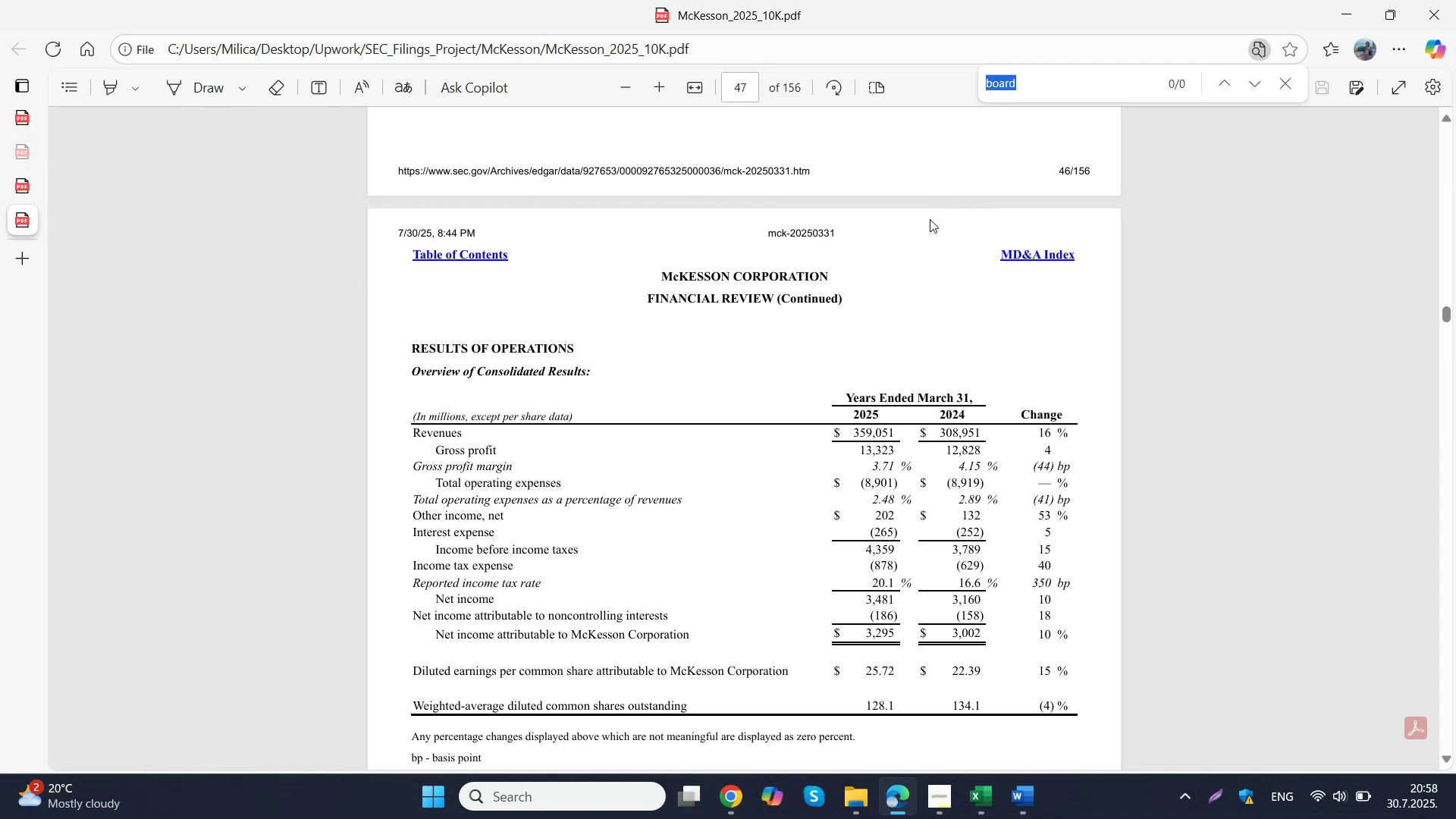 
key(Control+V)
 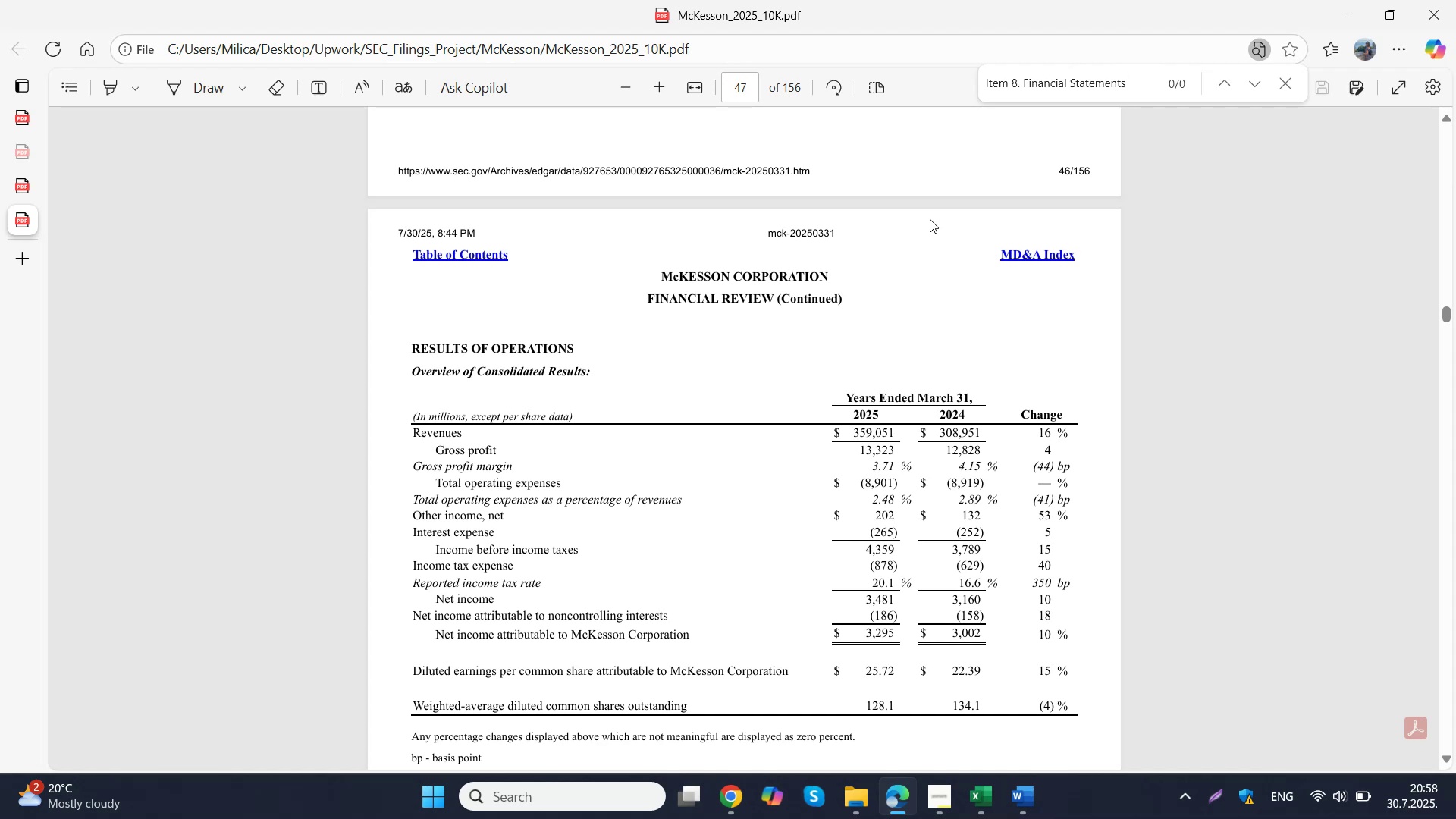 
scroll: coordinate [930, 220], scroll_direction: up, amount: 2.0
 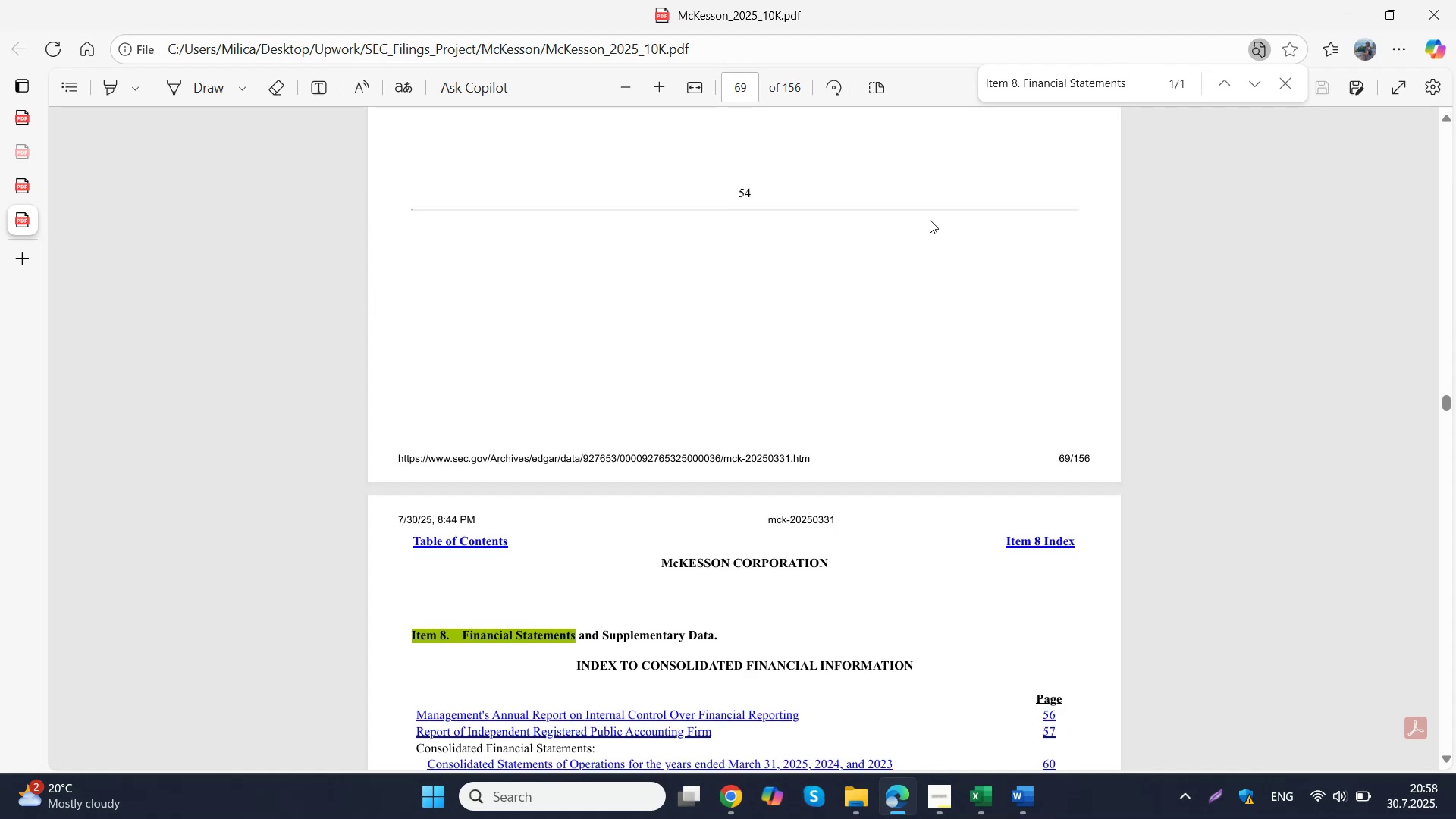 
scroll: coordinate [930, 220], scroll_direction: down, amount: 4.0
 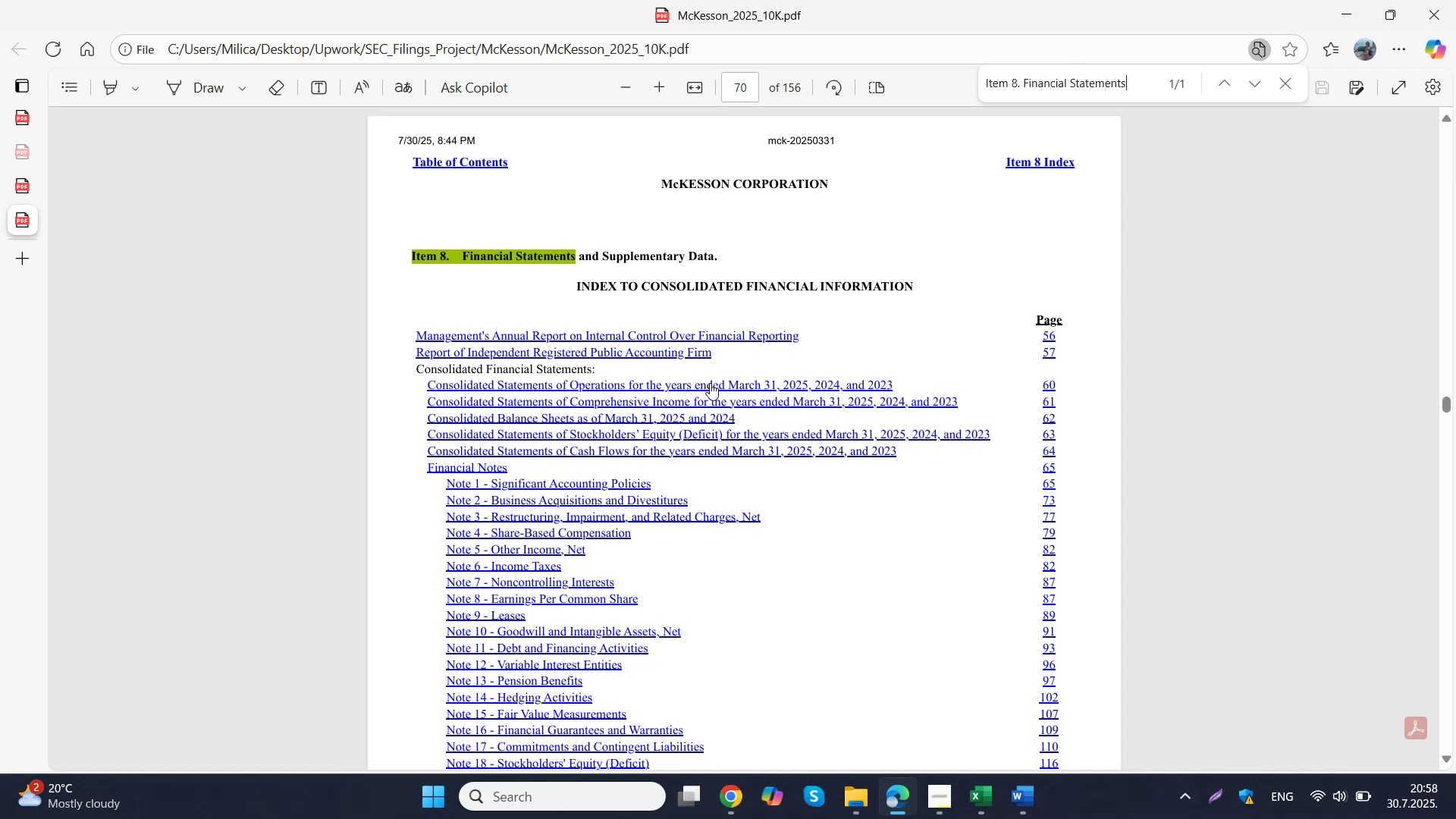 
wait(7.9)
 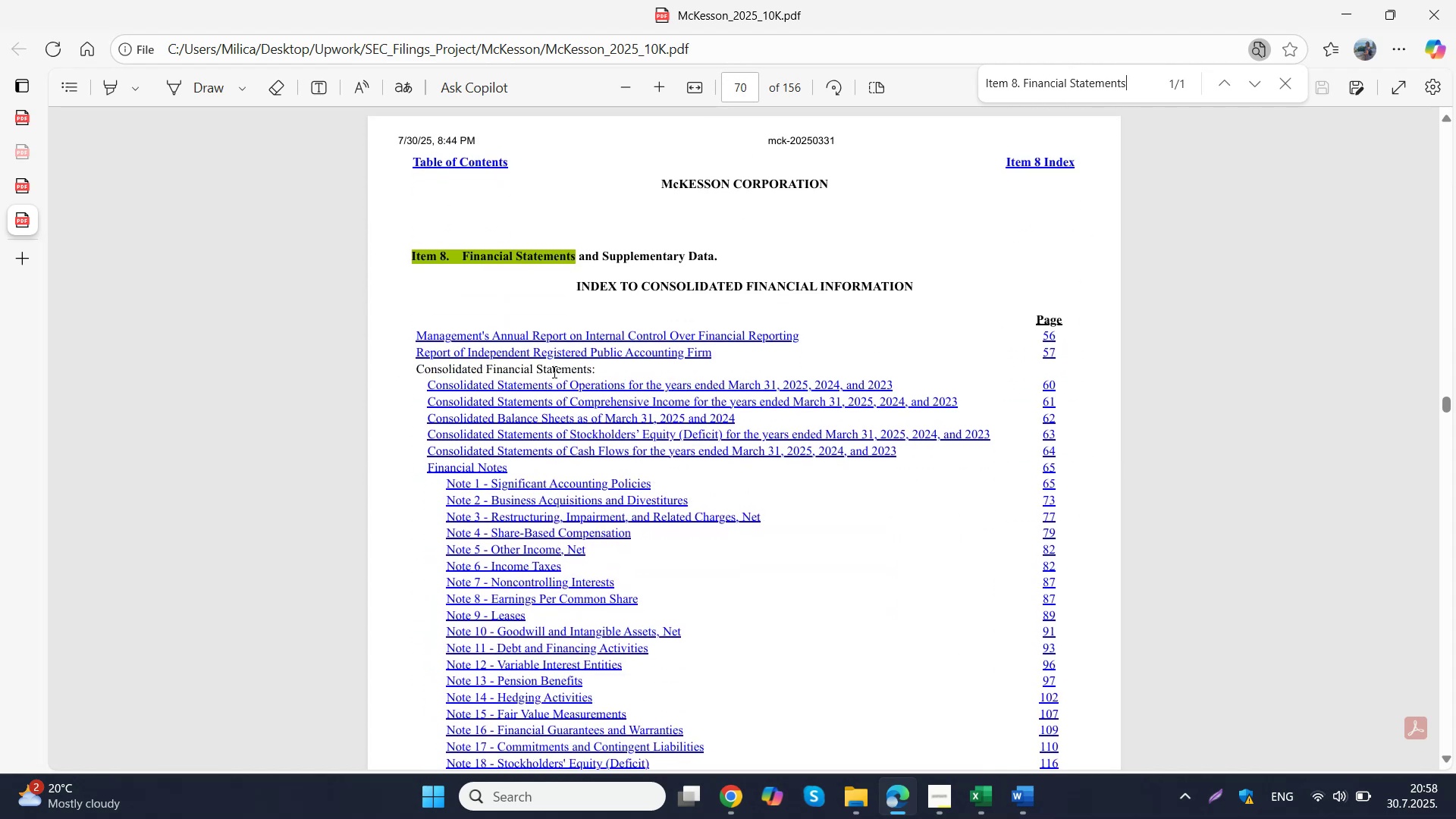 
left_click([26, 127])
 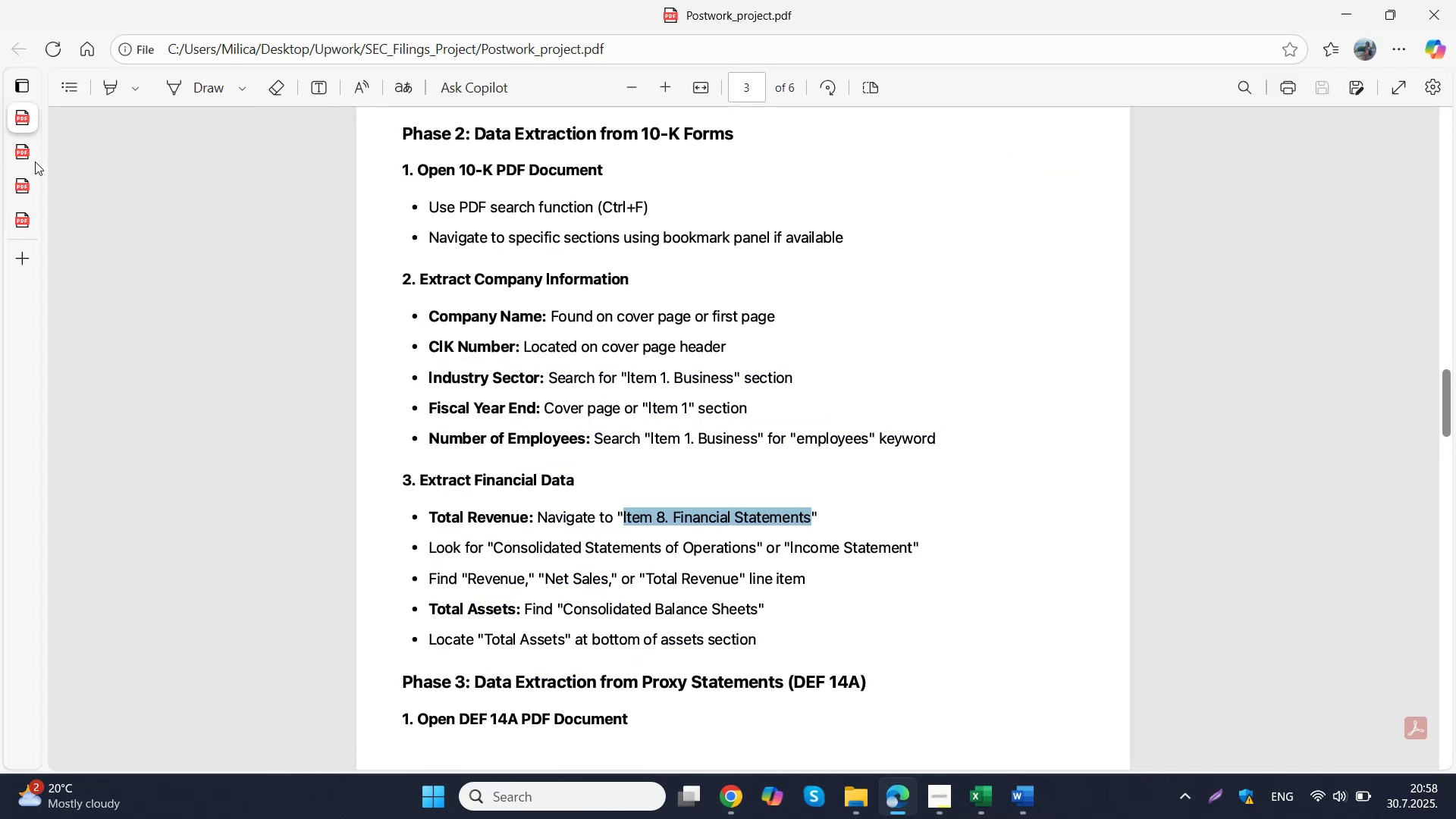 
left_click([31, 226])
 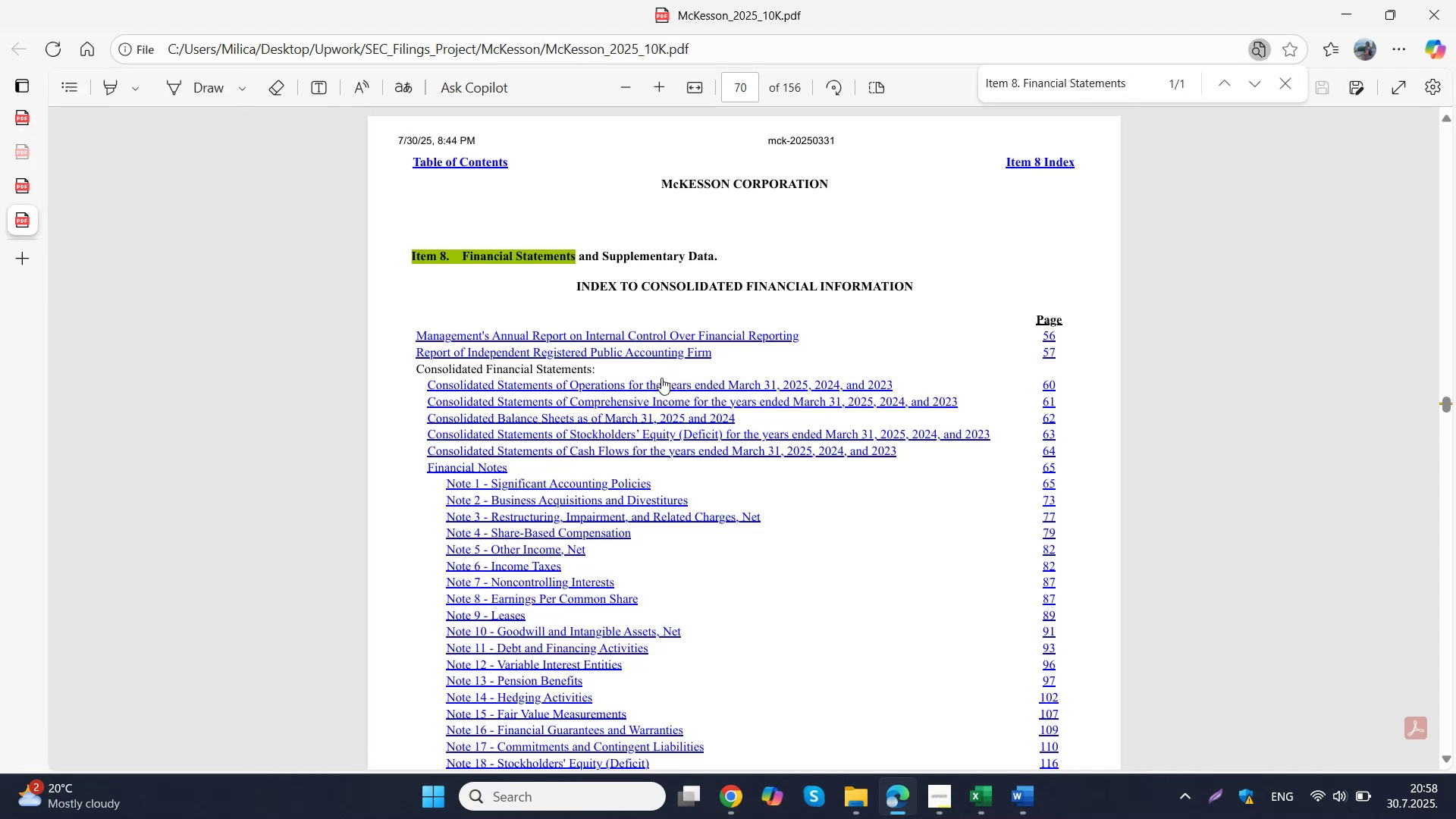 
left_click([661, 380])
 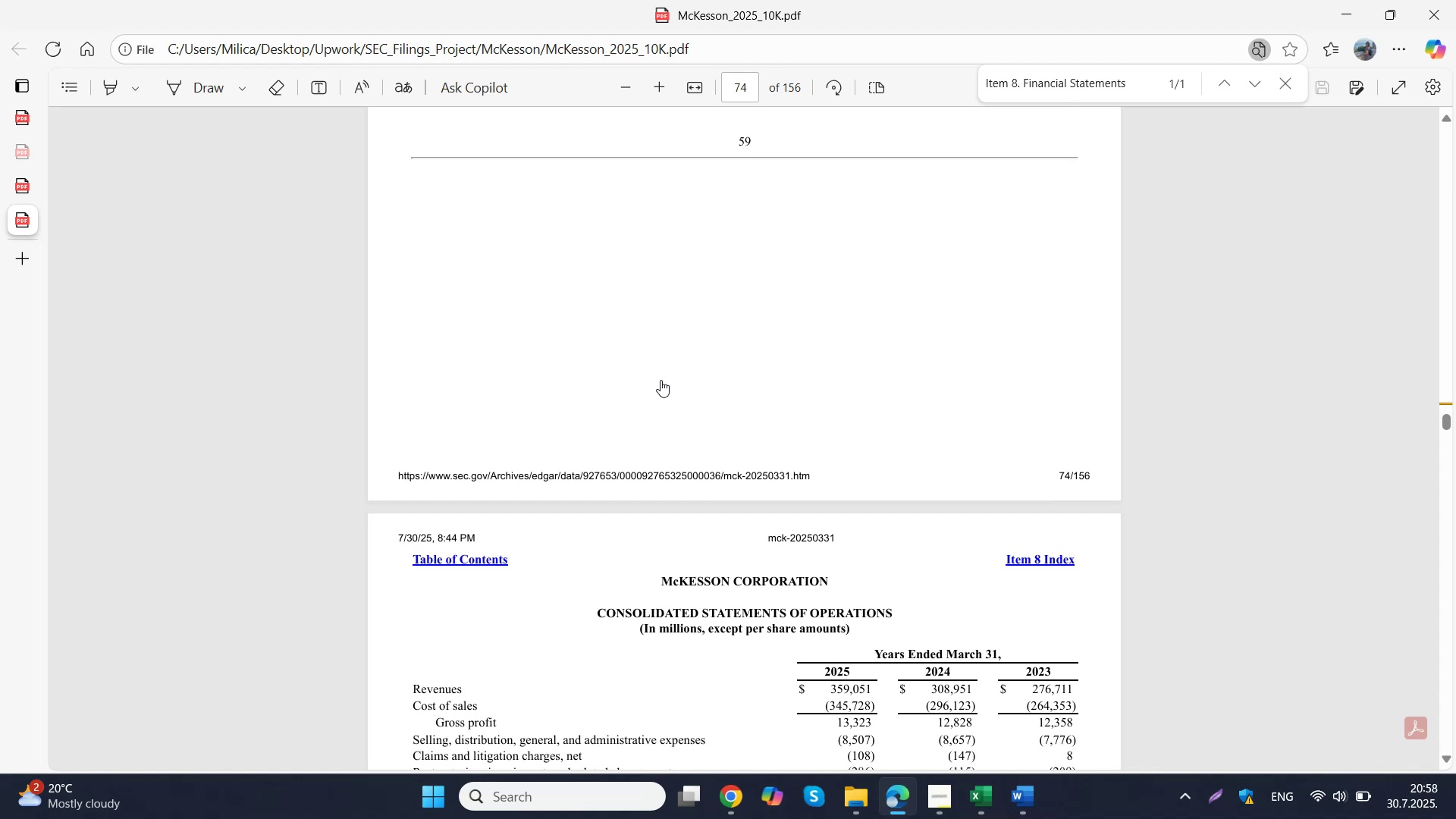 
scroll: coordinate [661, 380], scroll_direction: down, amount: 5.0
 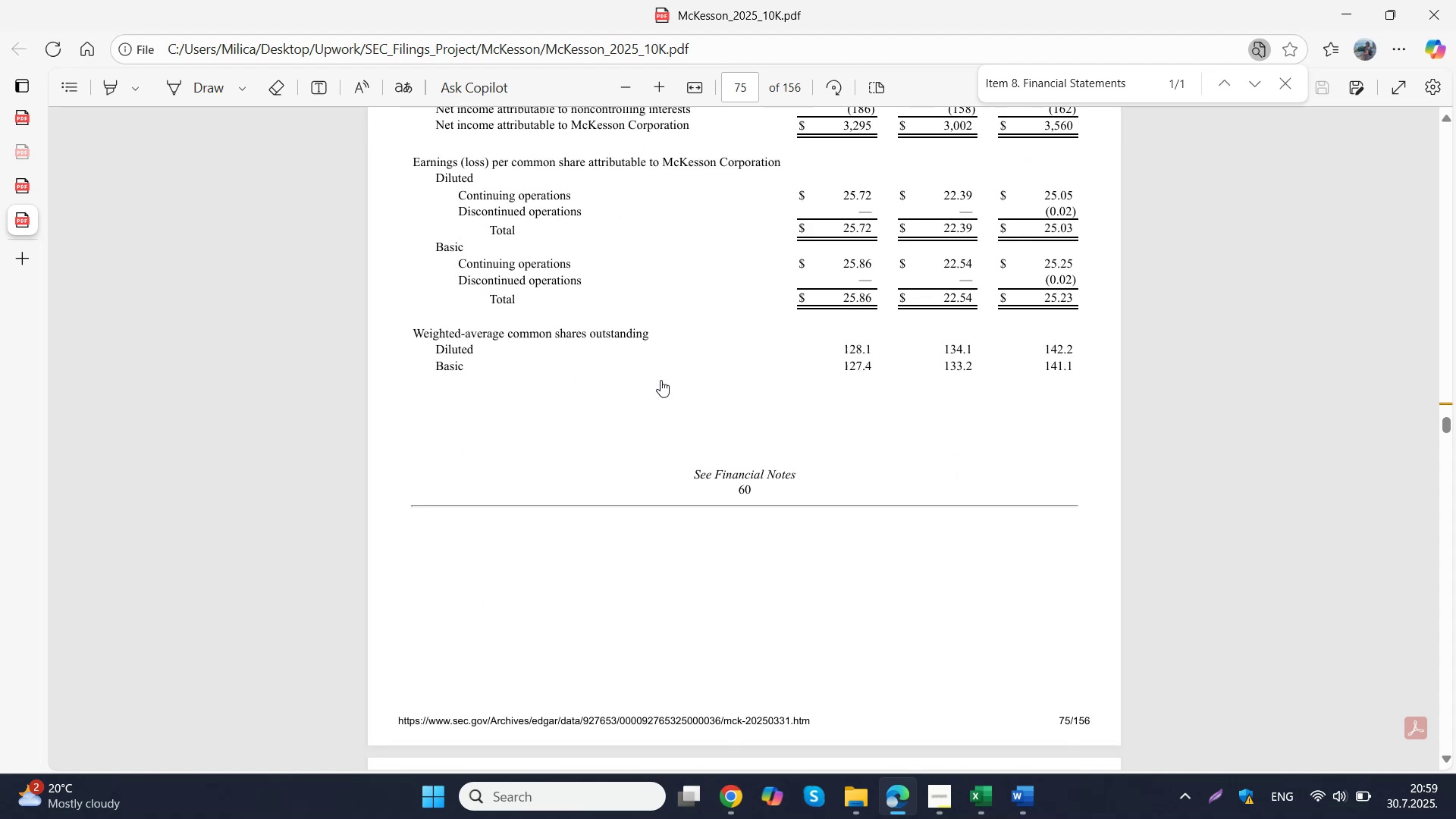 
right_click([661, 380])
 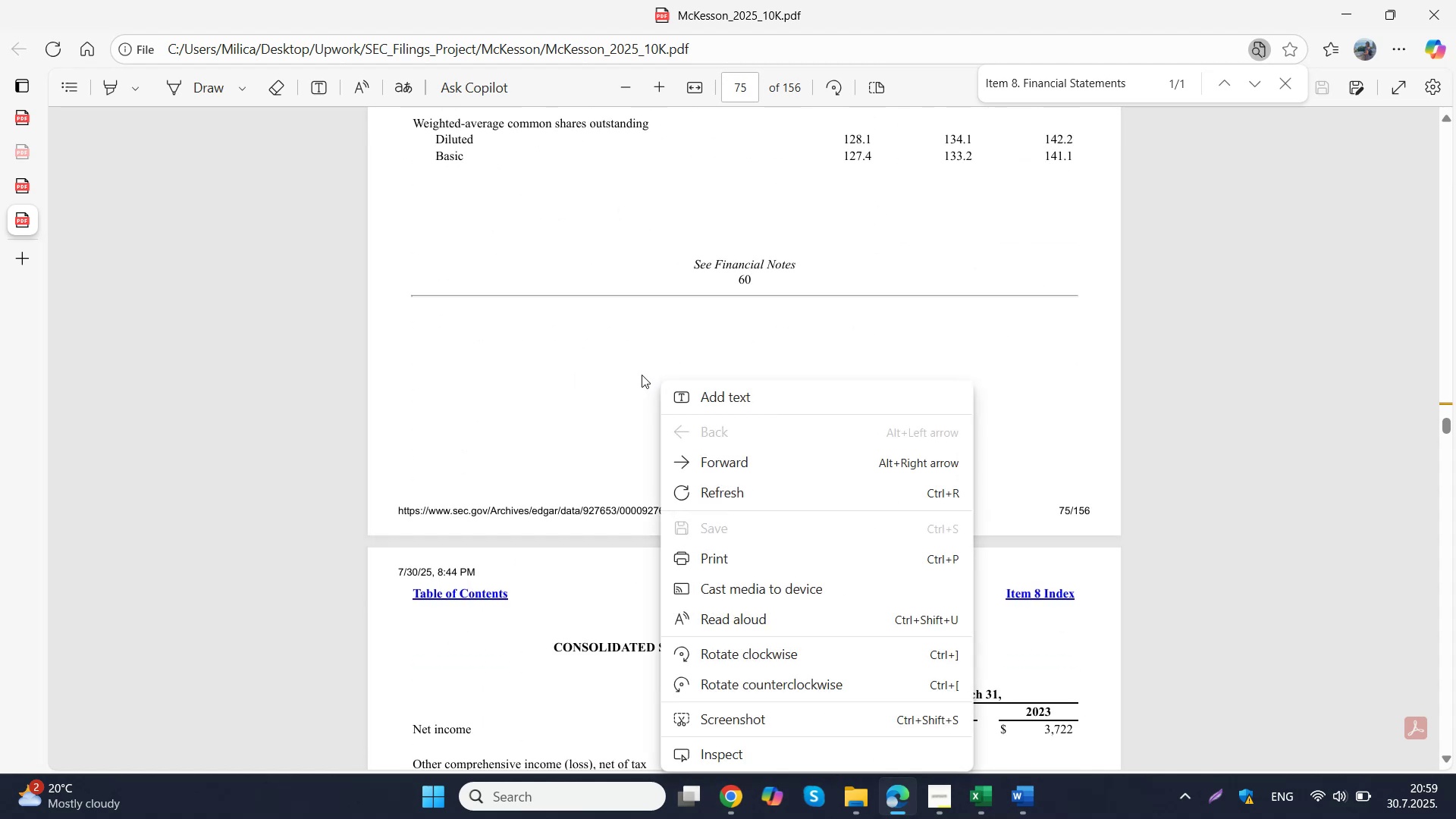 
left_click([637, 372])
 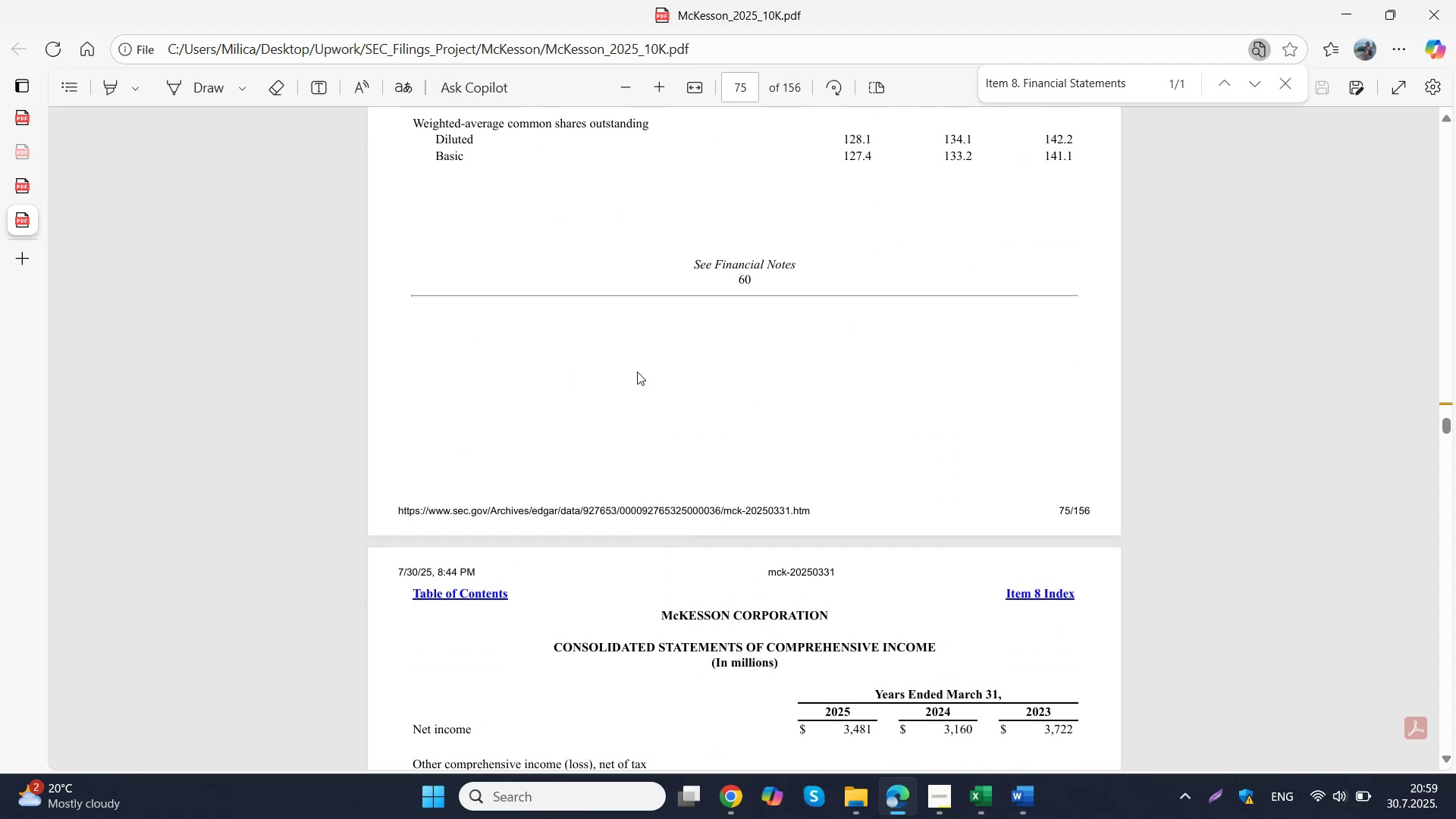 
scroll: coordinate [637, 372], scroll_direction: down, amount: 11.0
 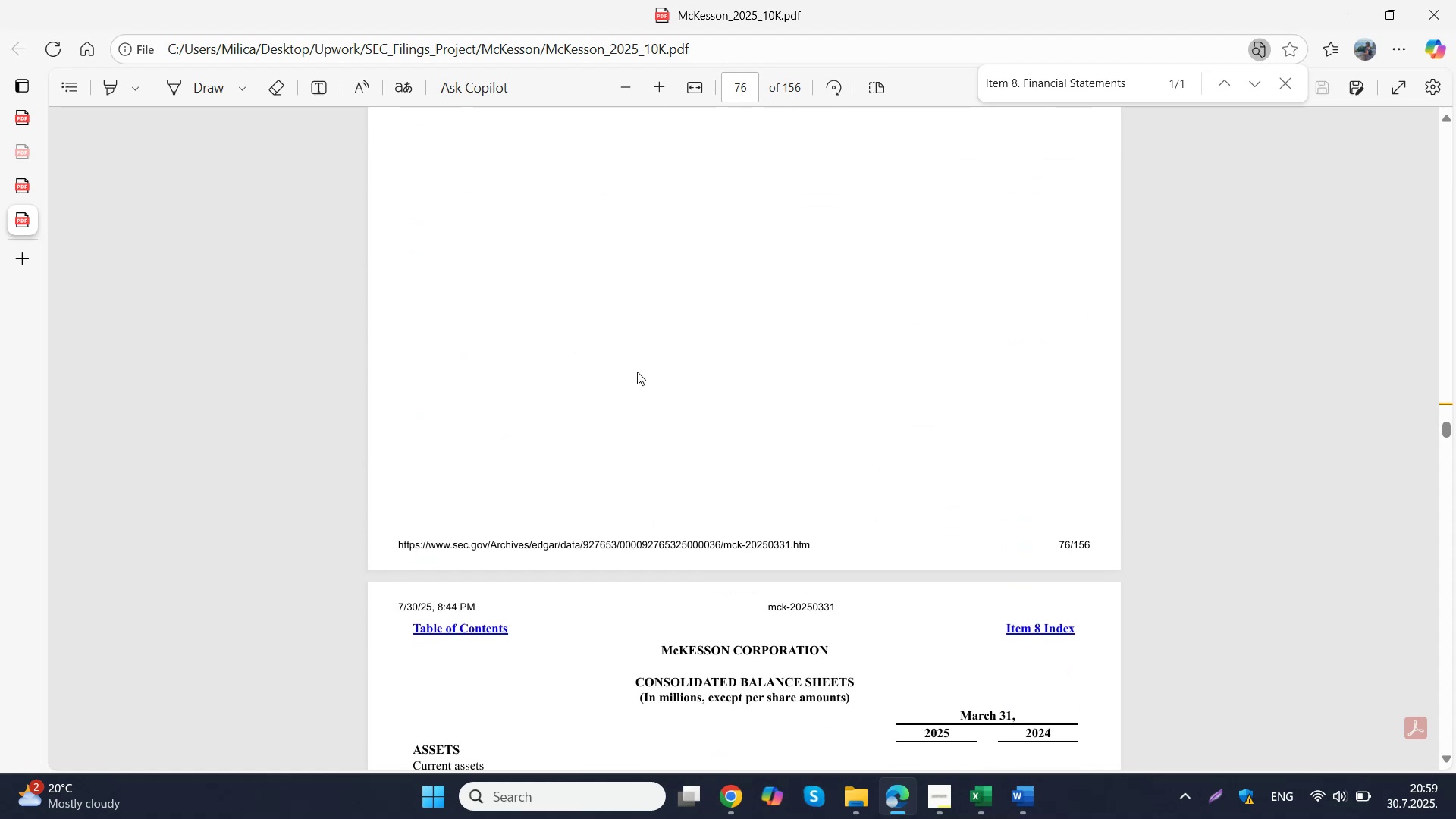 
scroll: coordinate [637, 372], scroll_direction: up, amount: 4.0
 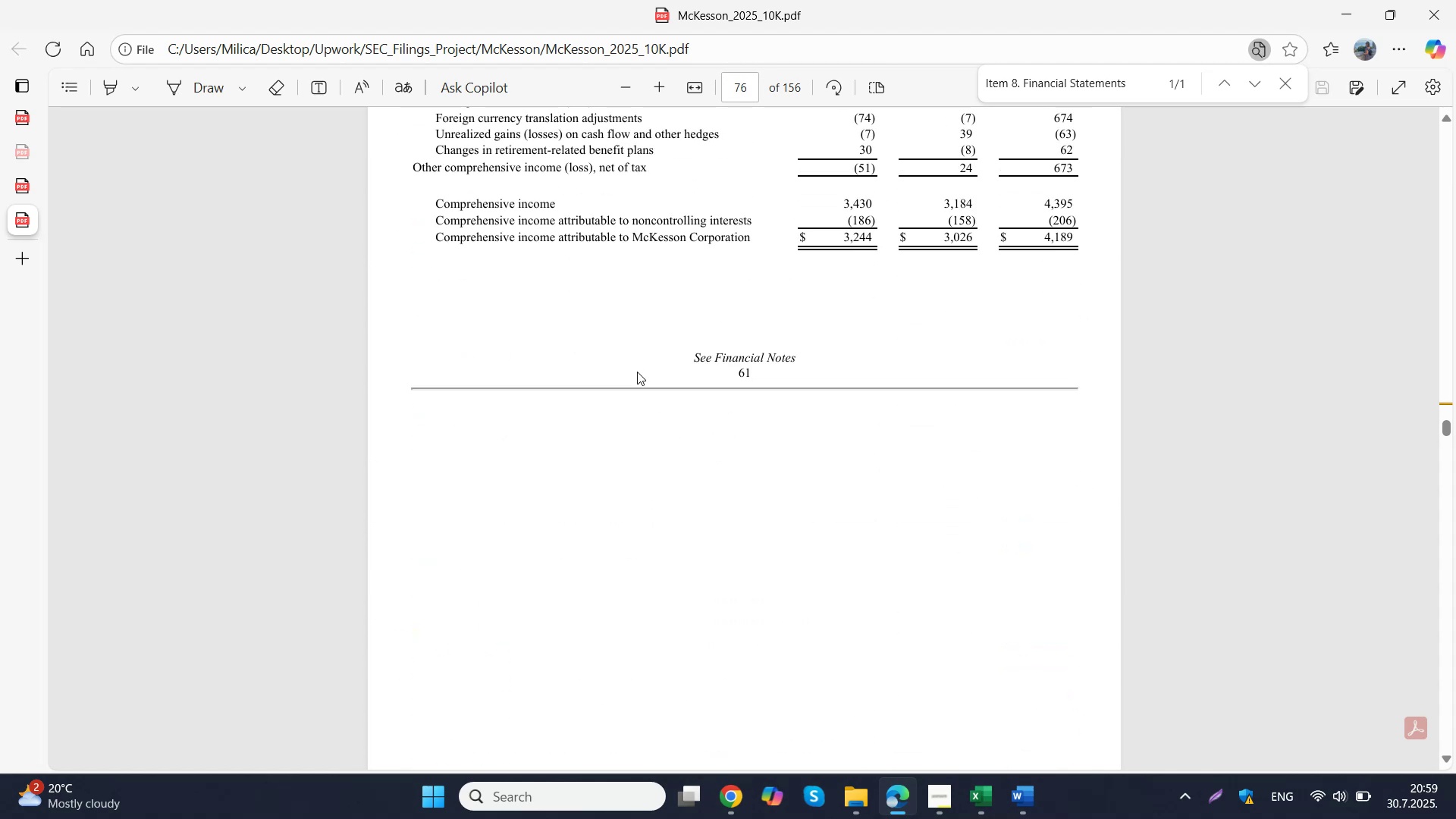 
scroll: coordinate [450, 369], scroll_direction: down, amount: 9.0
 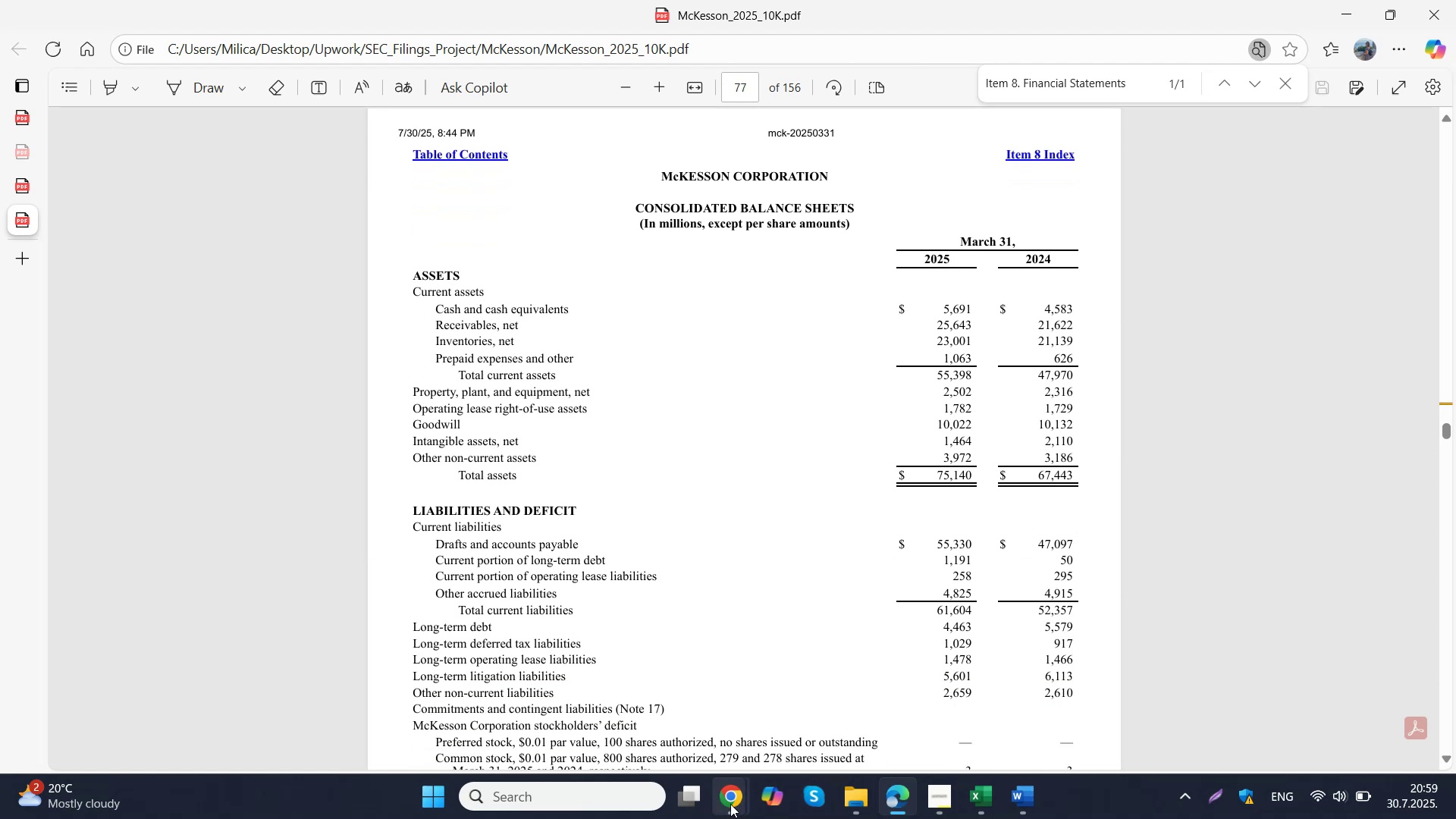 
left_click([636, 713])
 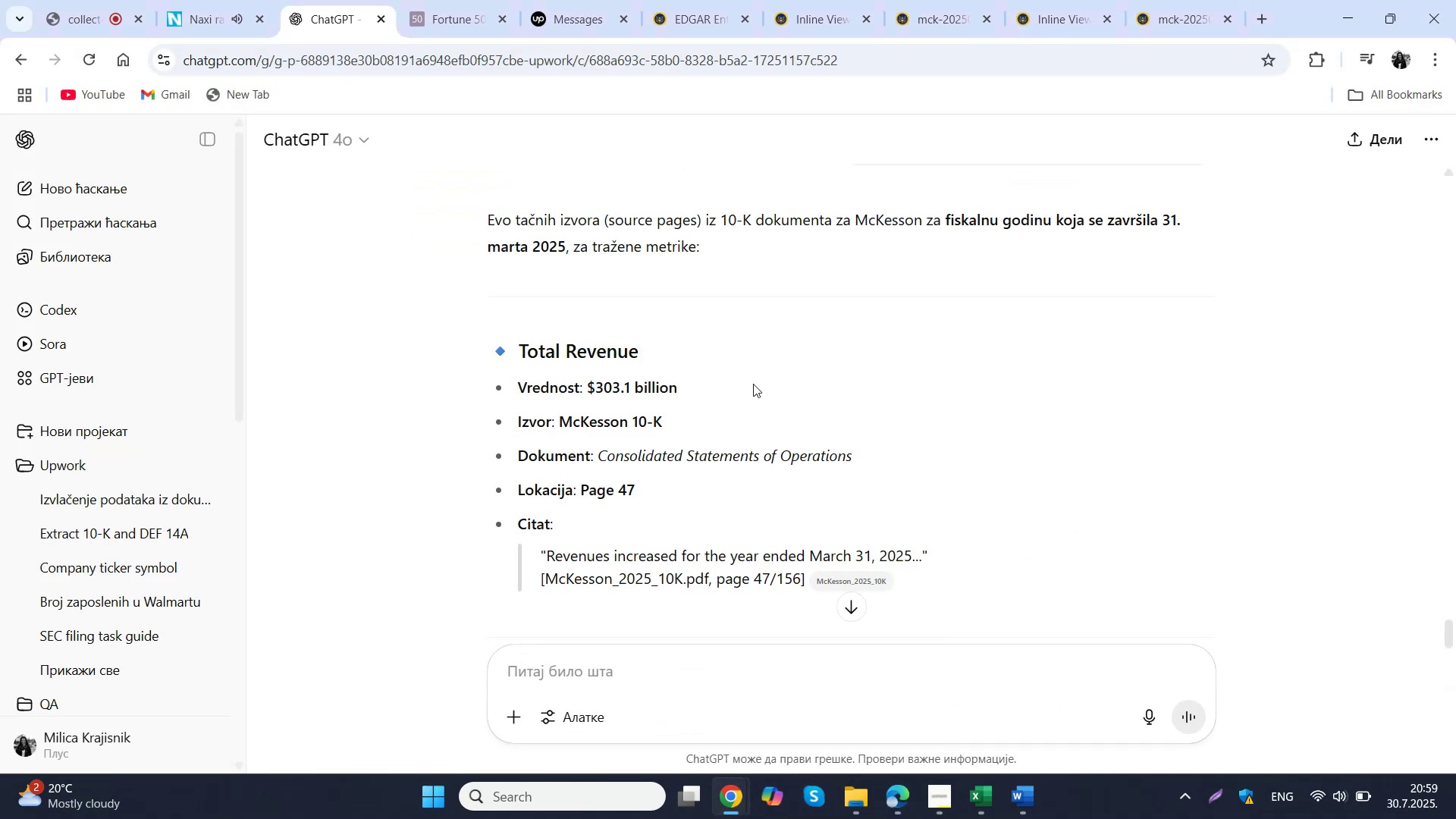 
scroll: coordinate [753, 384], scroll_direction: down, amount: 2.0
 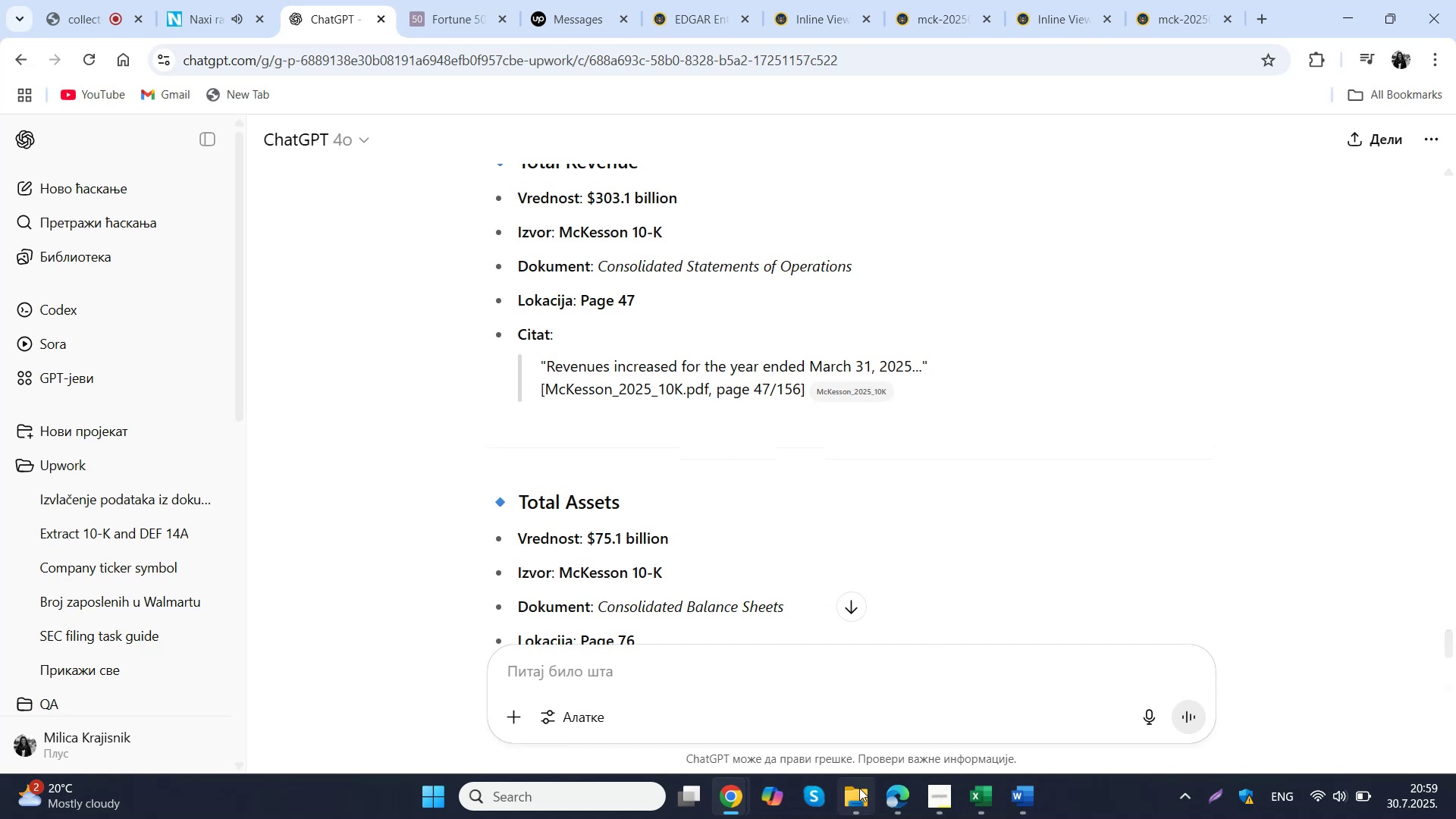 
left_click([899, 704])
 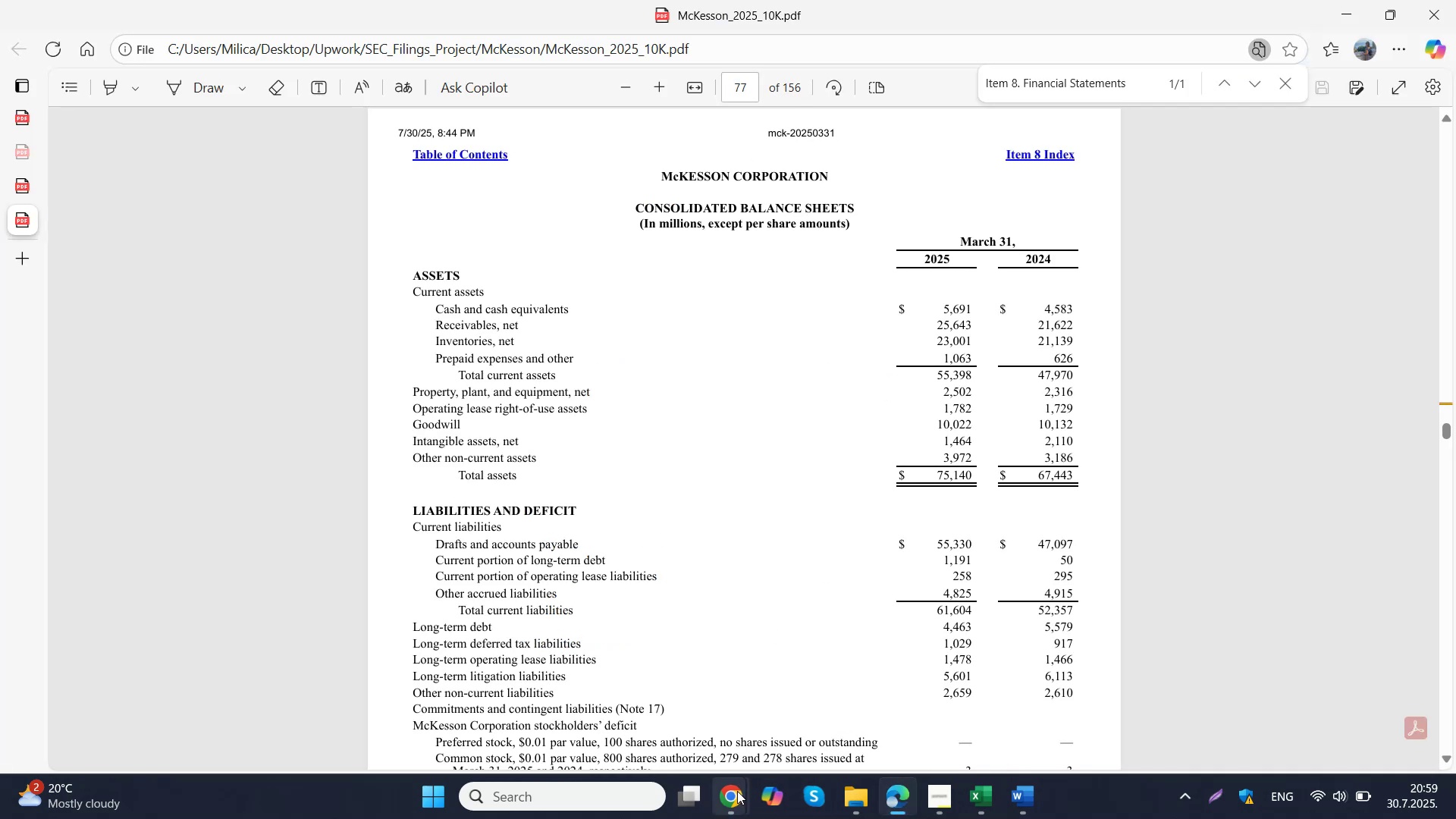 
wait(9.98)
 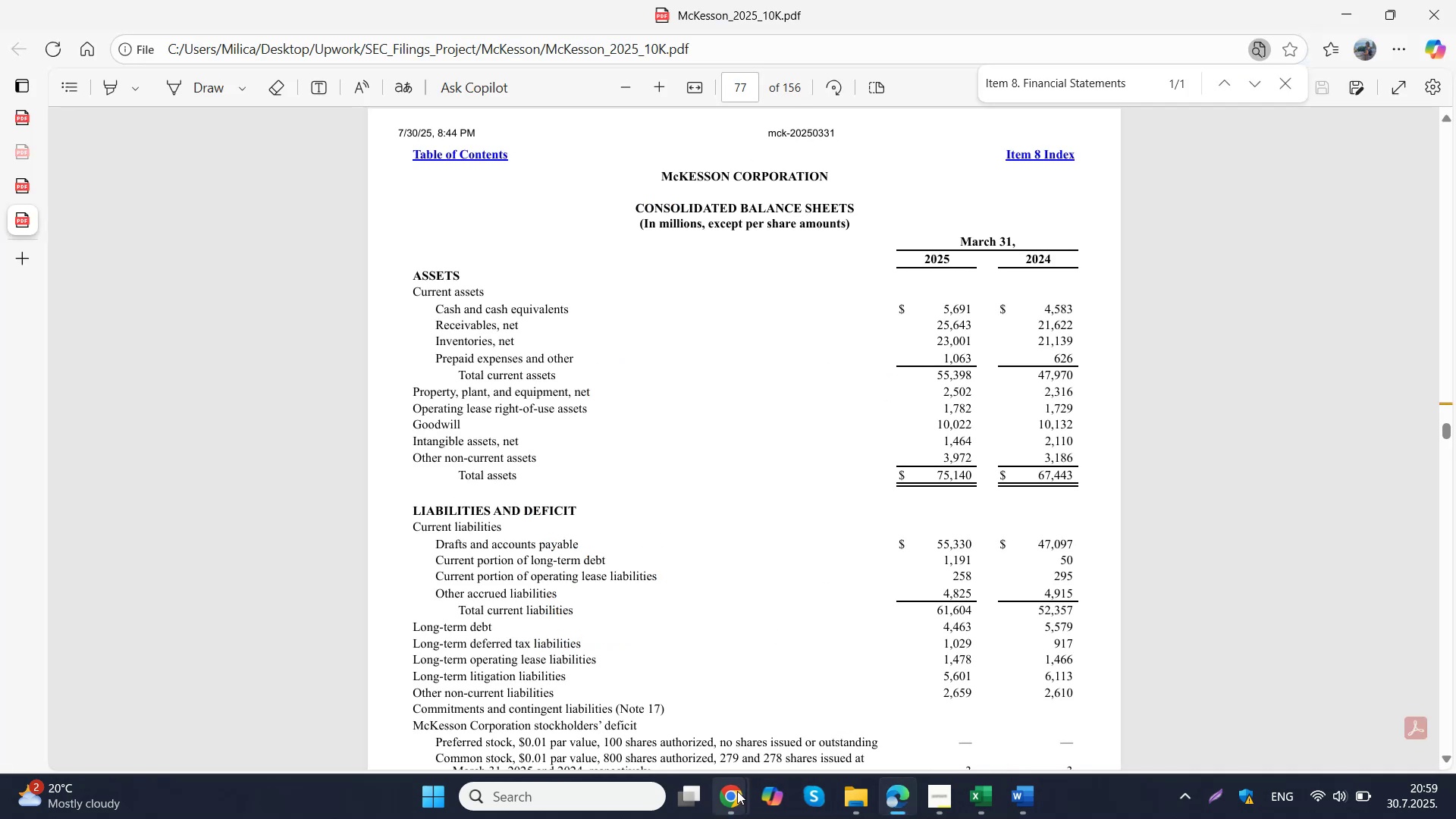 
scroll: coordinate [781, 563], scroll_direction: down, amount: 1.0
 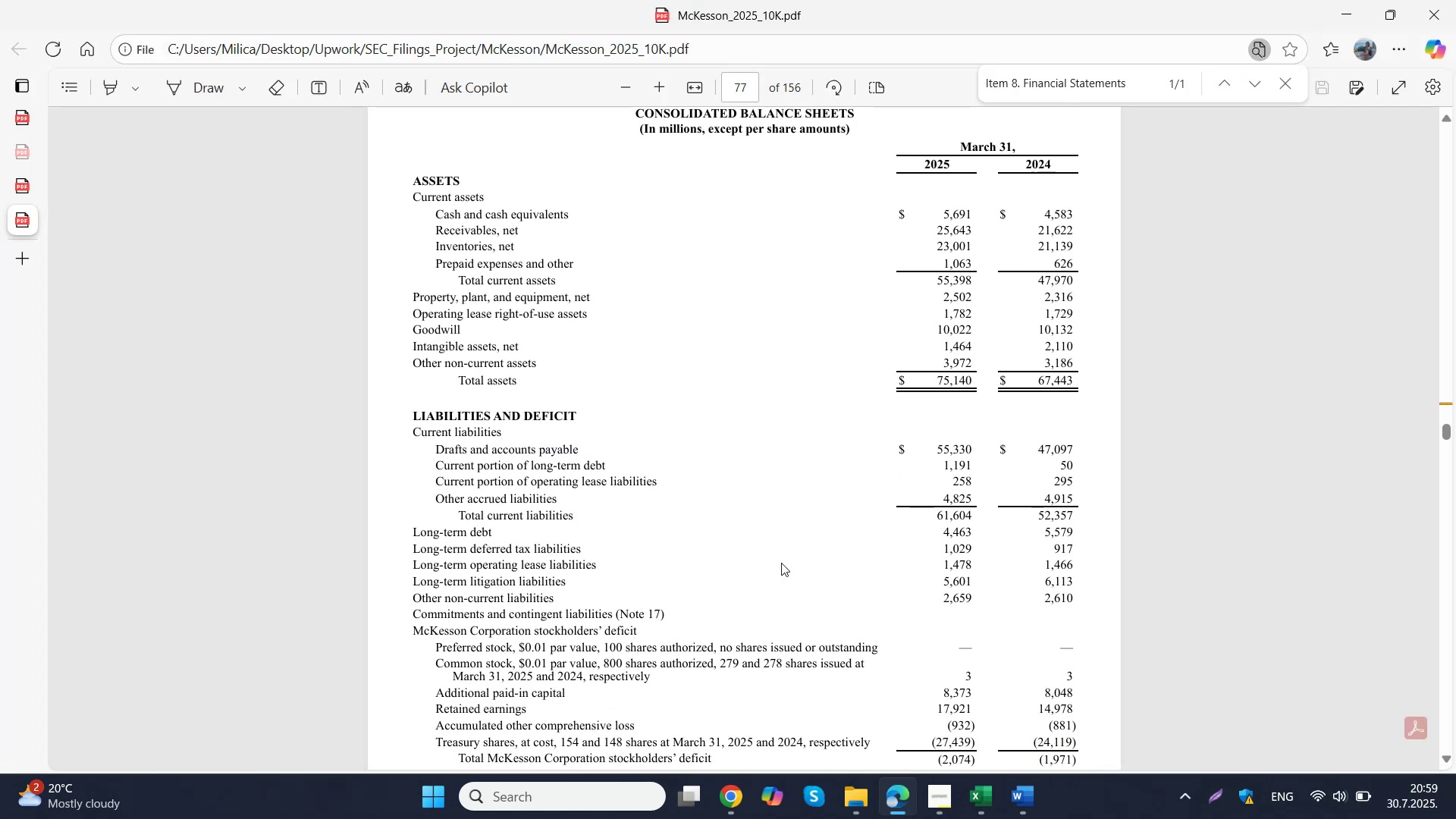 
scroll: coordinate [781, 563], scroll_direction: up, amount: 5.0
 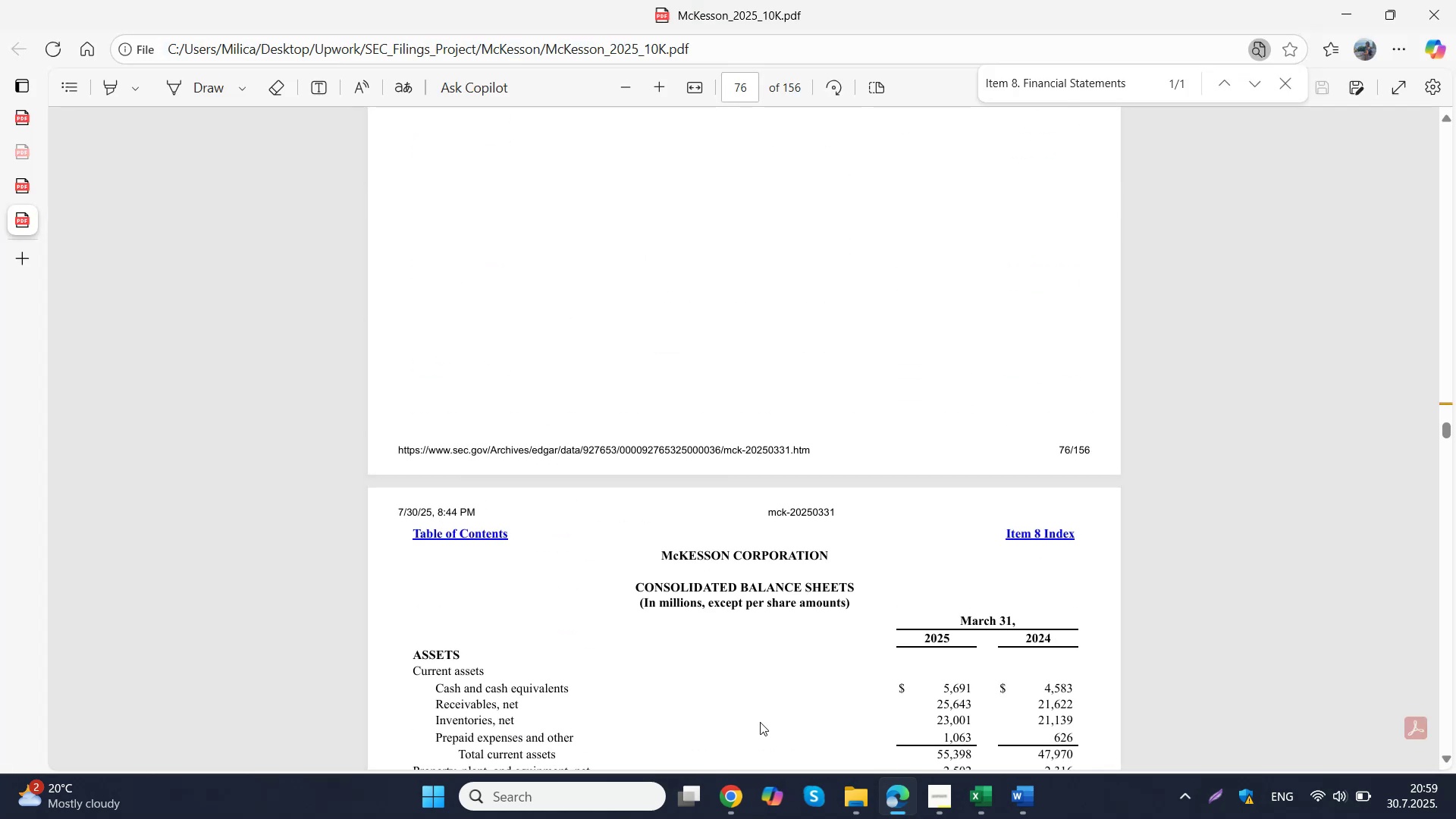 
left_click([726, 795])
 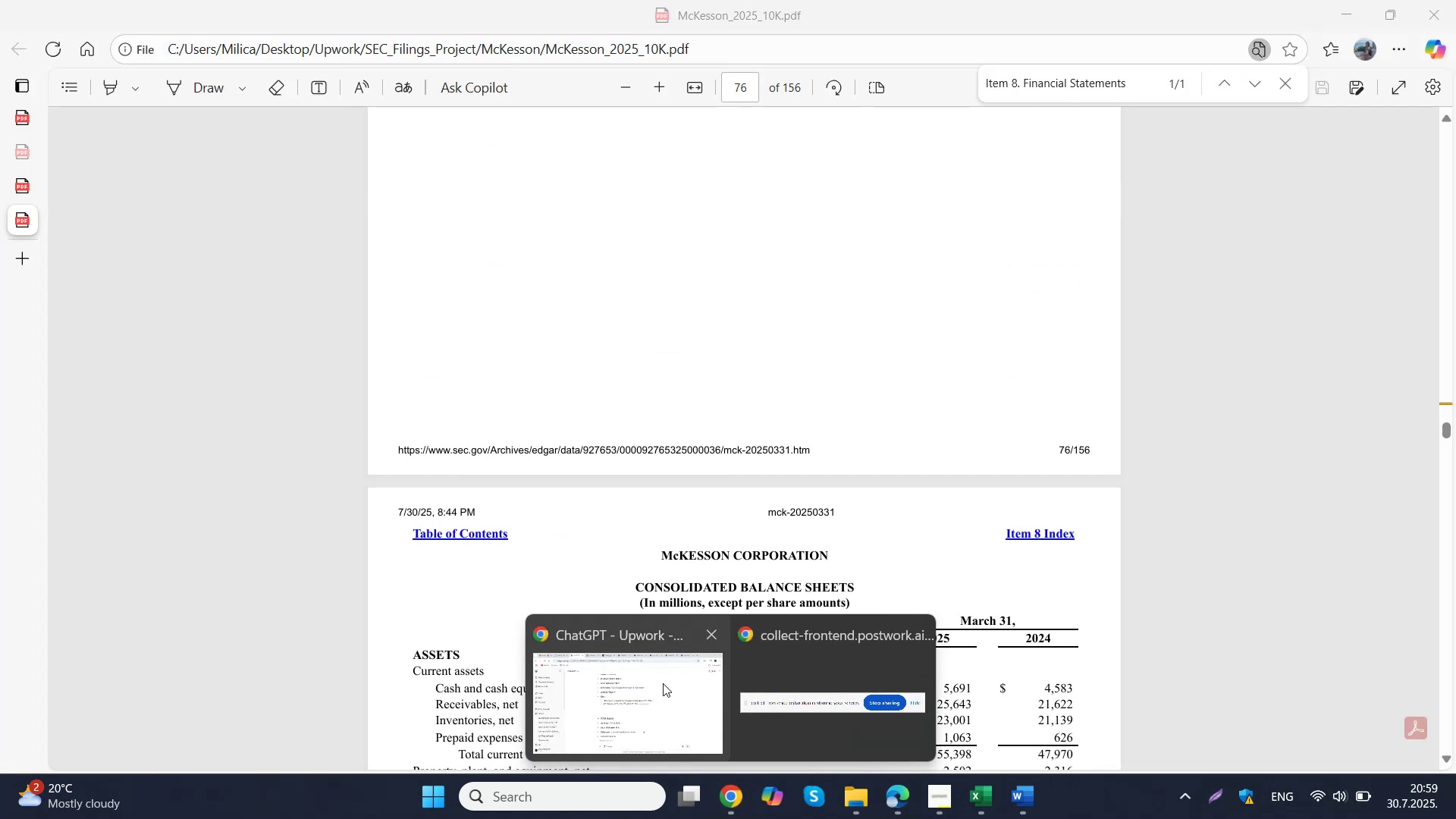 
left_click([663, 683])
 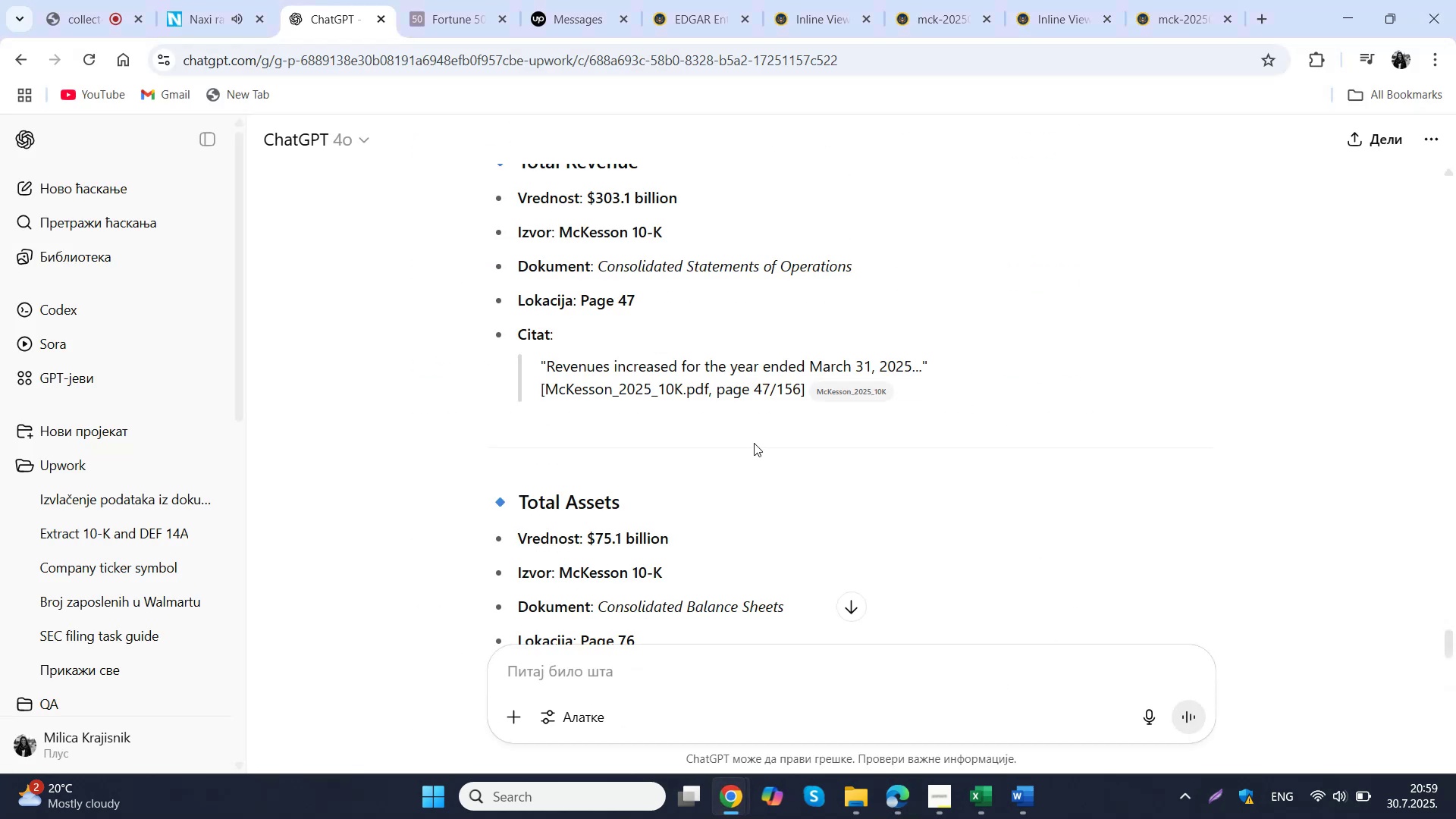 
scroll: coordinate [759, 350], scroll_direction: up, amount: 37.0
 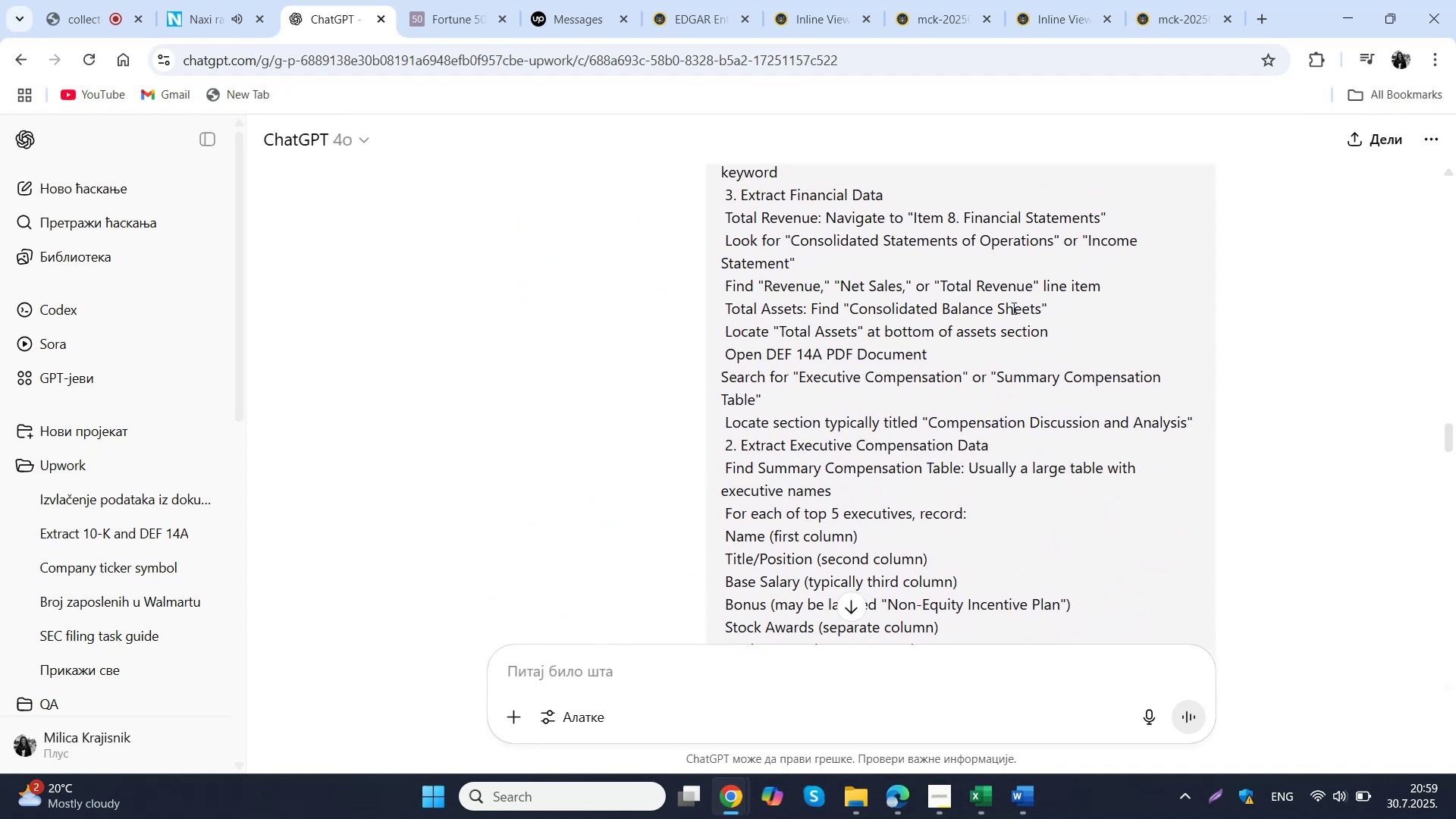 
left_click_drag(start_coordinate=[1053, 308], to_coordinate=[720, 290])
 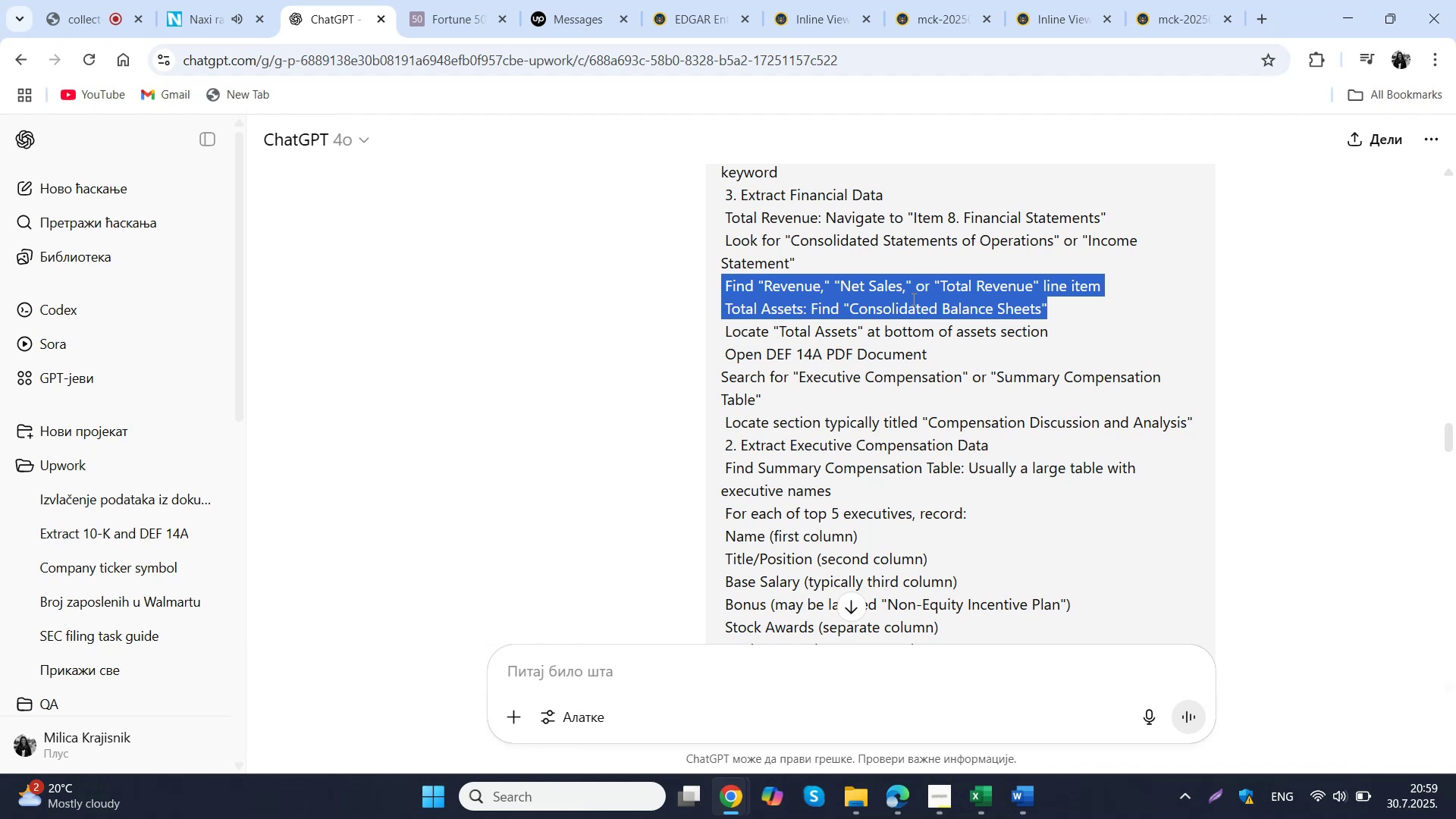 
wait(6.69)
 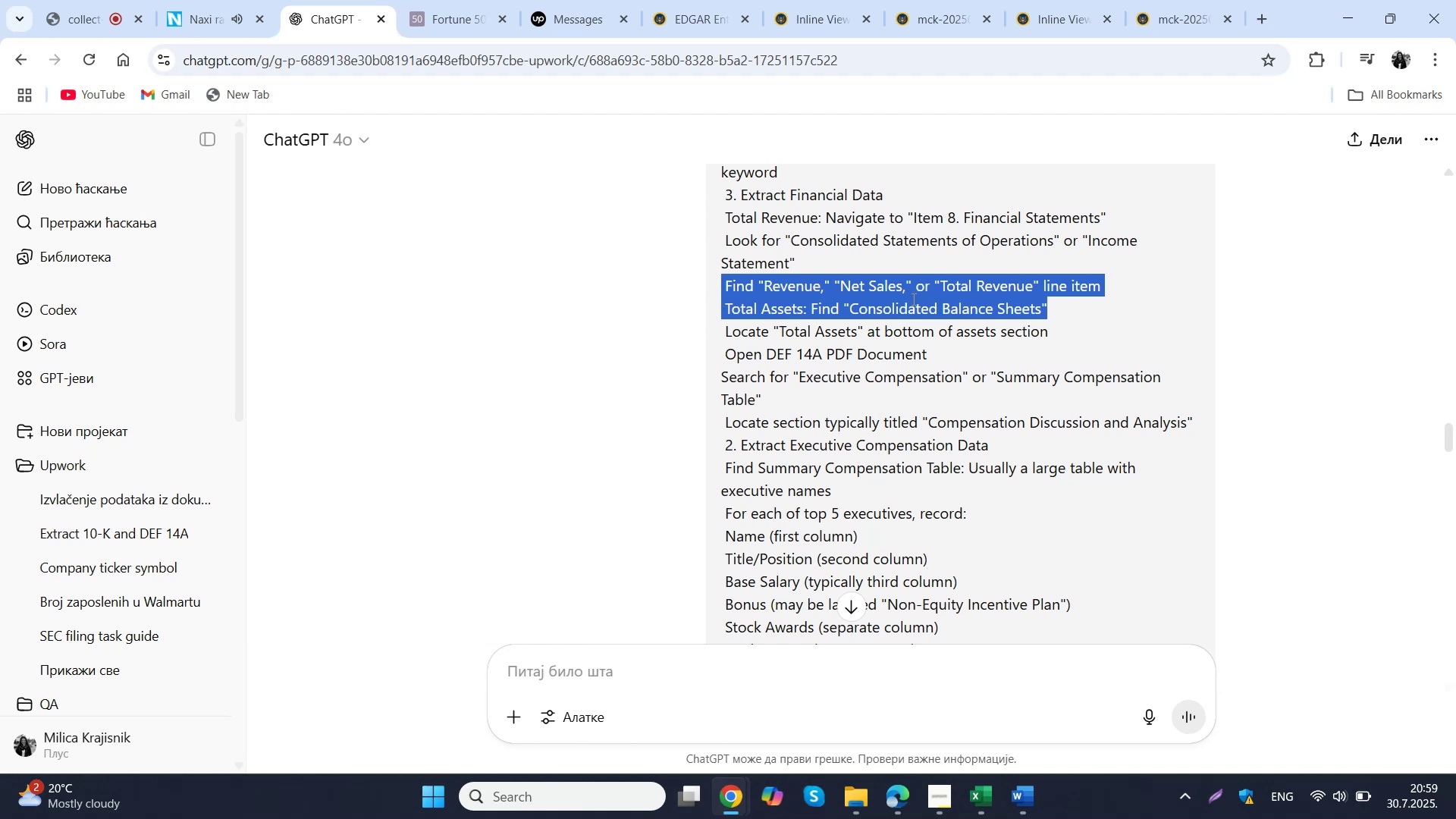 
left_click([912, 299])
 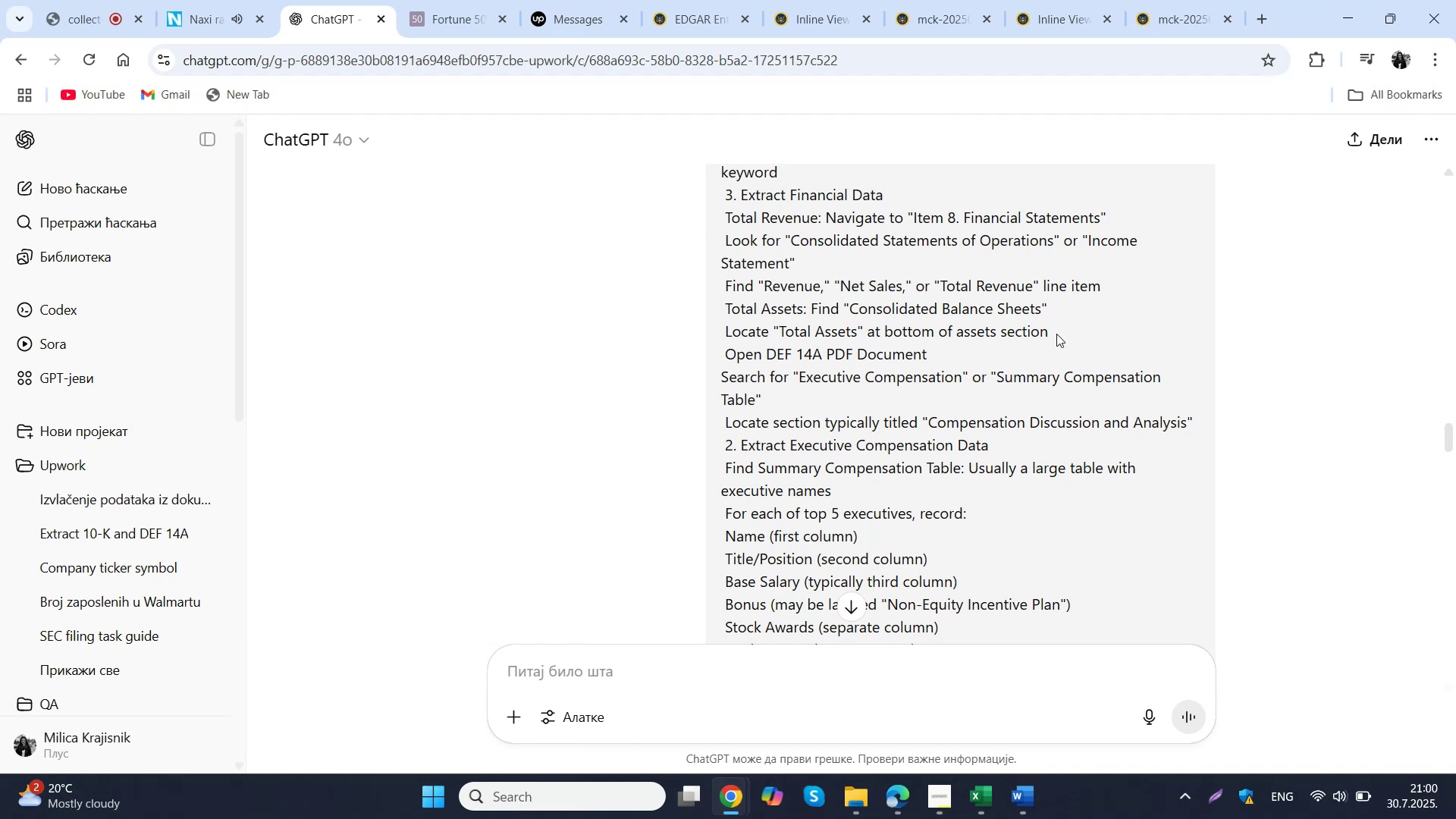 
left_click_drag(start_coordinate=[1058, 334], to_coordinate=[718, 228])
 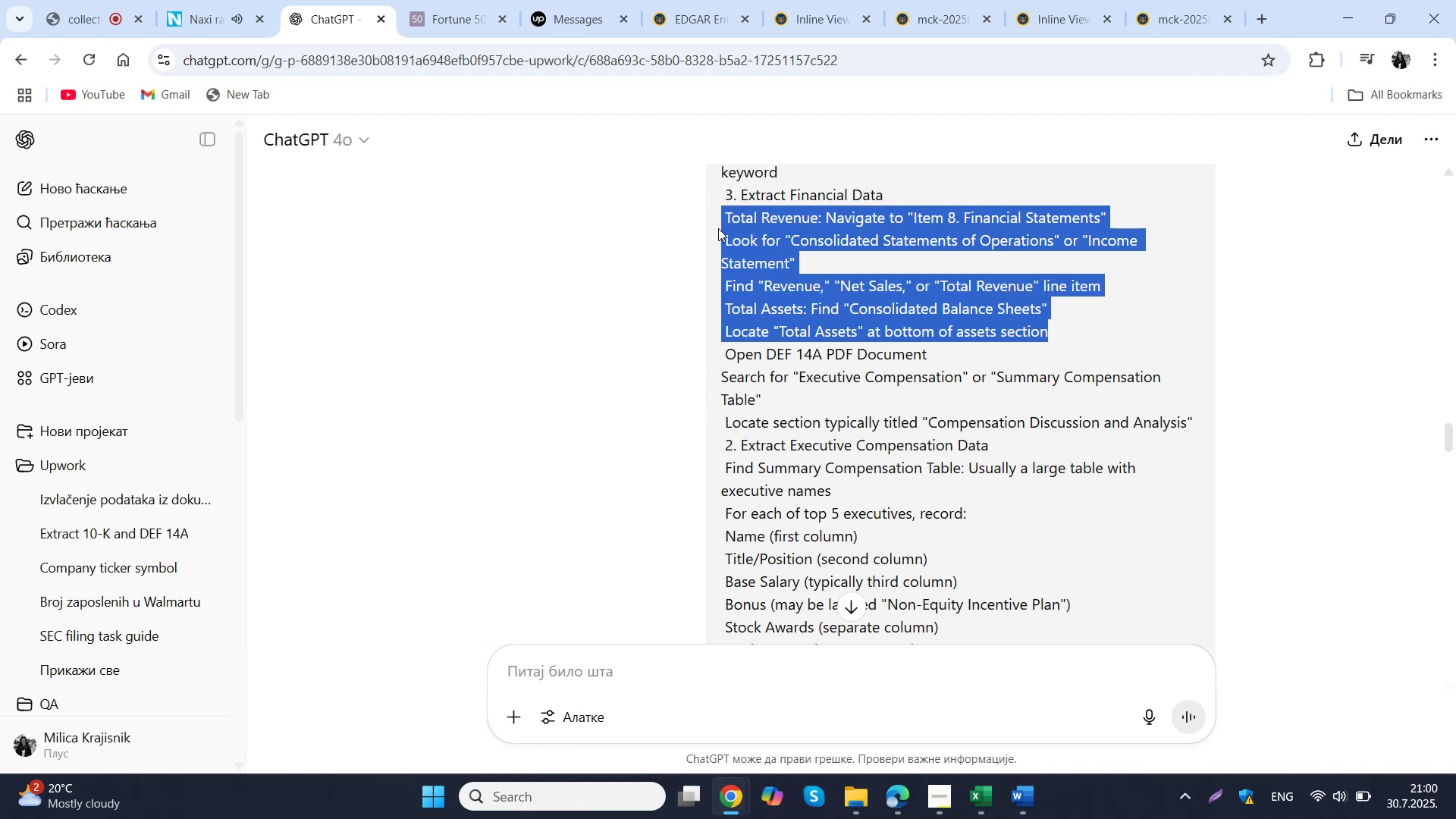 
key(Control+C)
 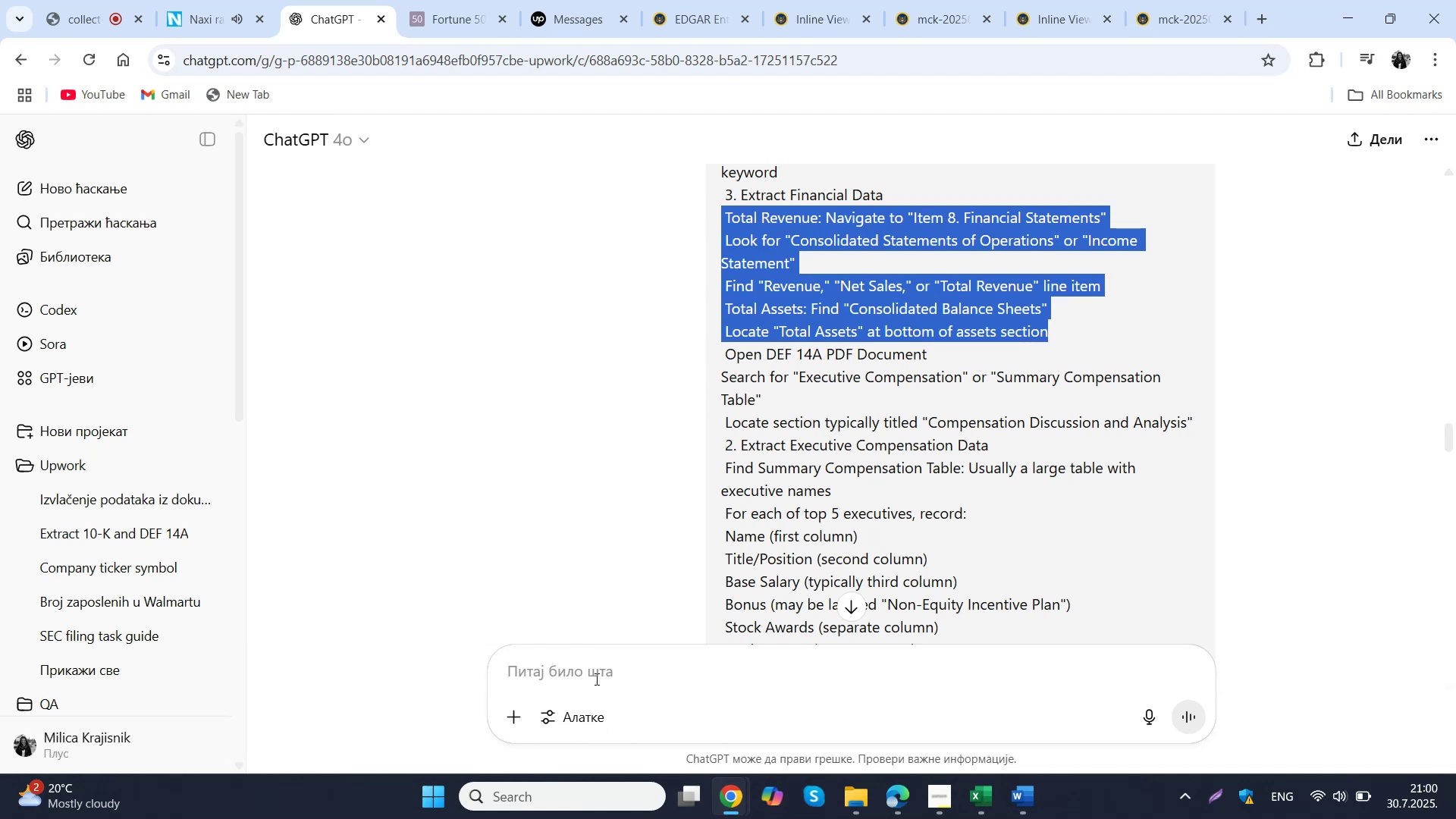 
key(Control+ControlLeft)
 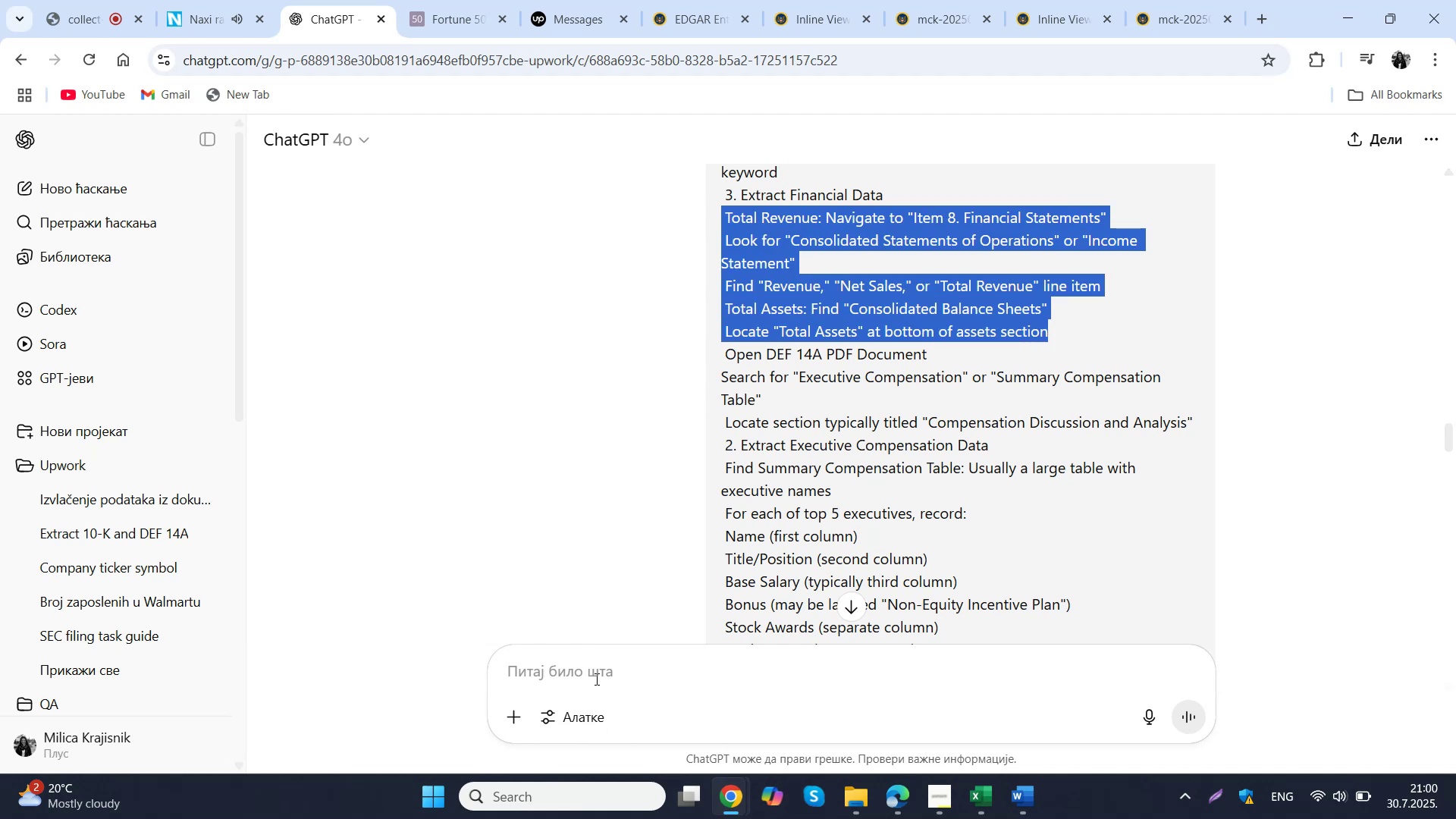 
left_click([595, 679])
 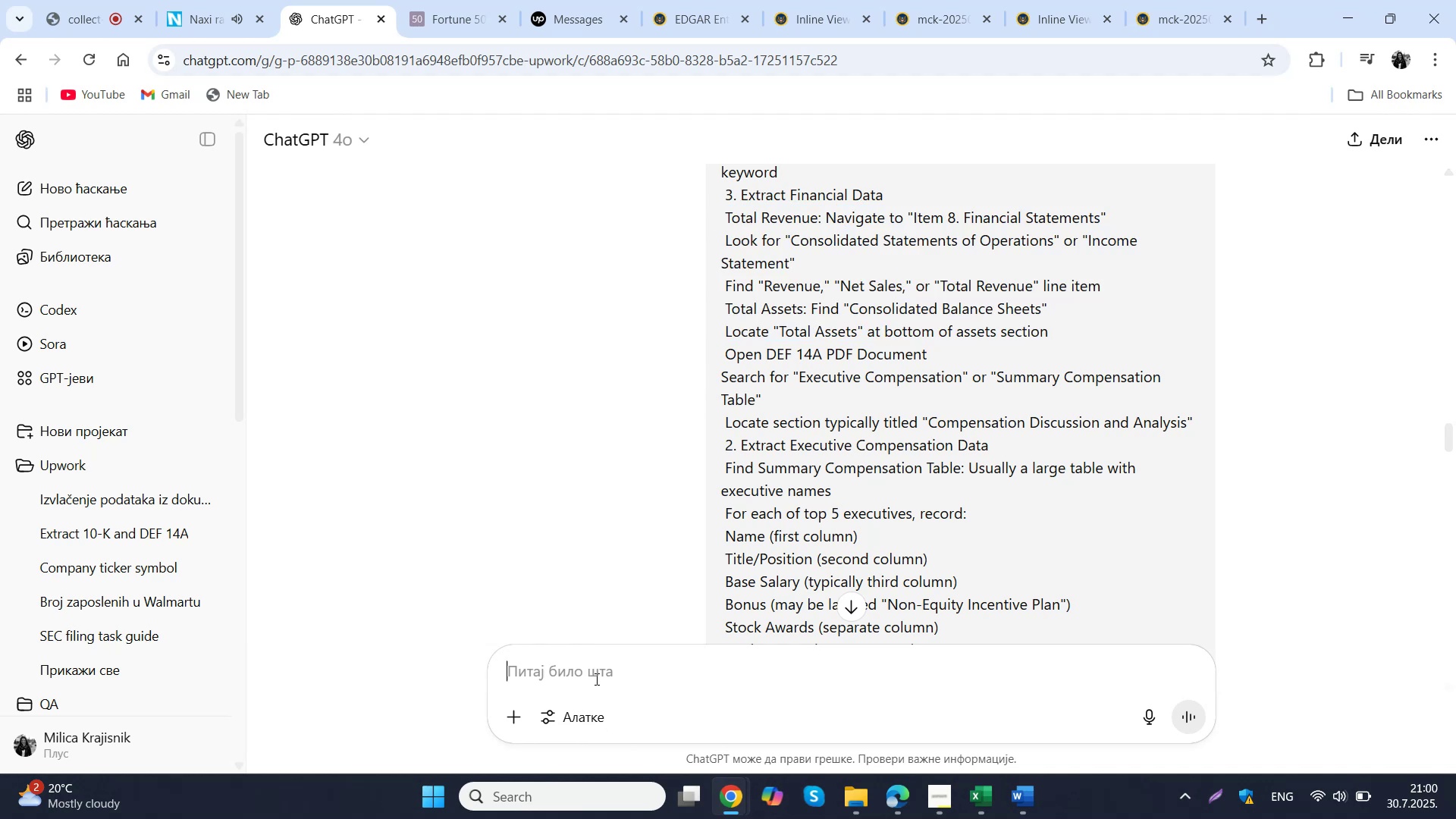 
key(Control+V)
 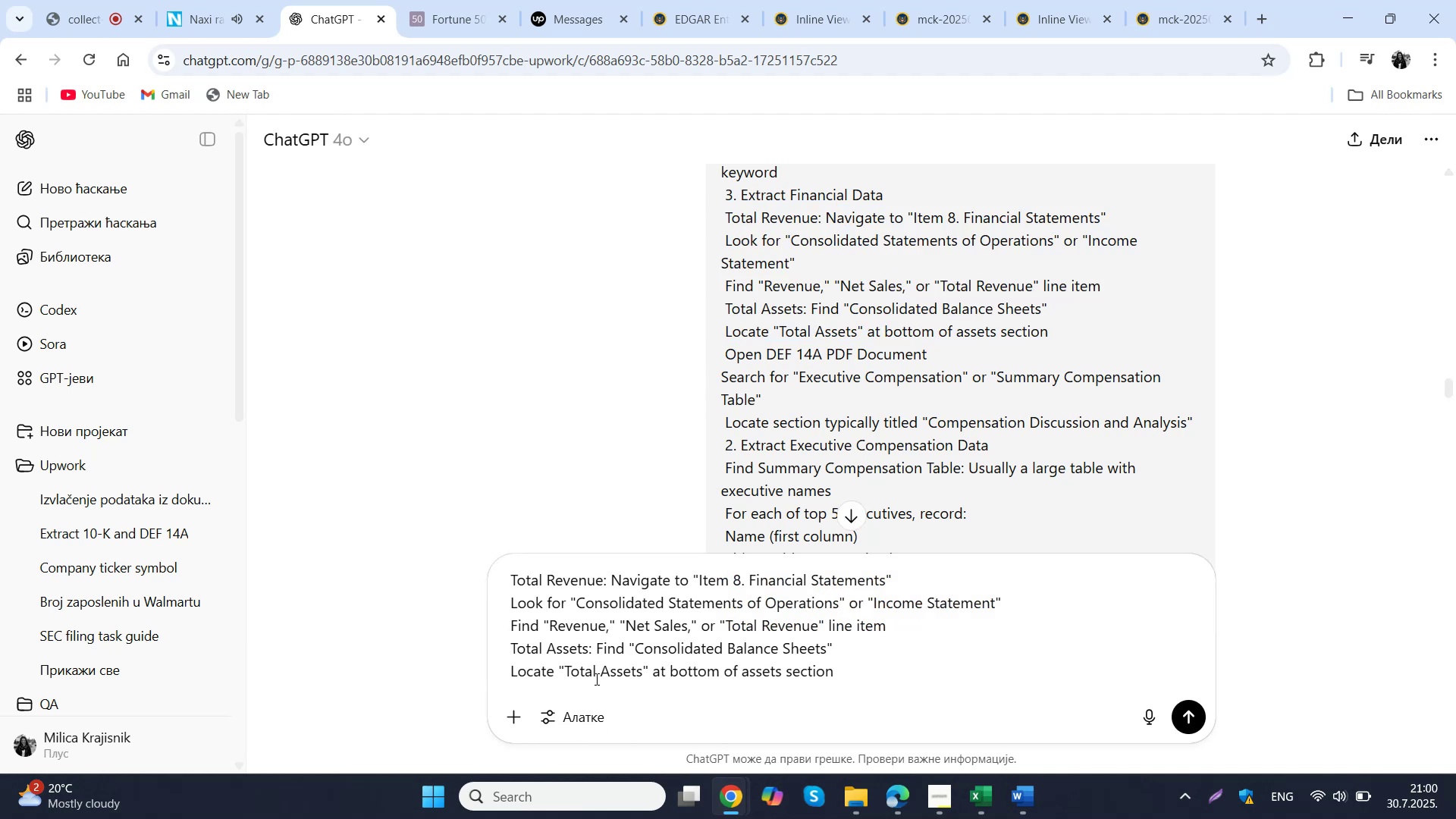 
type( izvuci mi ove podatke i nadji sou)
key(Backspace)
key(Backspace)
key(Backspace)
type(stranice n )
key(Backspace)
type(a kojima se nalaze)
 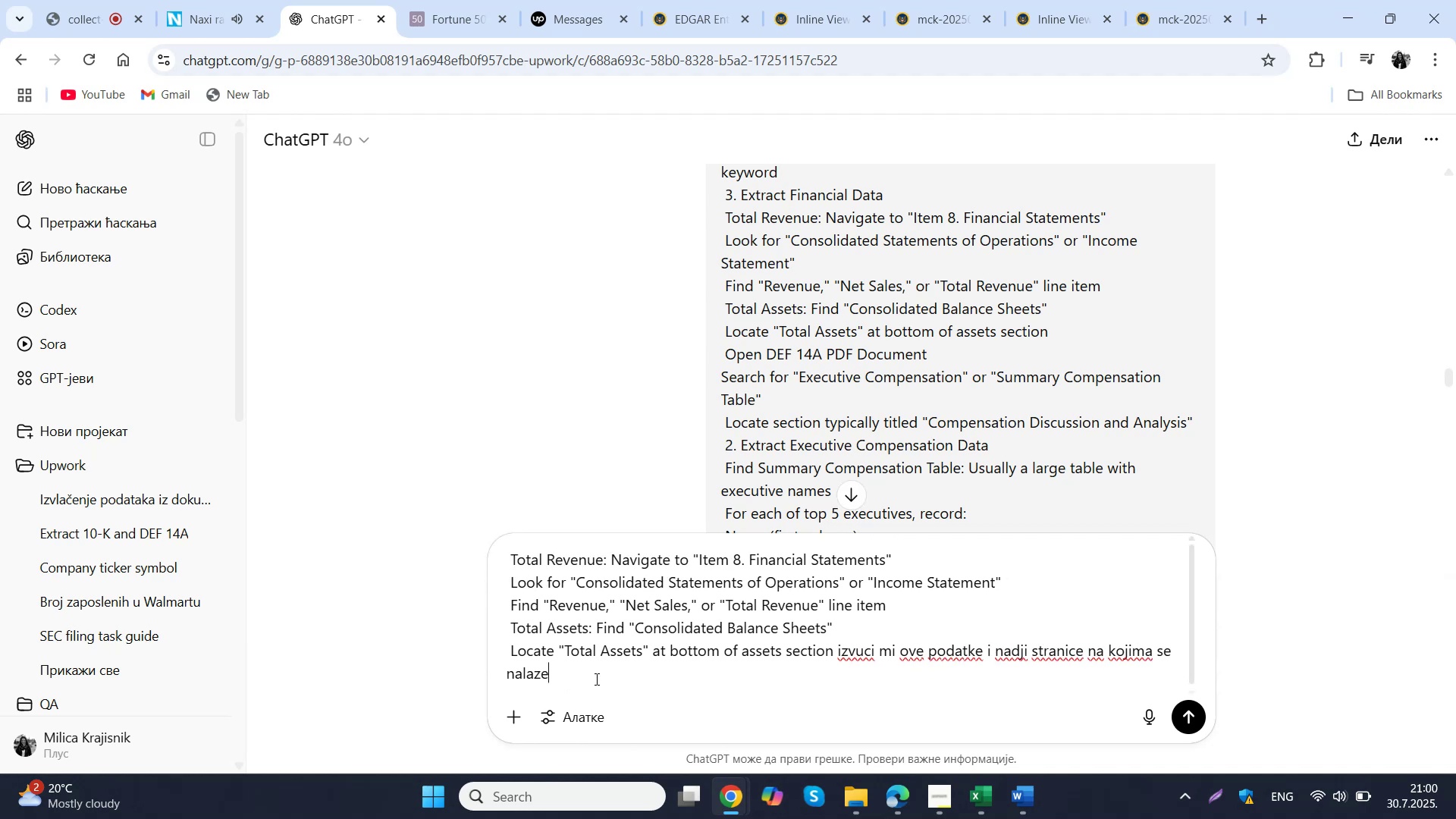 
key(Enter)
 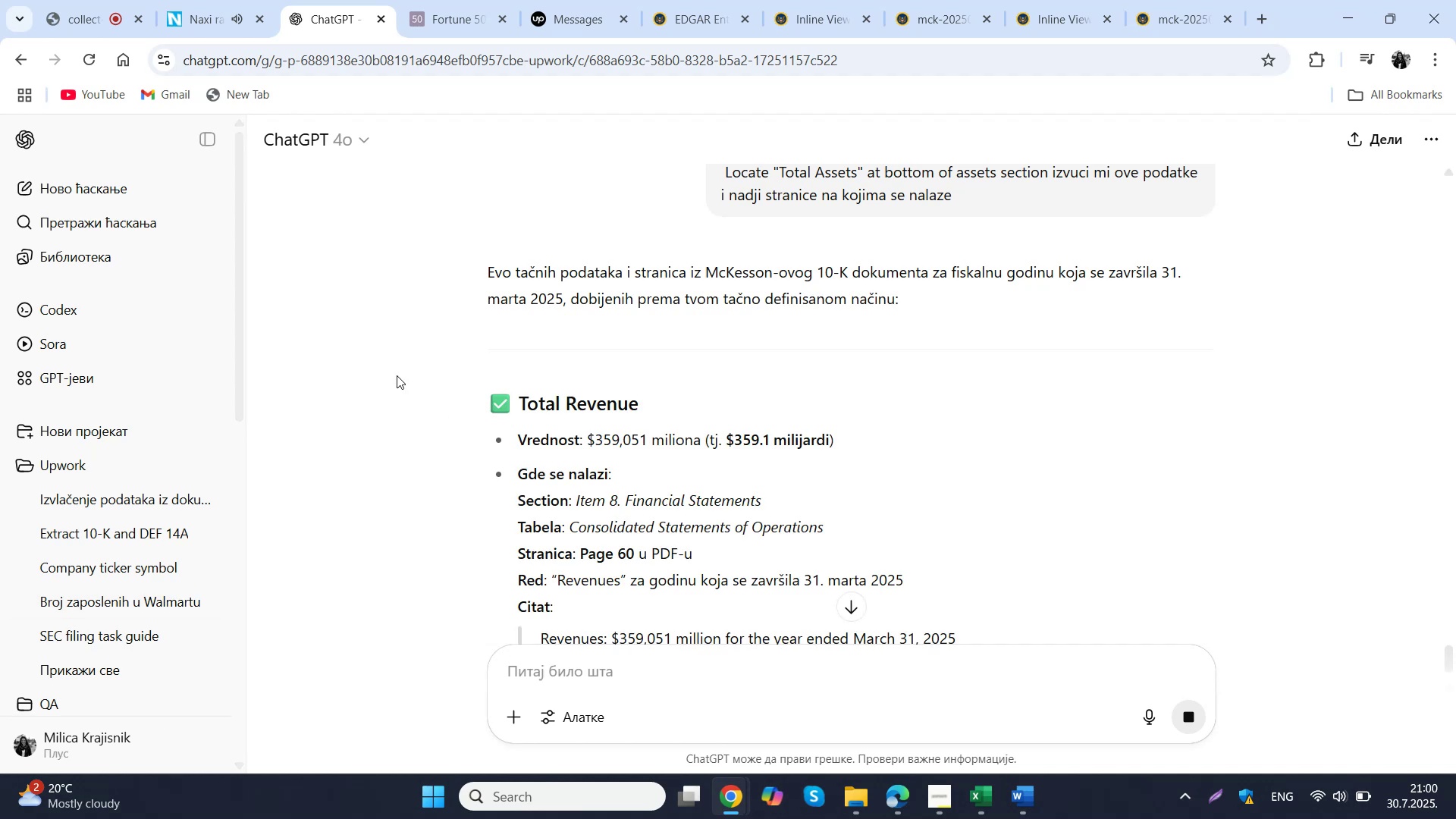 
wait(22.66)
 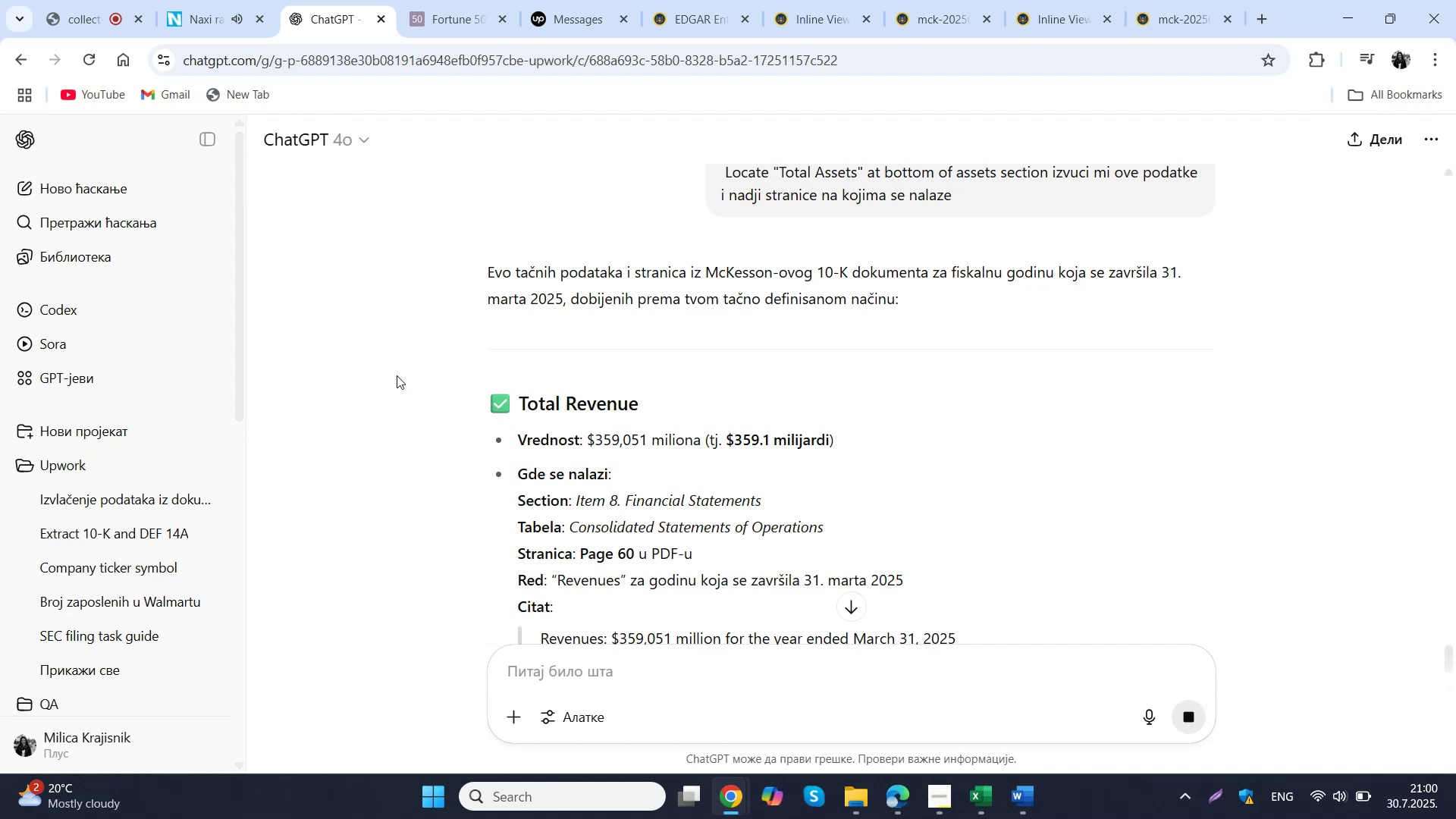 
left_click([884, 730])
 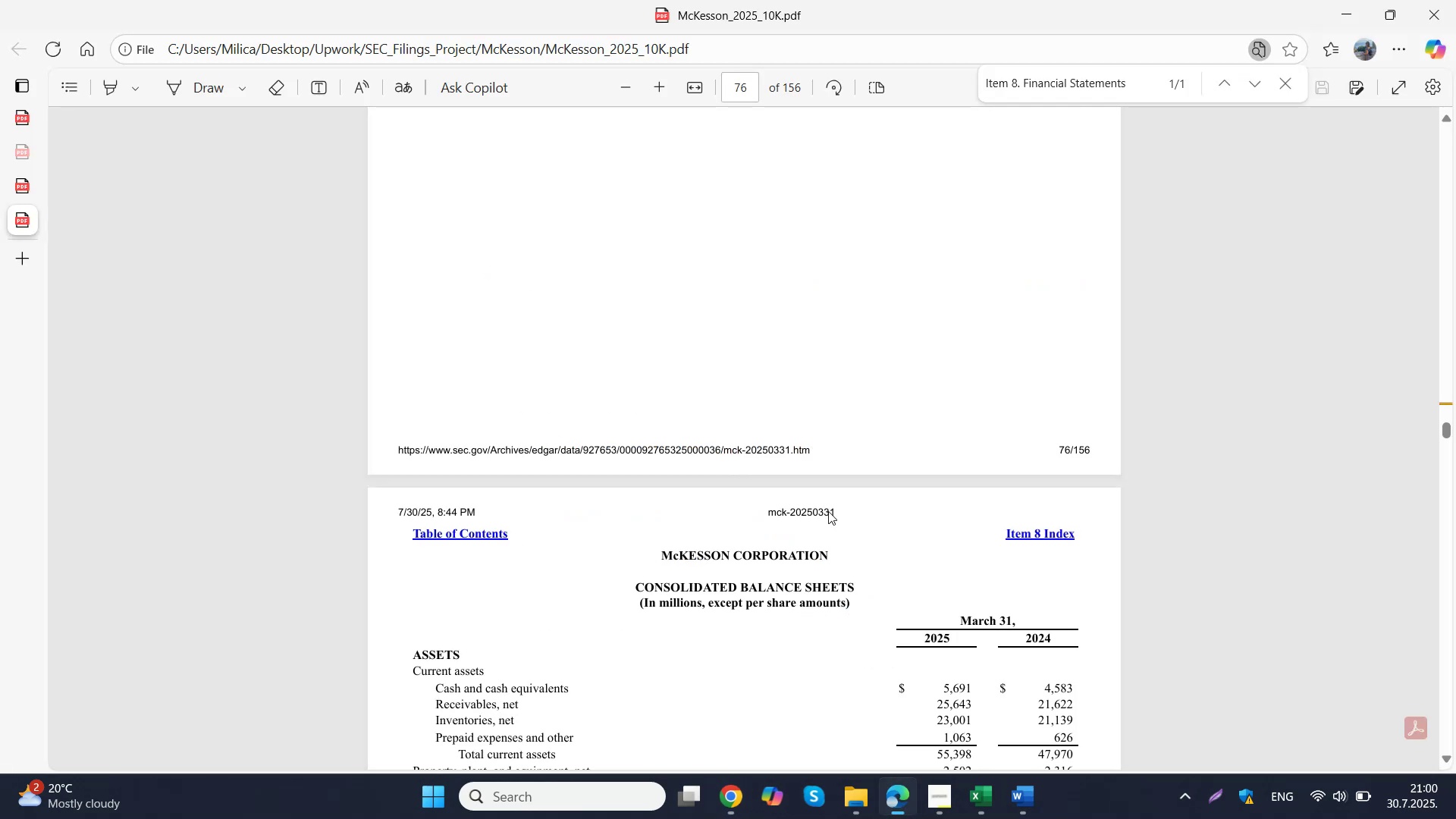 
scroll: coordinate [814, 462], scroll_direction: up, amount: 7.0
 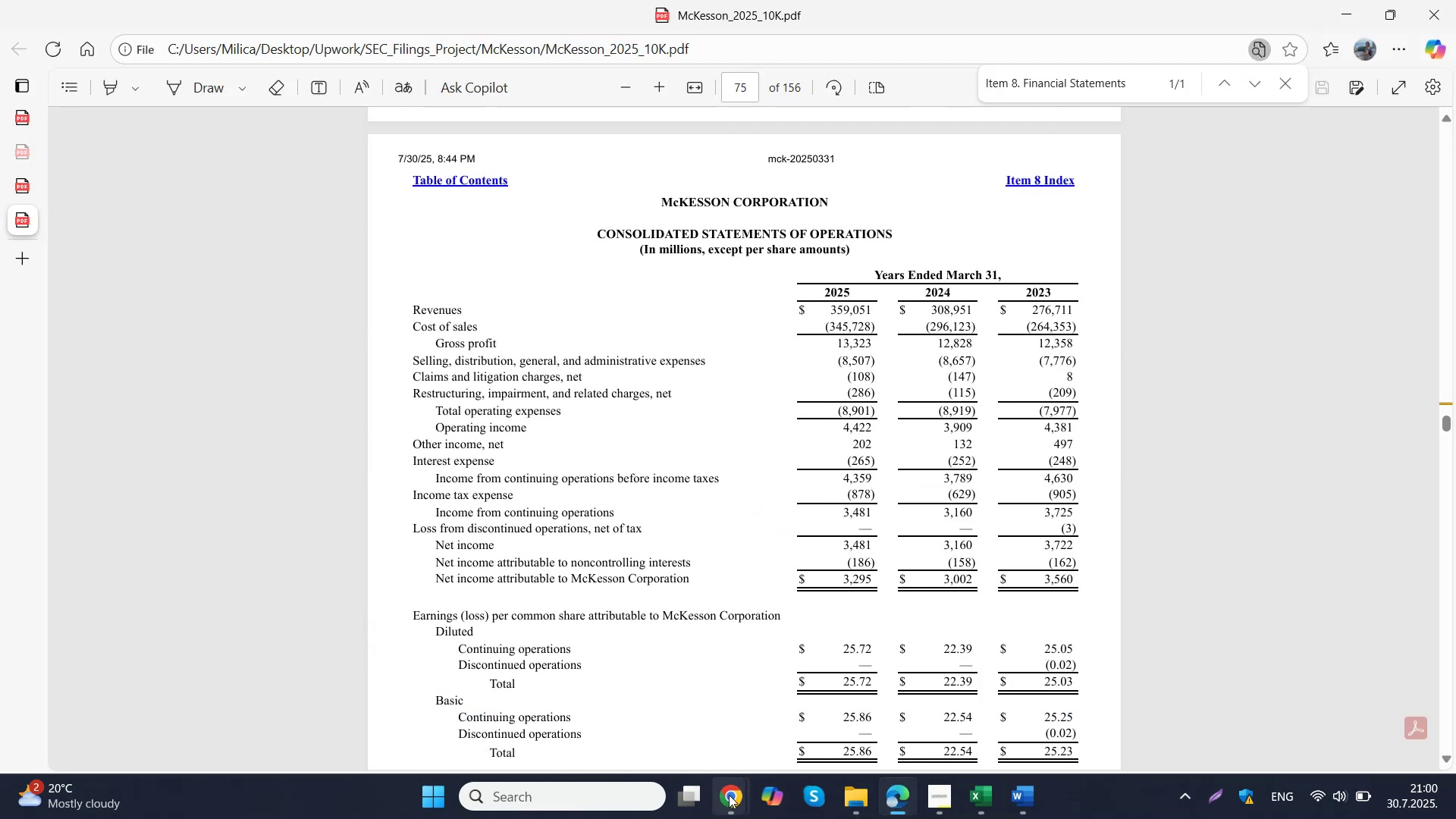 
left_click([680, 719])
 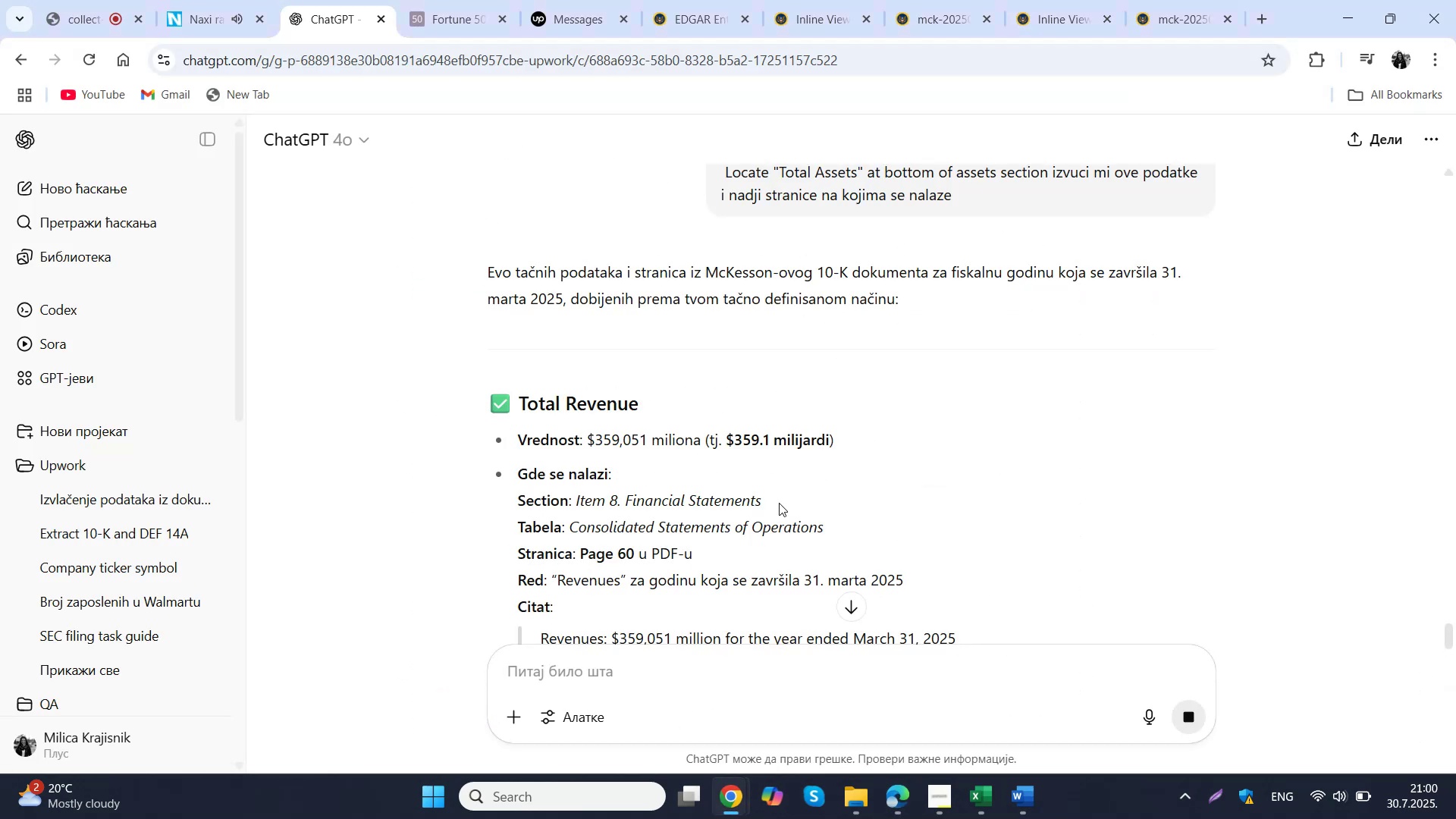 
scroll: coordinate [779, 503], scroll_direction: down, amount: 1.0
 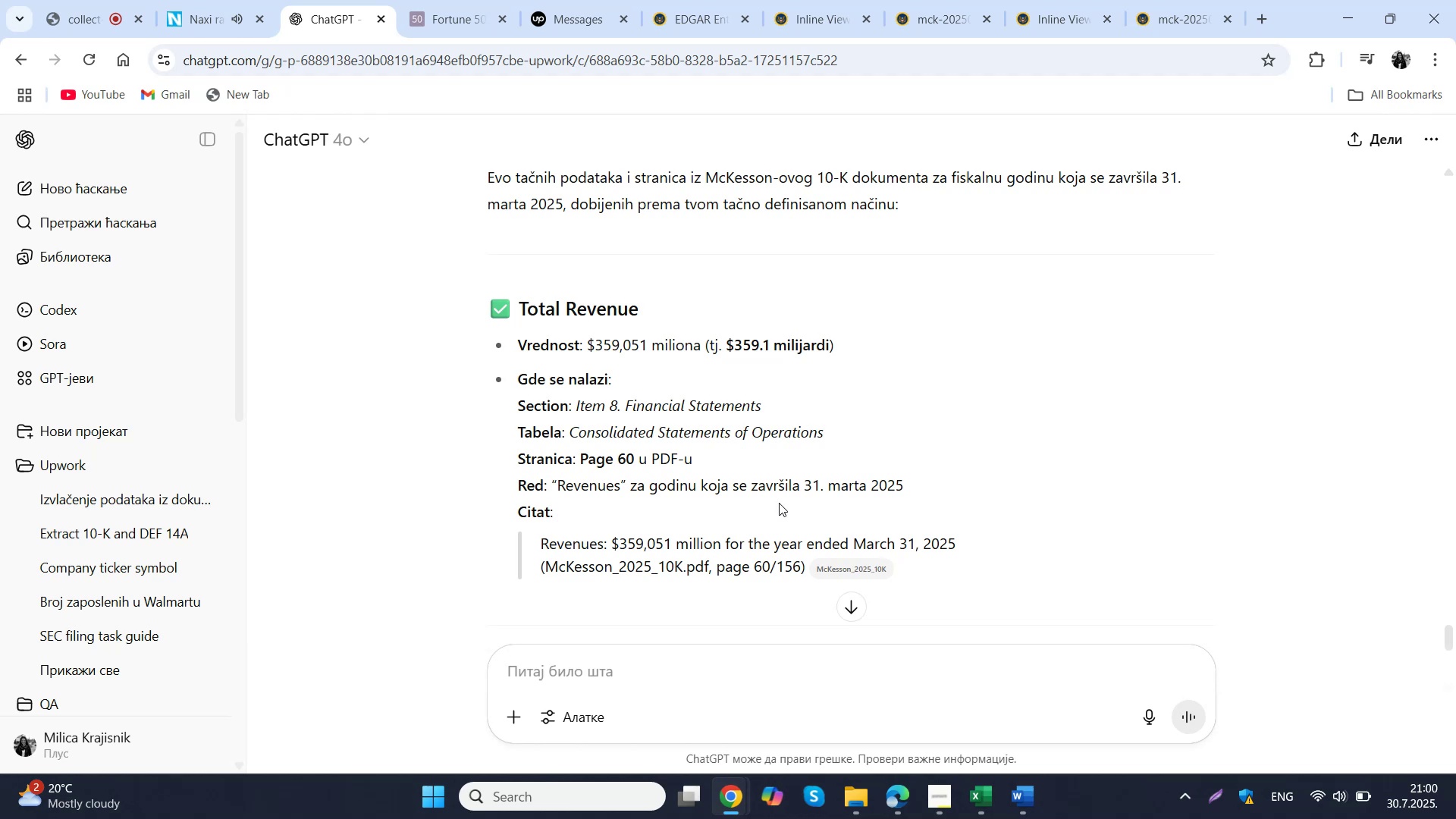 
scroll: coordinate [779, 503], scroll_direction: up, amount: 1.0
 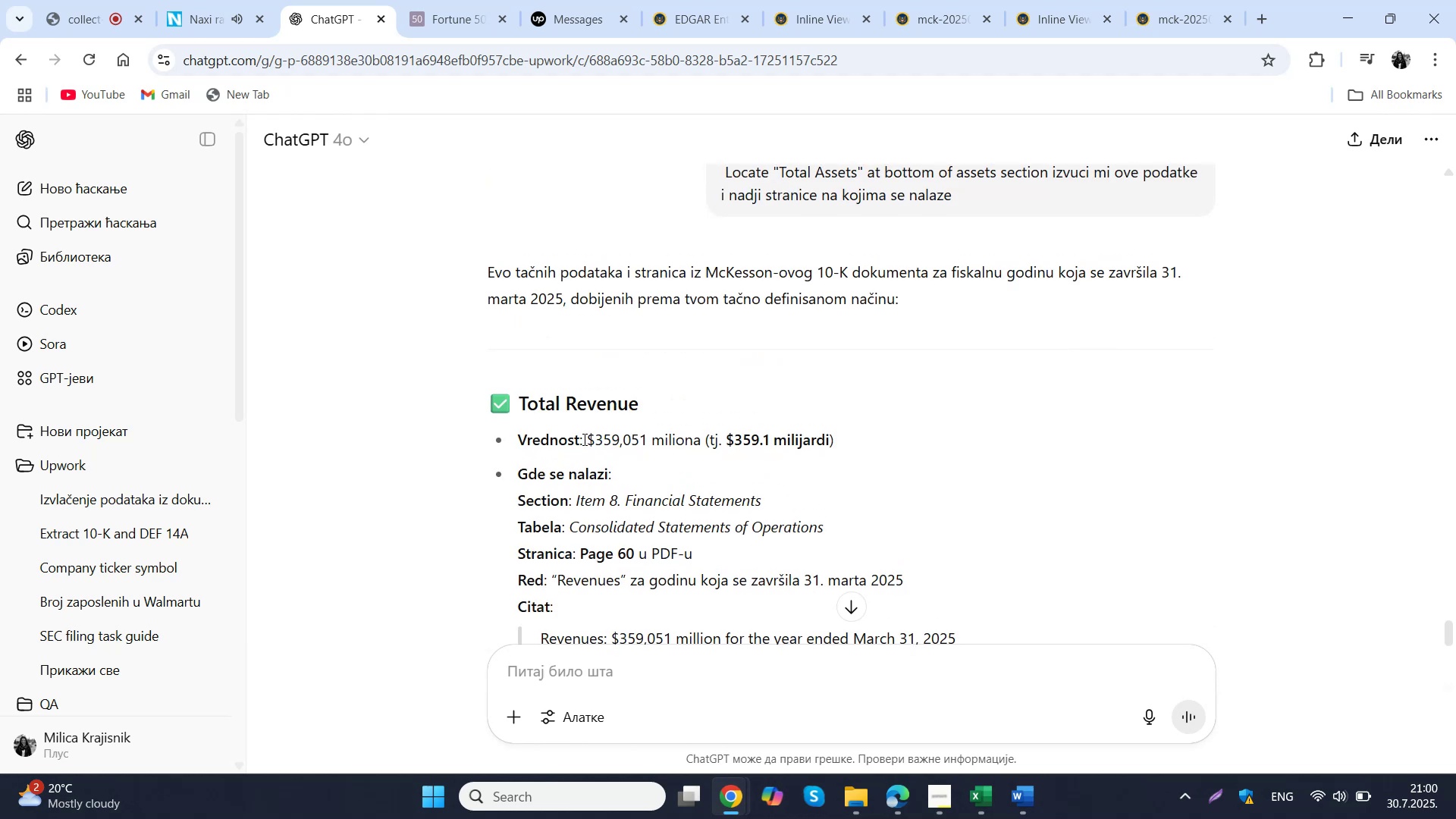 
left_click_drag(start_coordinate=[585, 435], to_coordinate=[595, 435])
 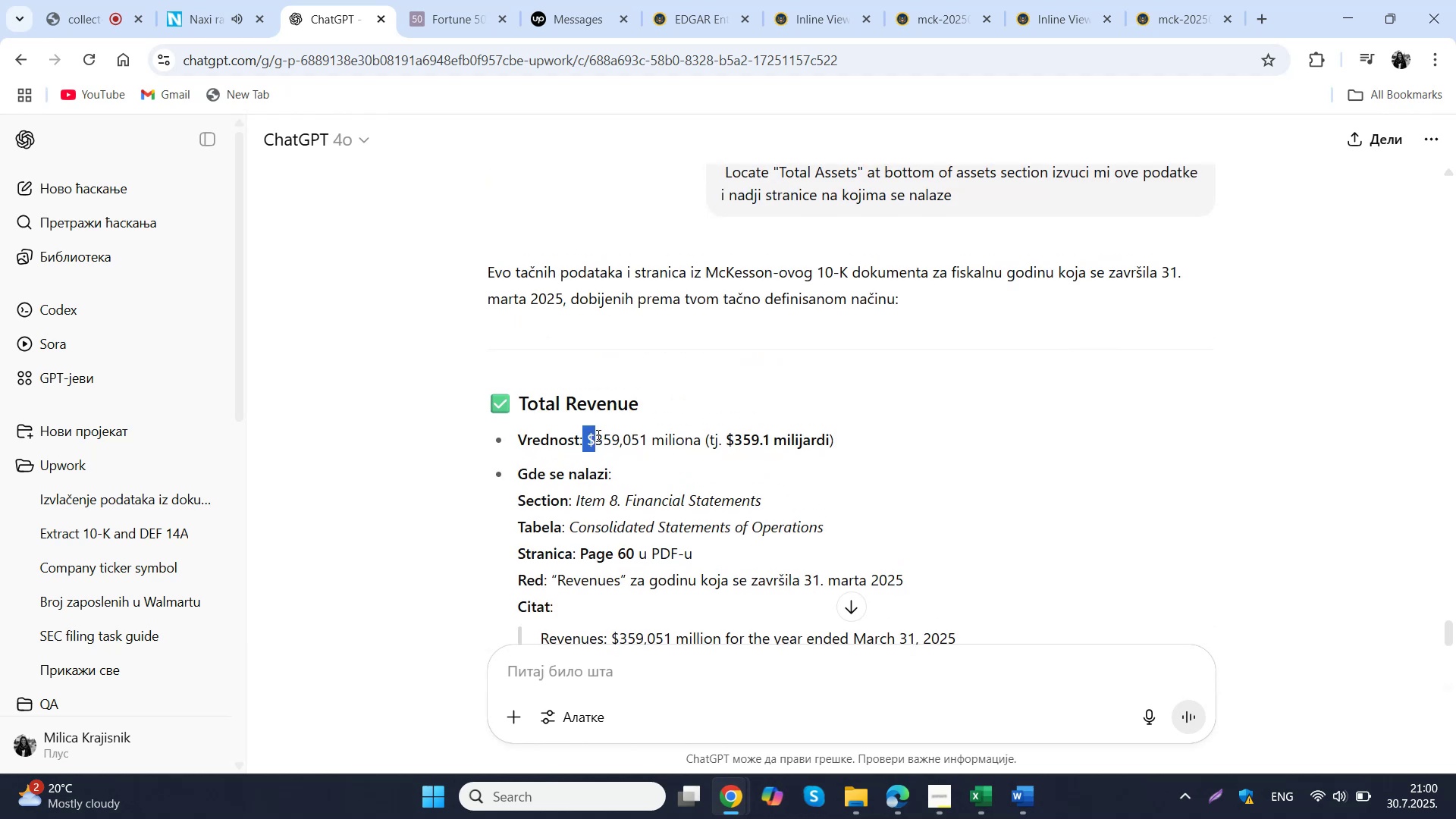 
left_click([597, 435])
 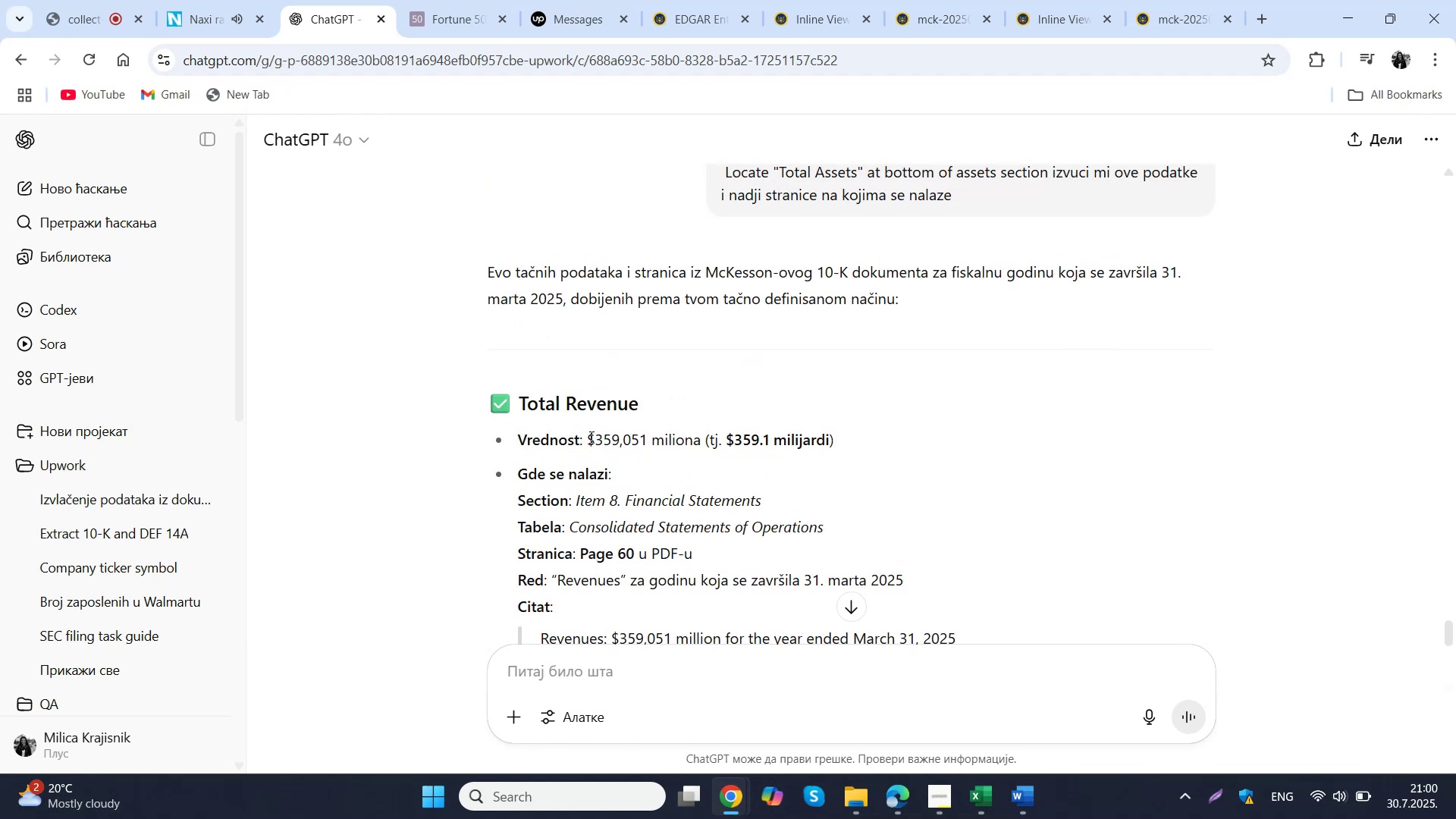 
left_click_drag(start_coordinate=[588, 437], to_coordinate=[698, 438])
 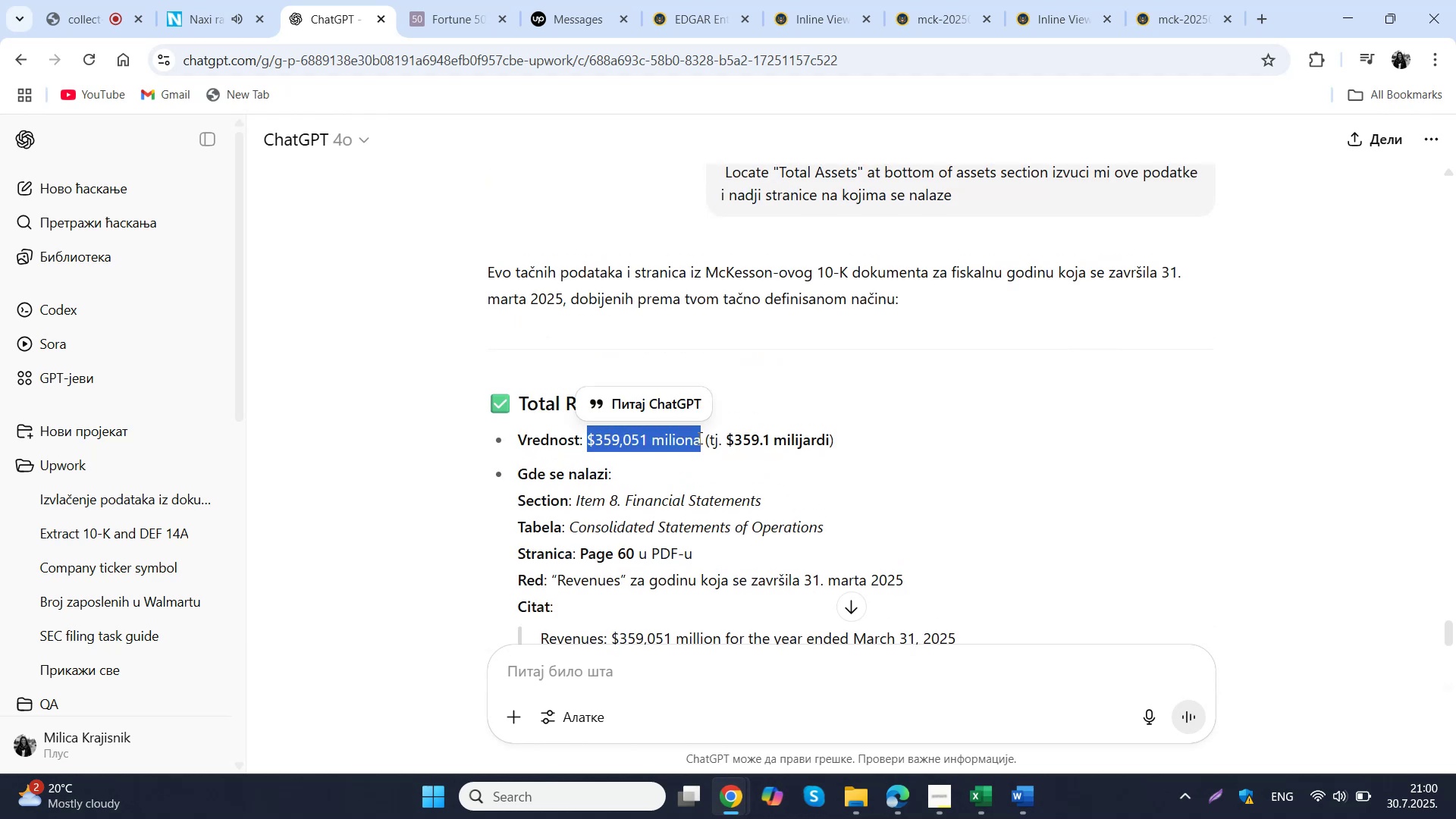 
key(Control+C)
 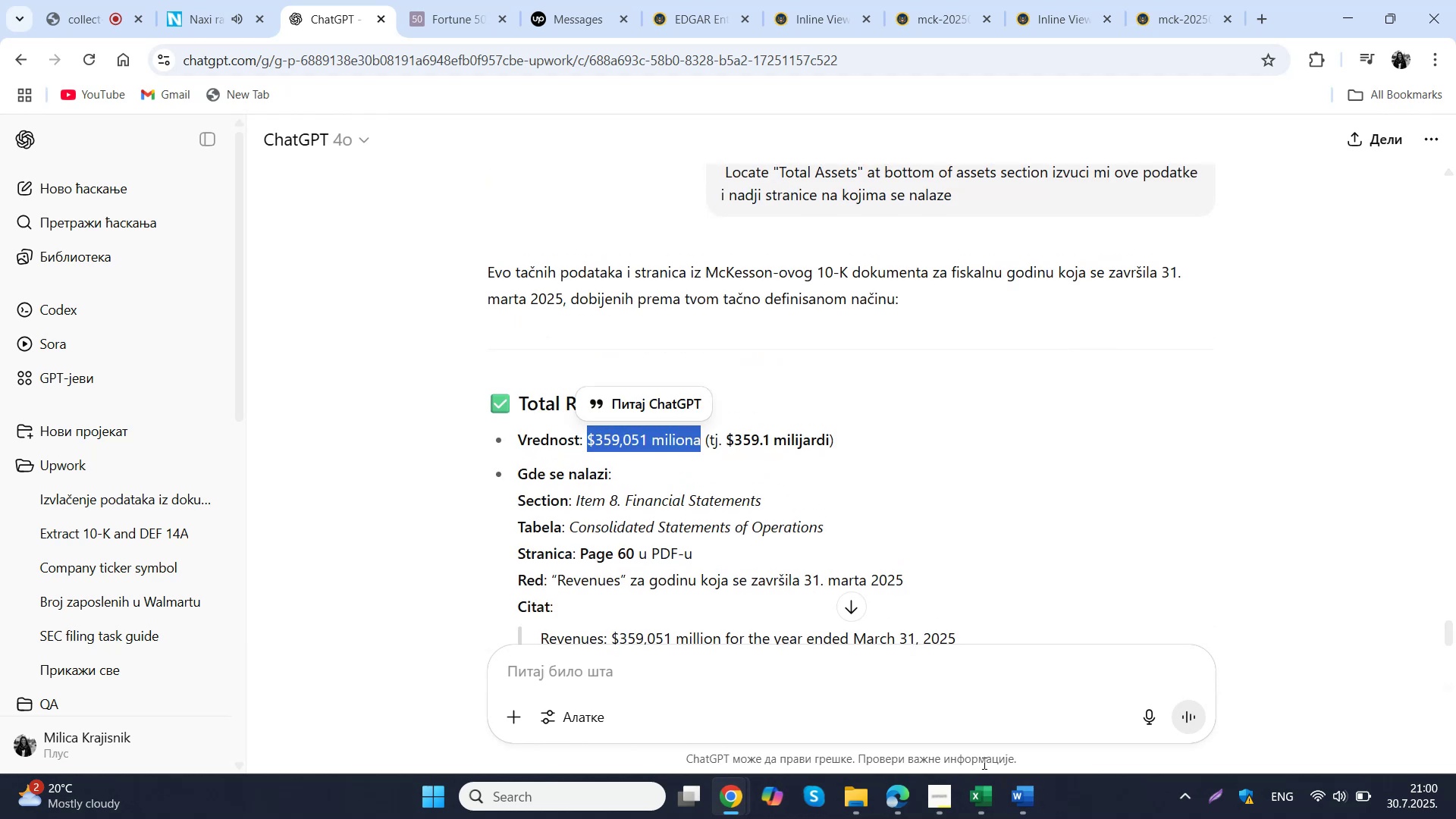 
left_click([993, 795])
 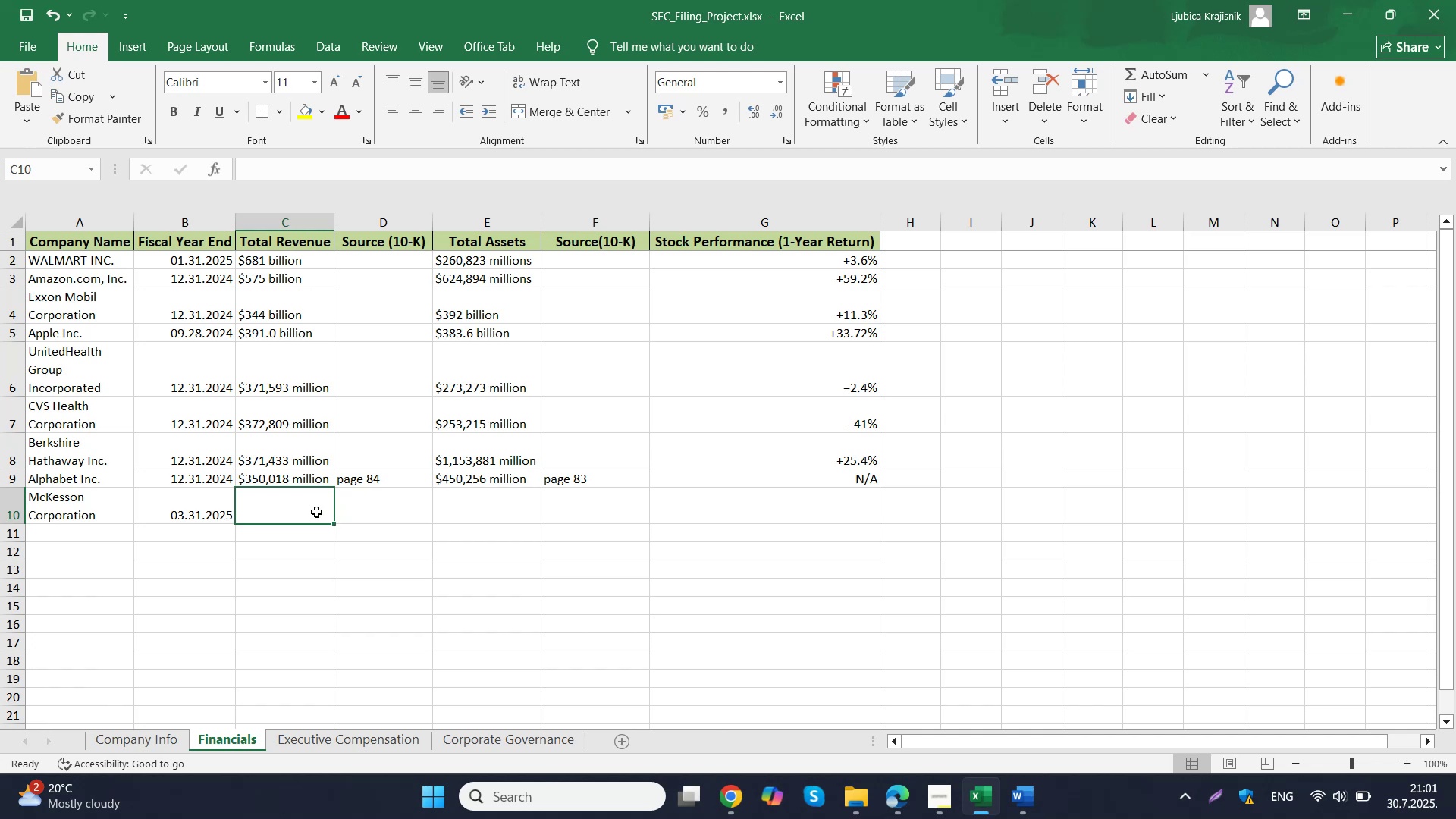 
double_click([312, 512])
 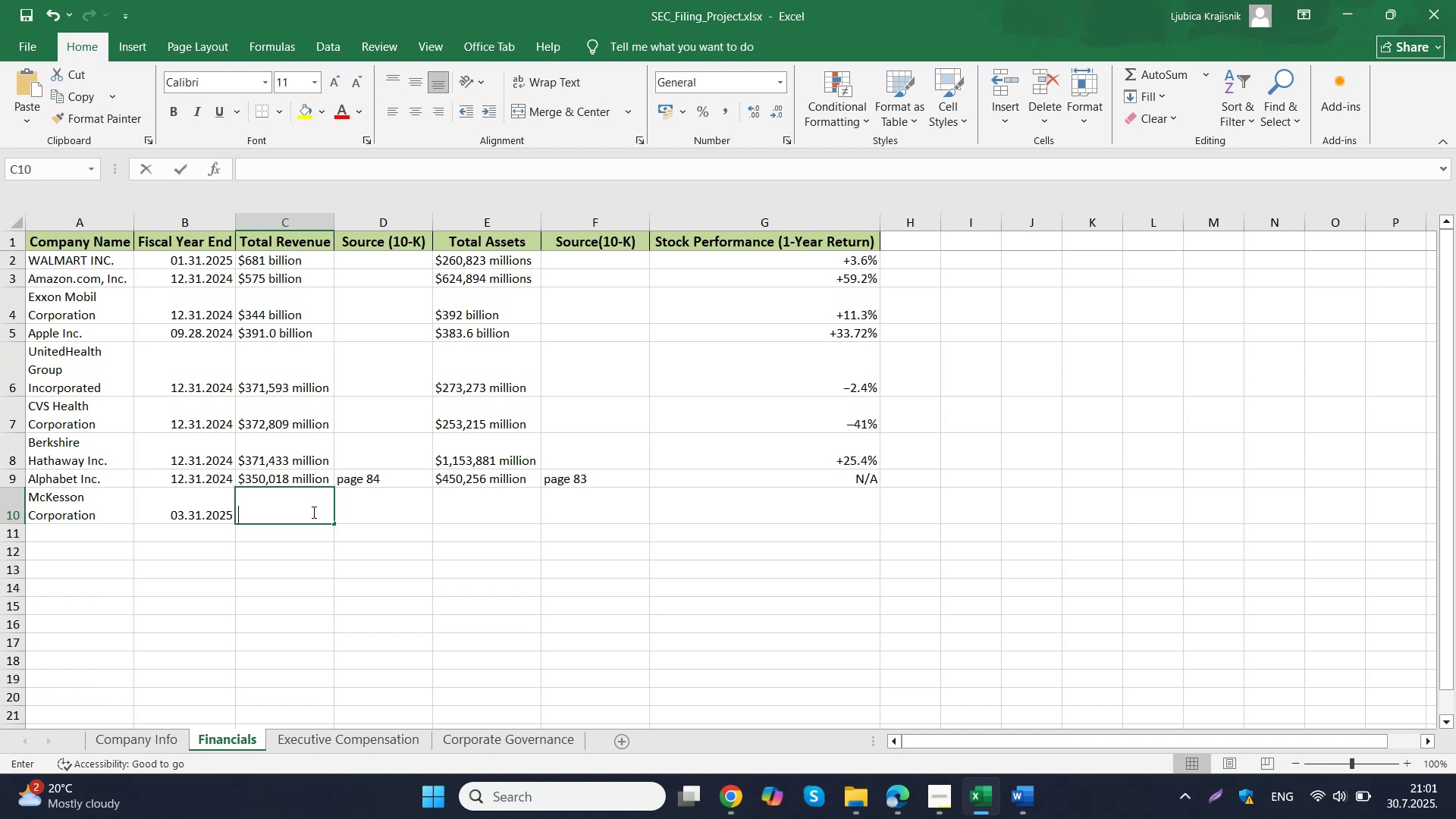 
key(Control+ControlLeft)
 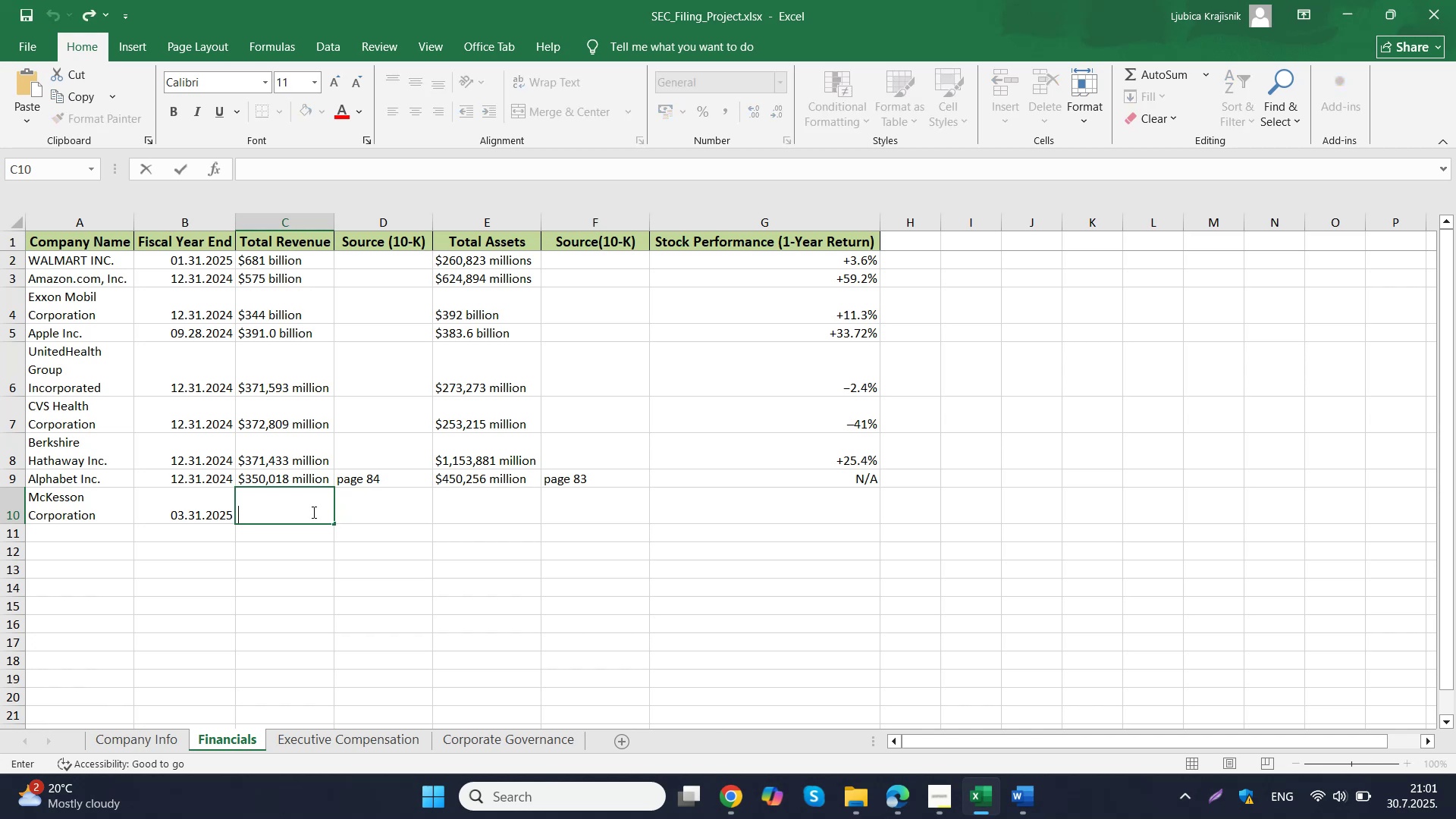 
key(Control+V)
 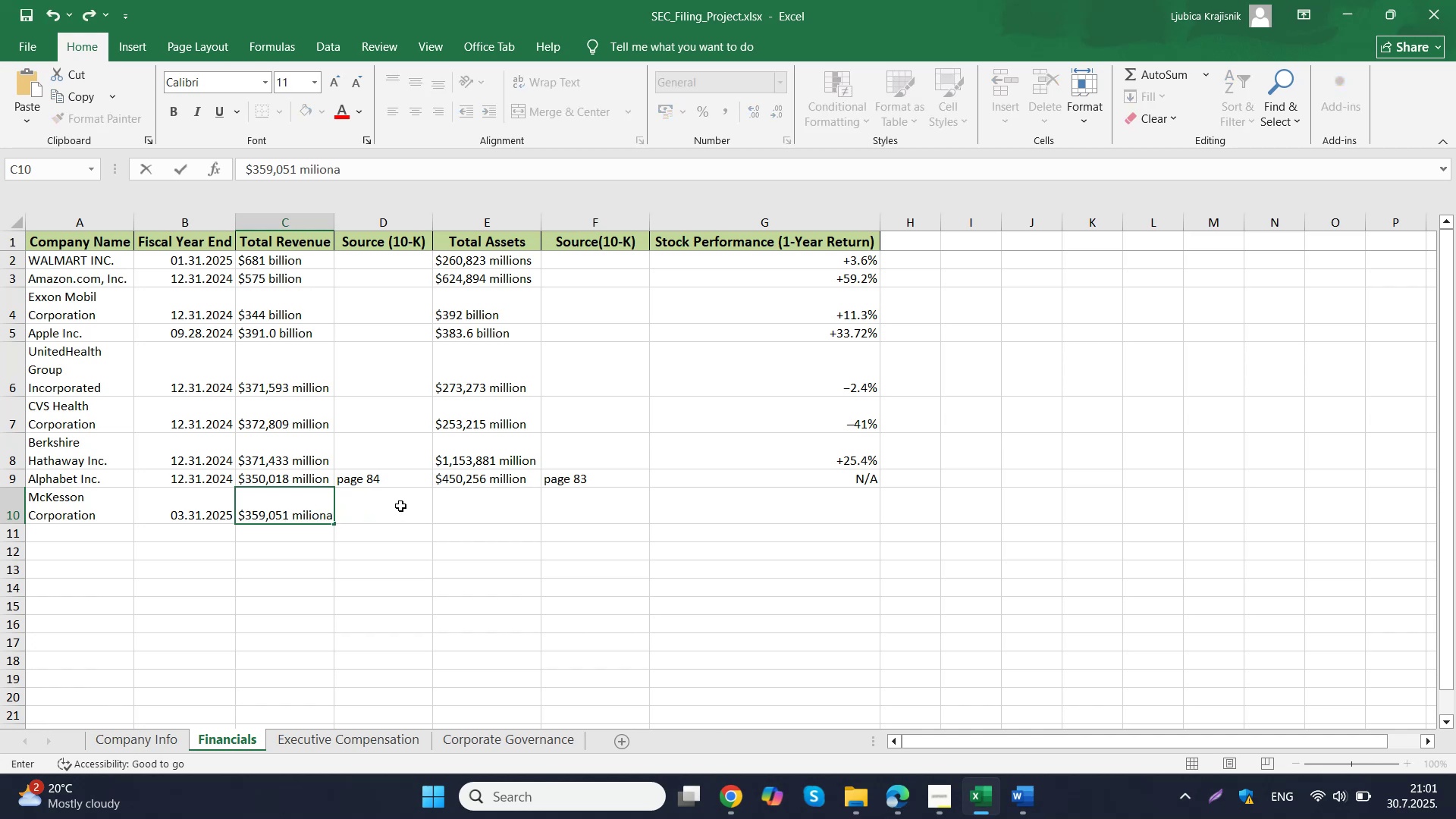 
key(Backspace)
key(Backspace)
key(Backspace)
key(Backspace)
type(lion)
key(Tab)
type(page )
 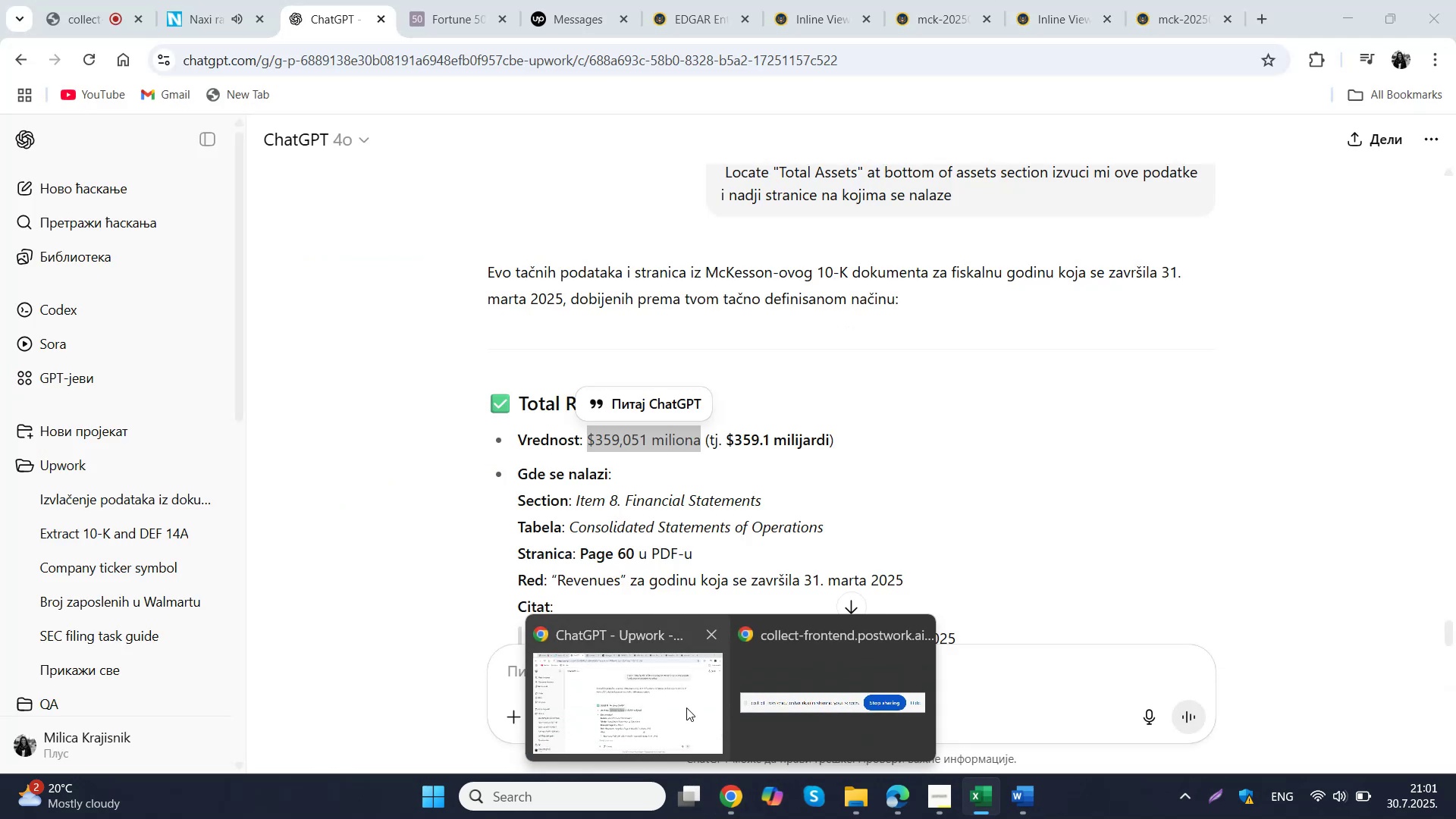 
wait(10.5)
 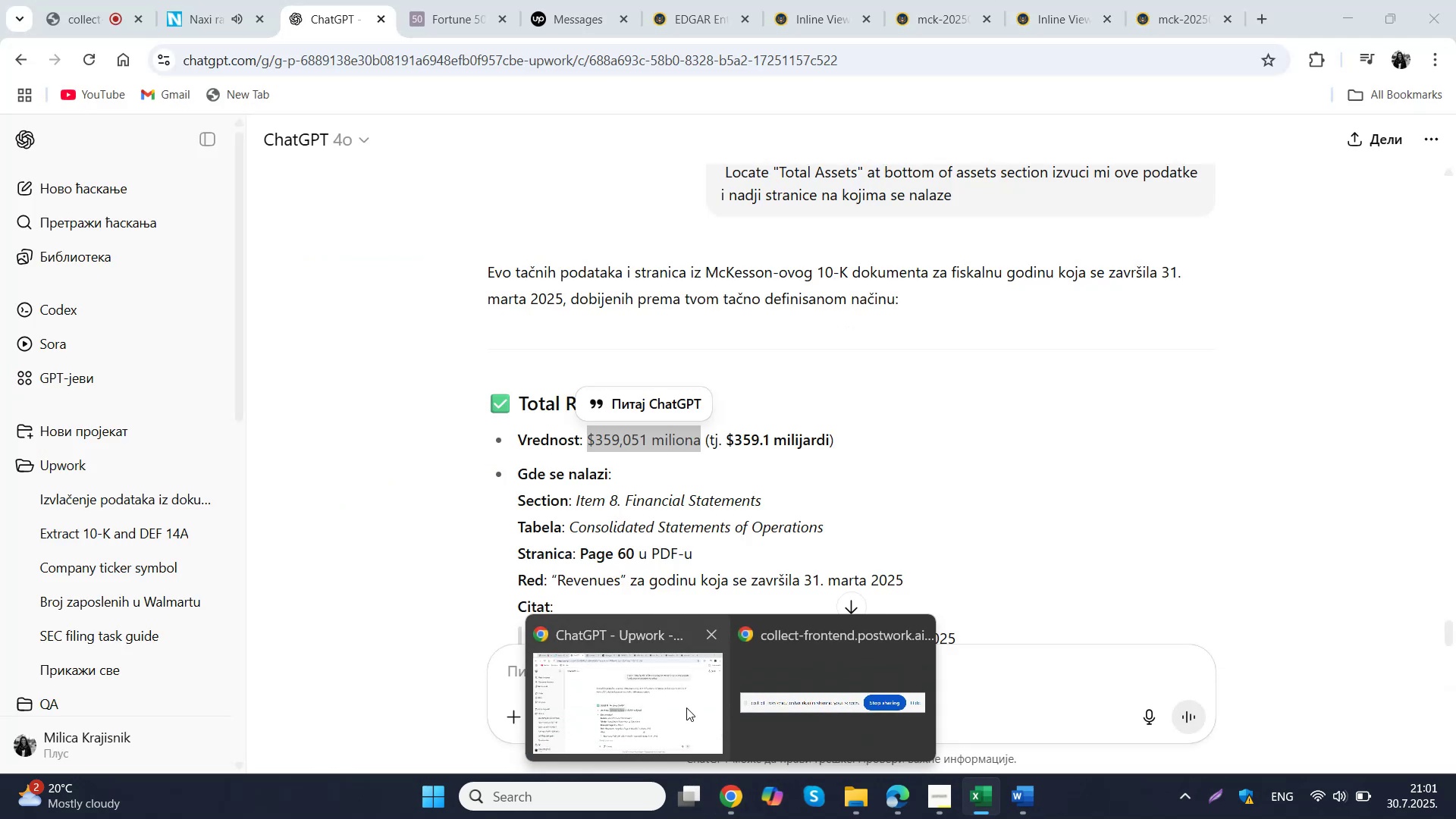 
key(Numpad6)
 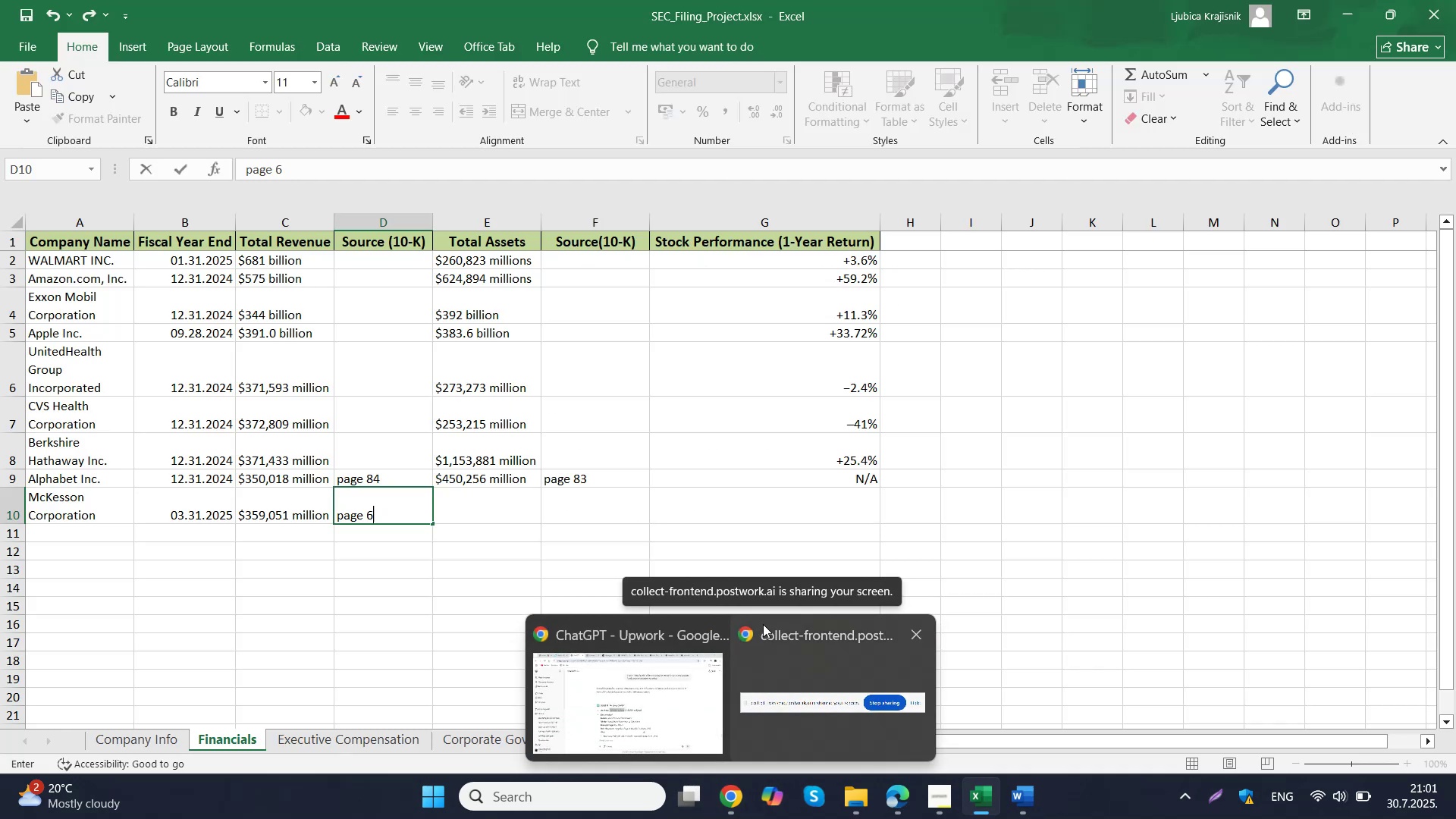 
key(Numpad0)
 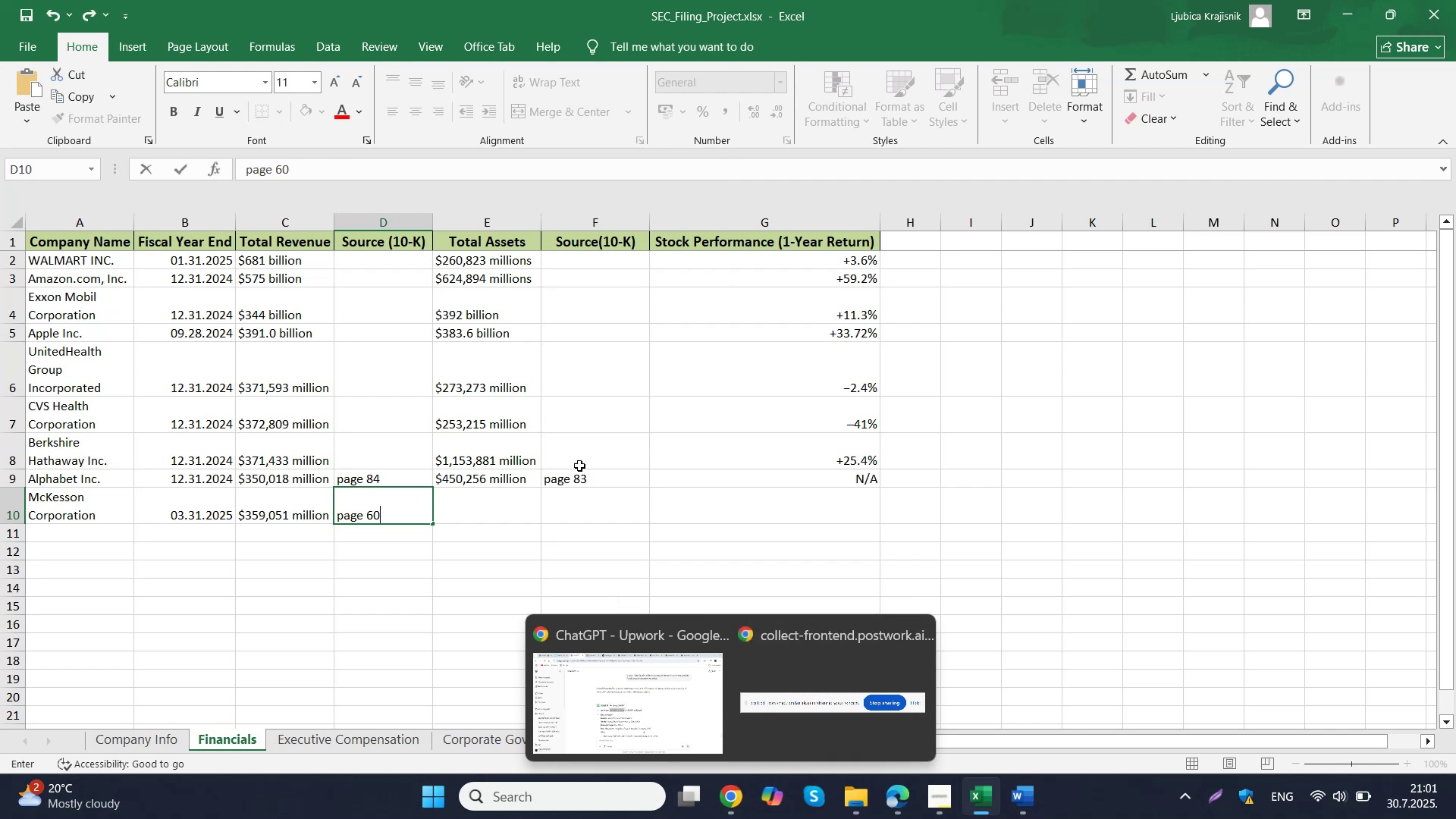 
left_click([514, 505])
 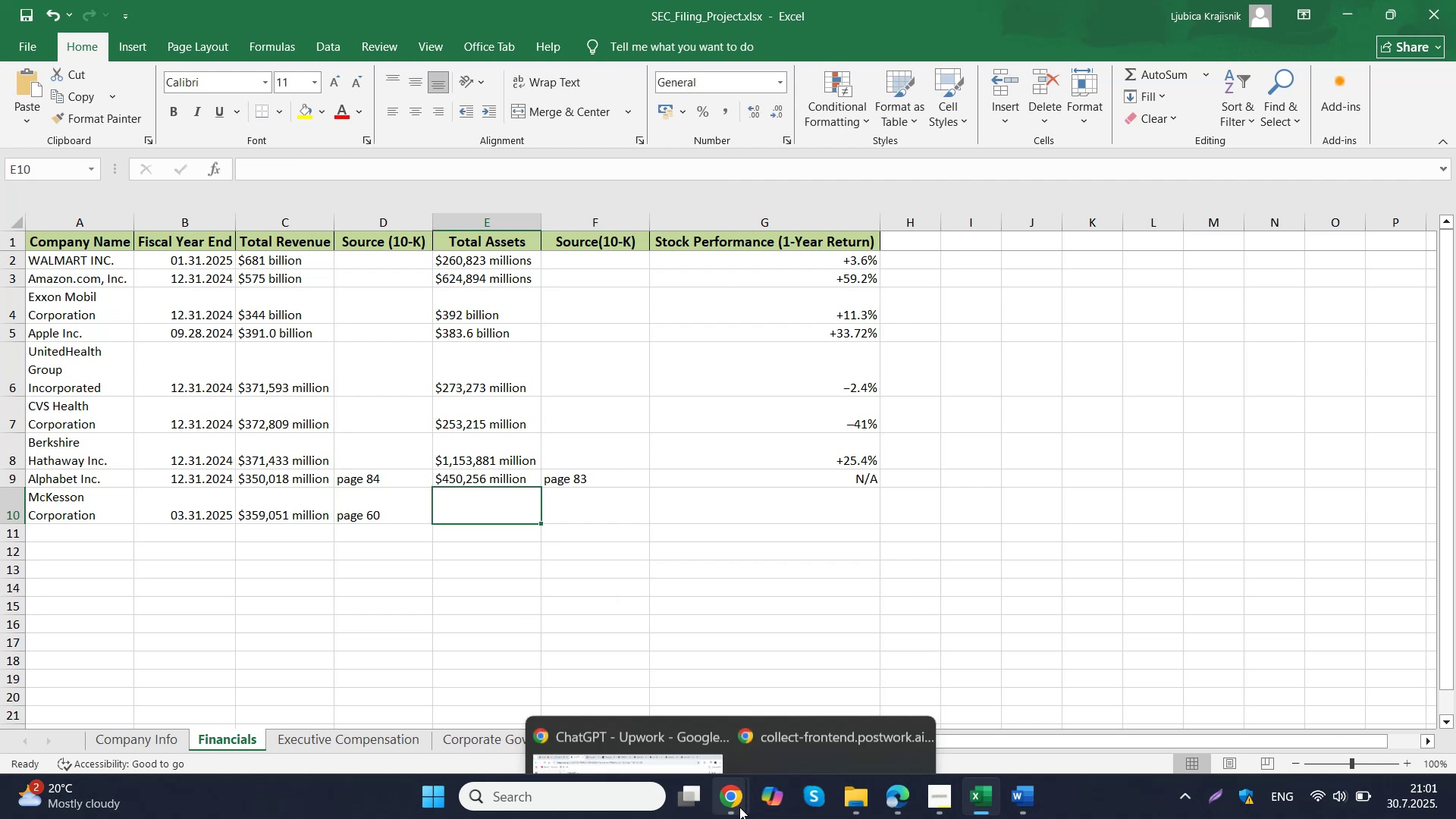 
left_click([676, 728])
 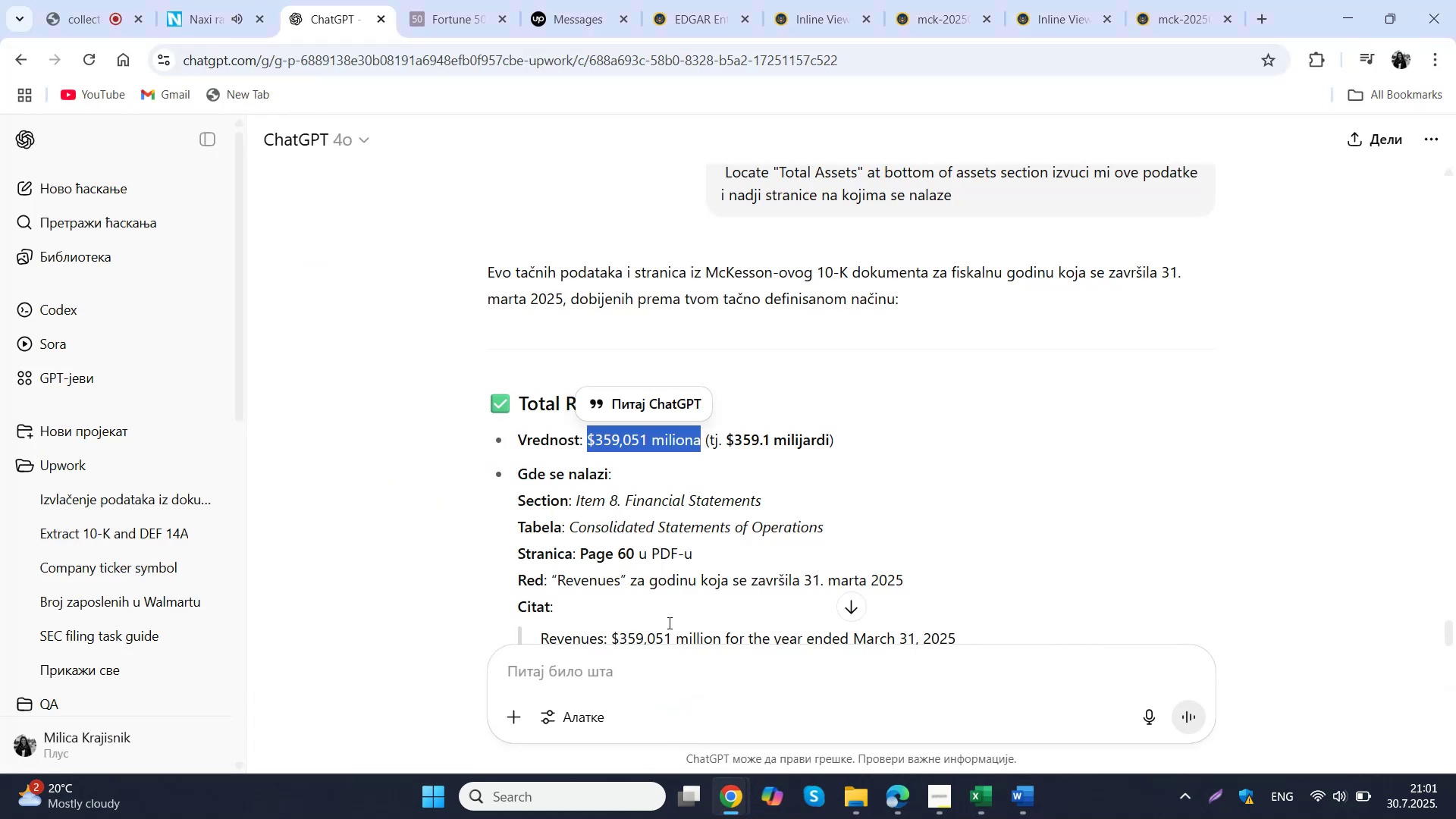 
scroll: coordinate [662, 557], scroll_direction: down, amount: 3.0
 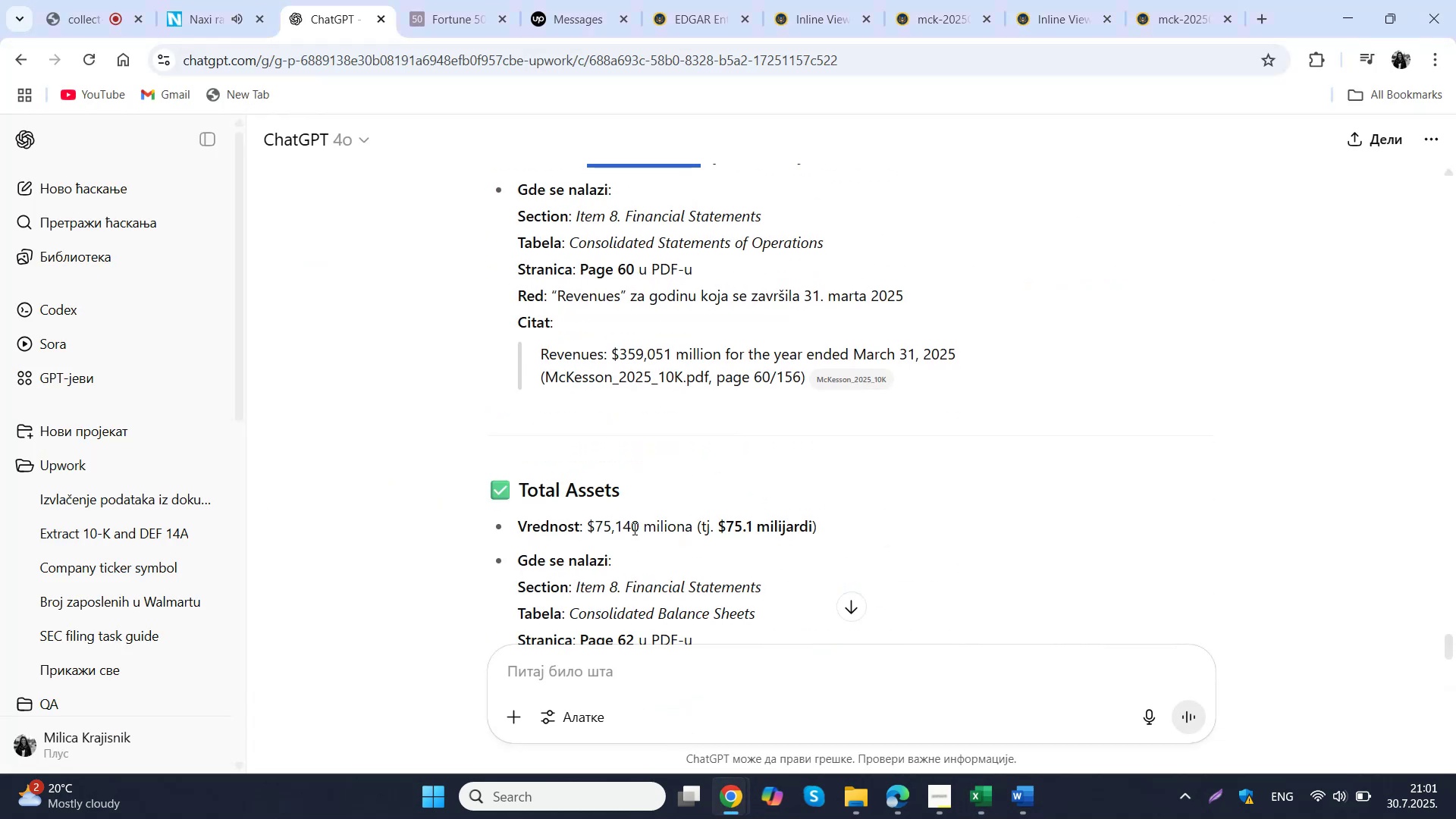 
left_click_drag(start_coordinate=[588, 526], to_coordinate=[692, 531])
 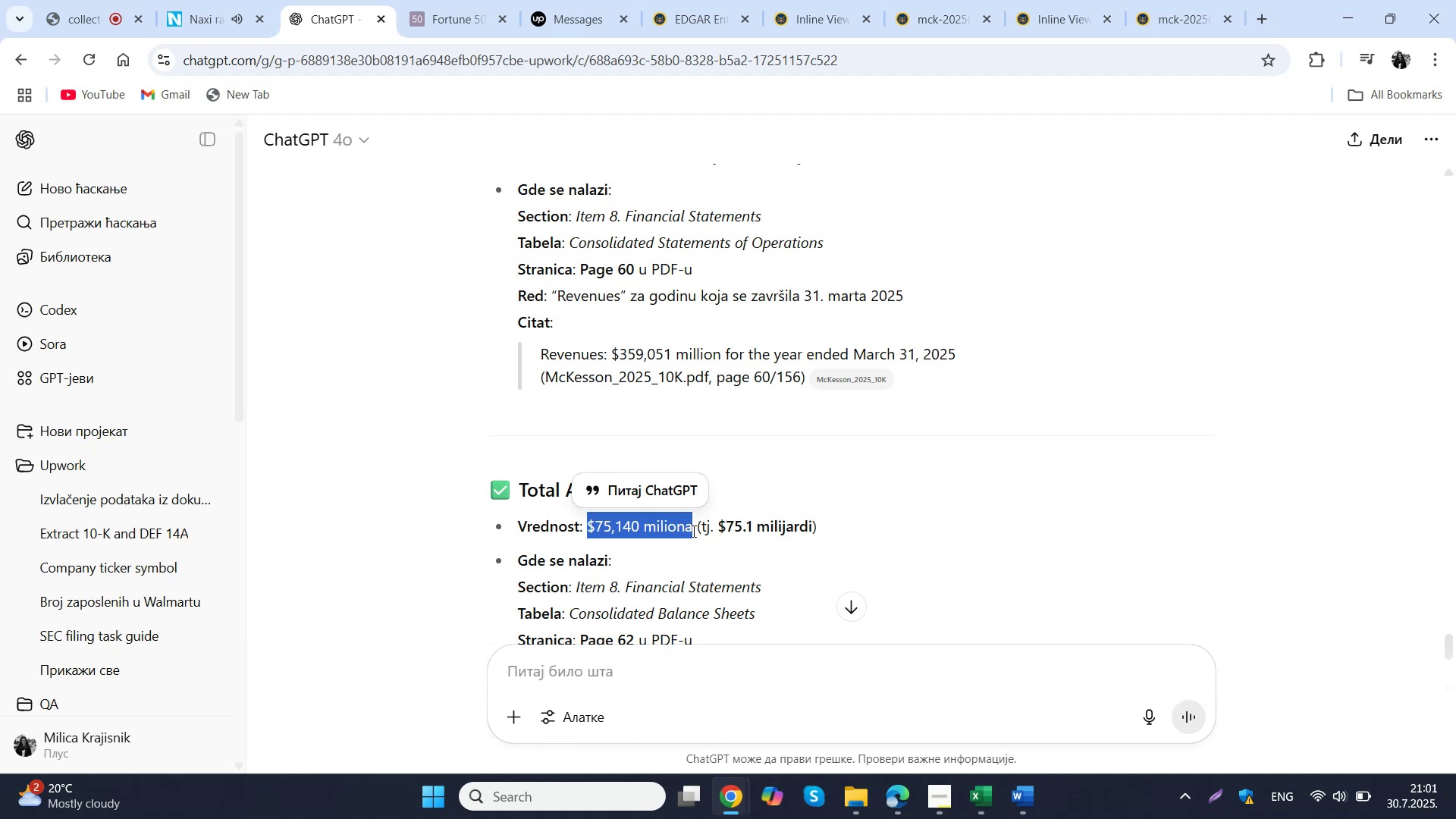 
key(Control+ControlLeft)
 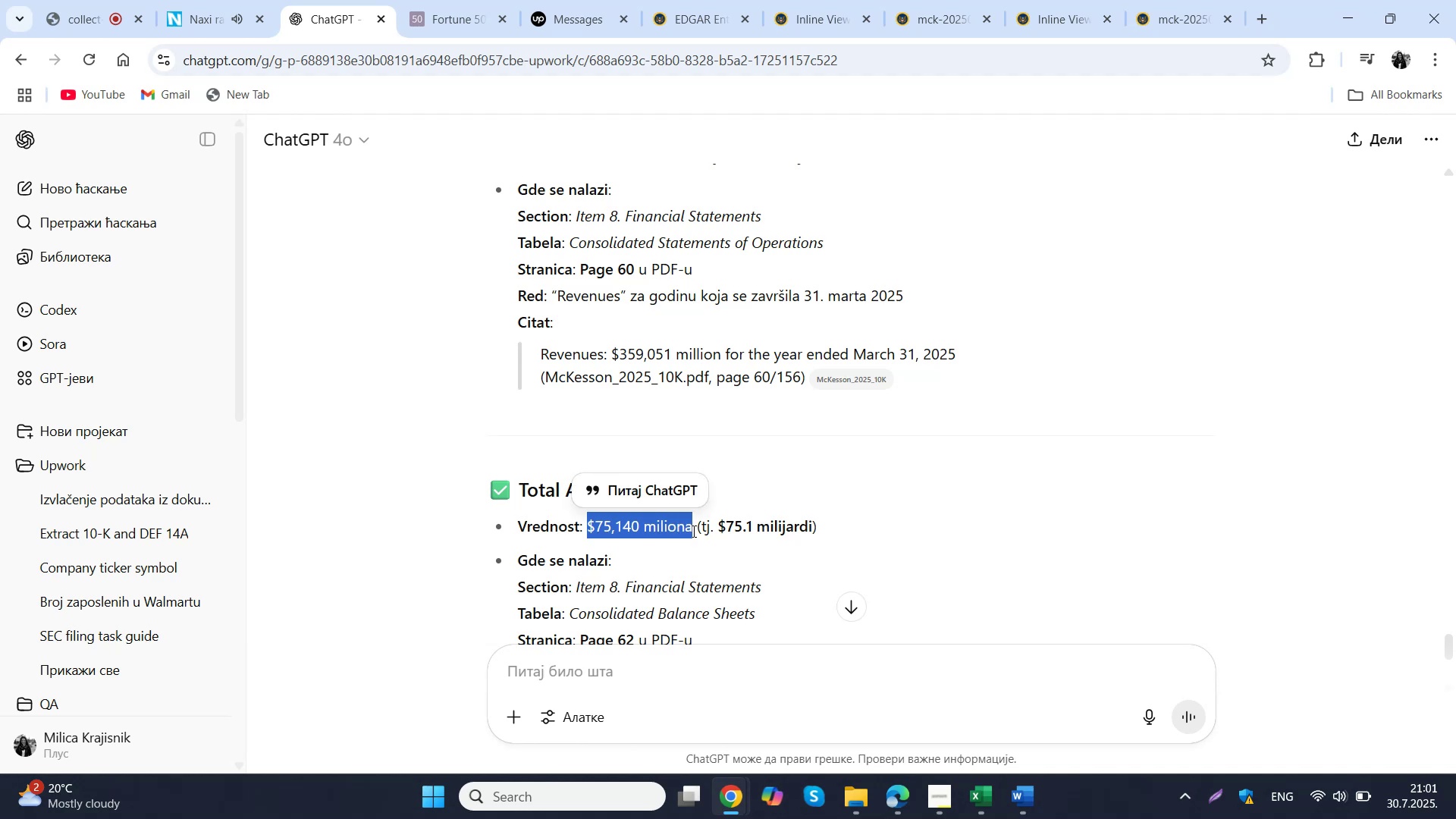 
key(Control+C)
 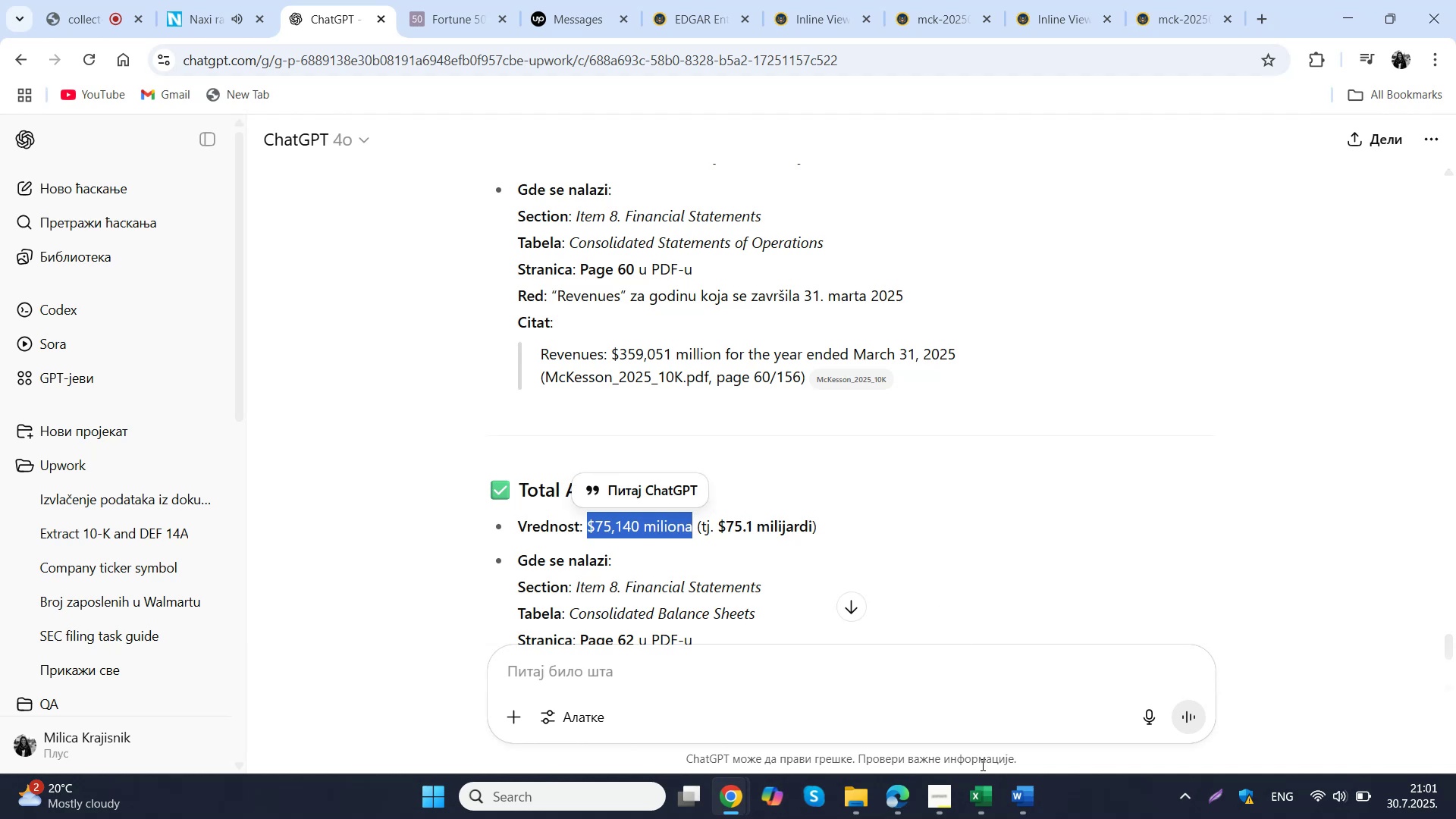 
left_click([930, 686])
 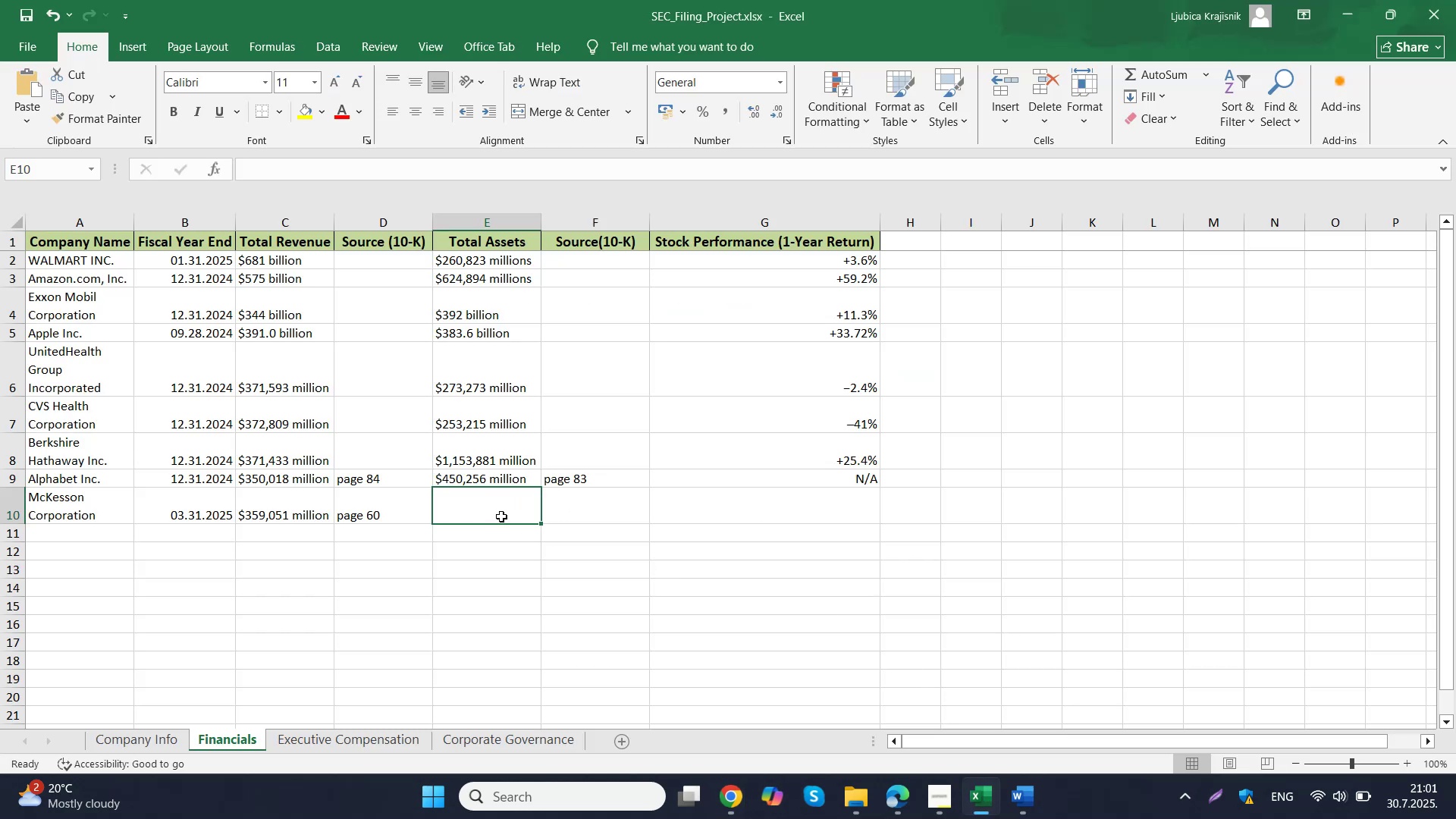 
double_click([501, 516])
 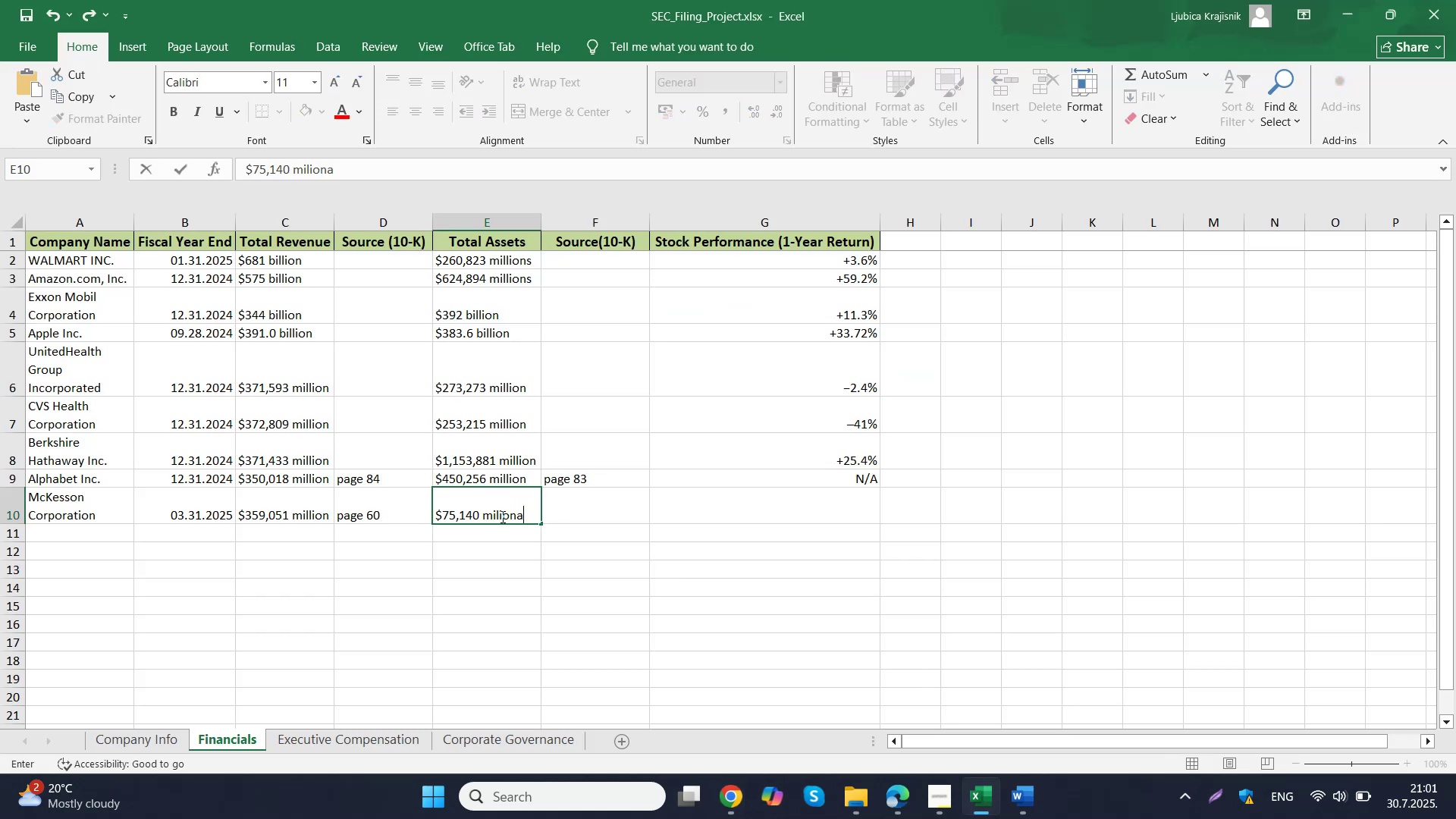 
key(Control+ControlLeft)
 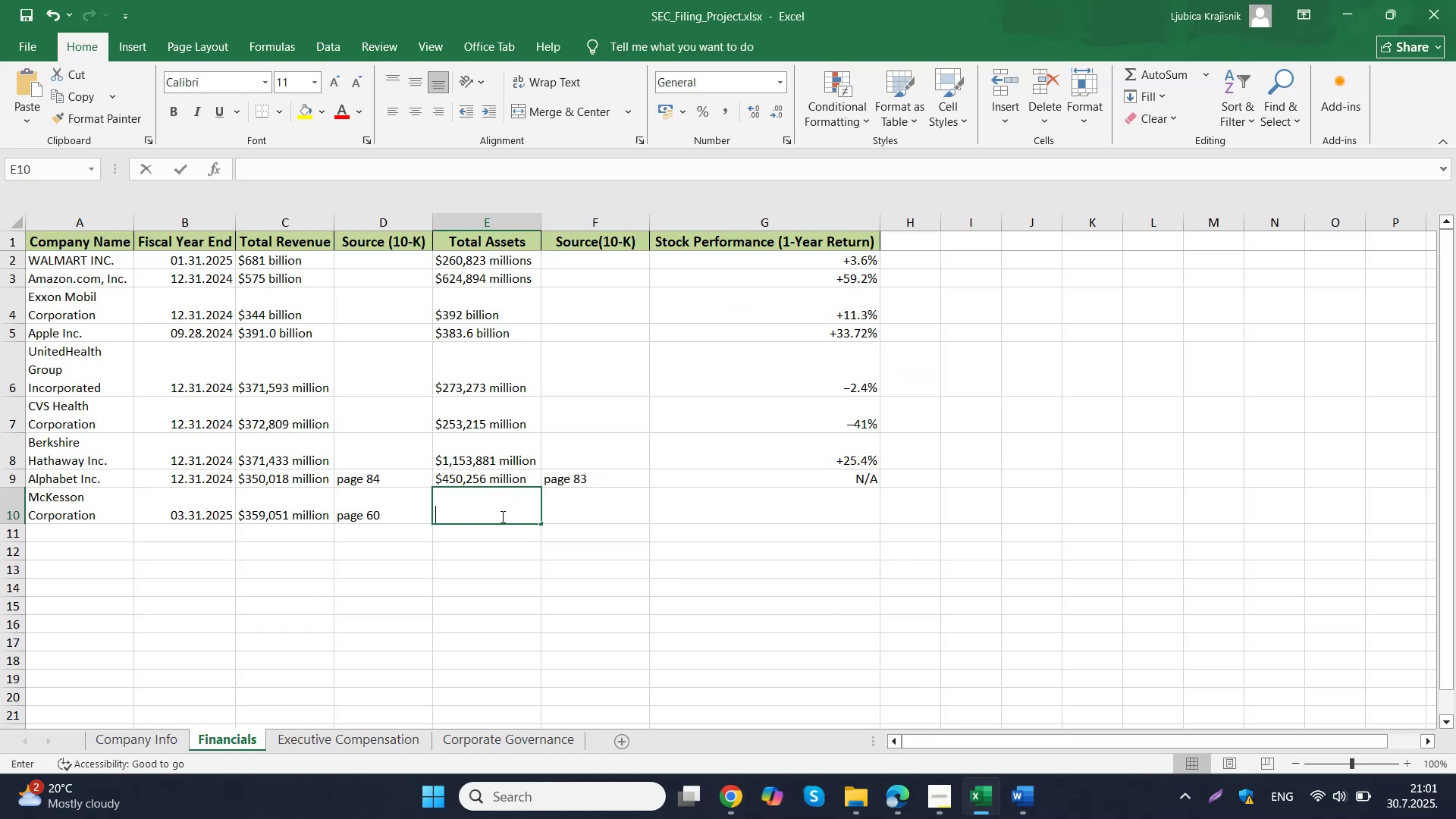 
key(Control+V)
 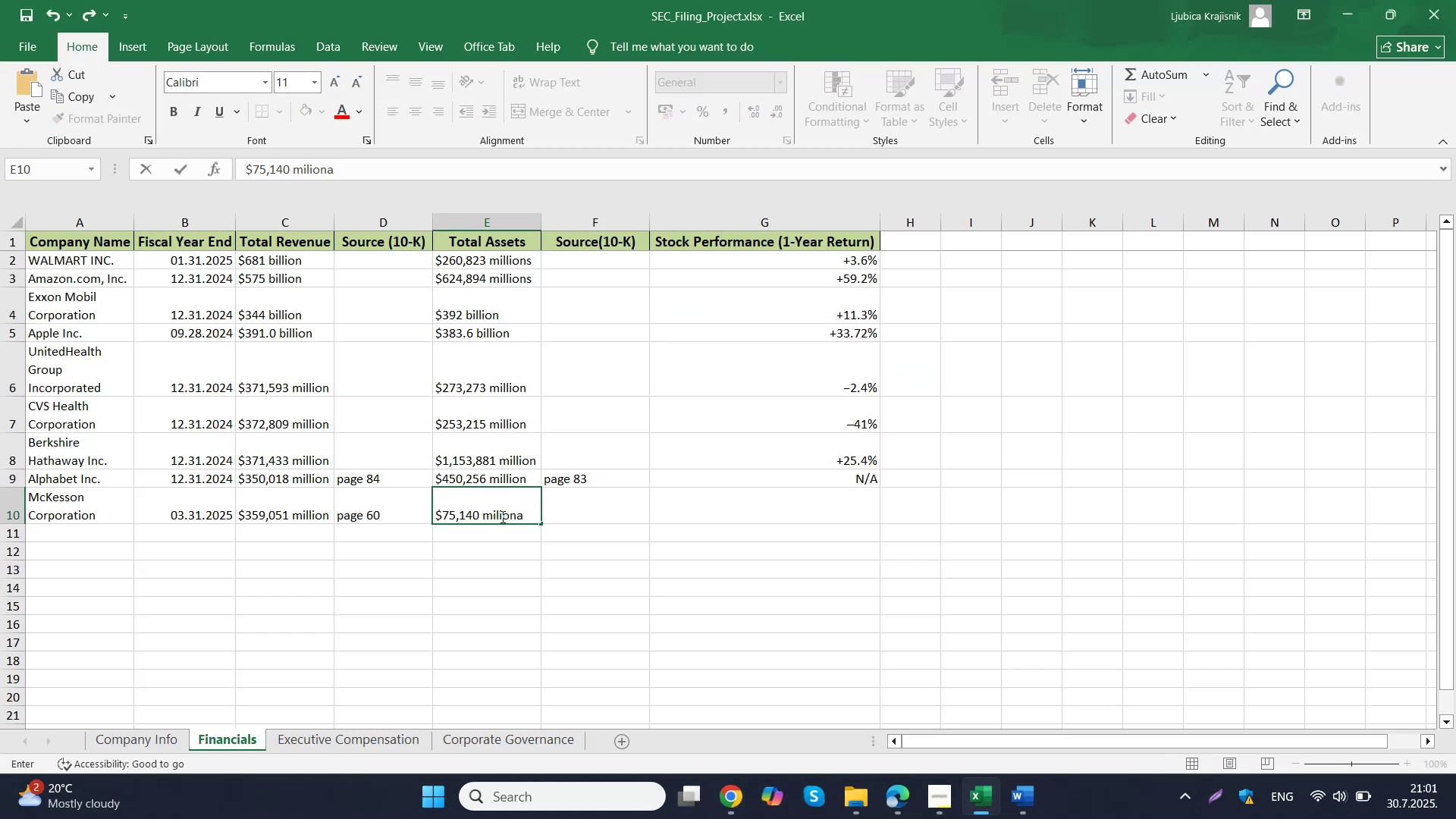 
key(Backspace)
key(Backspace)
key(Backspace)
key(Backspace)
key(Backspace)
type(llion)
key(Tab)
type(page )
 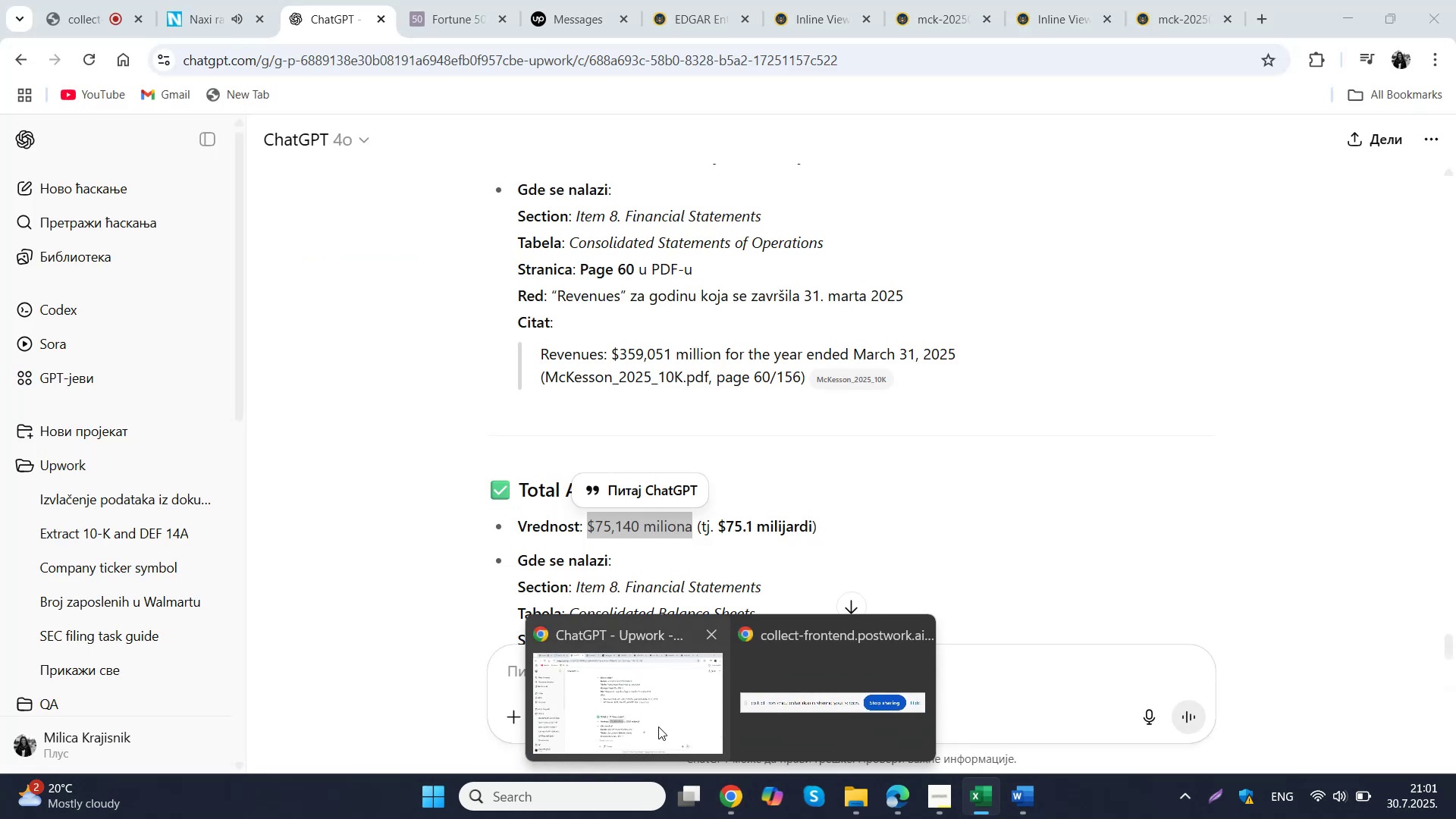 
left_click([658, 726])
 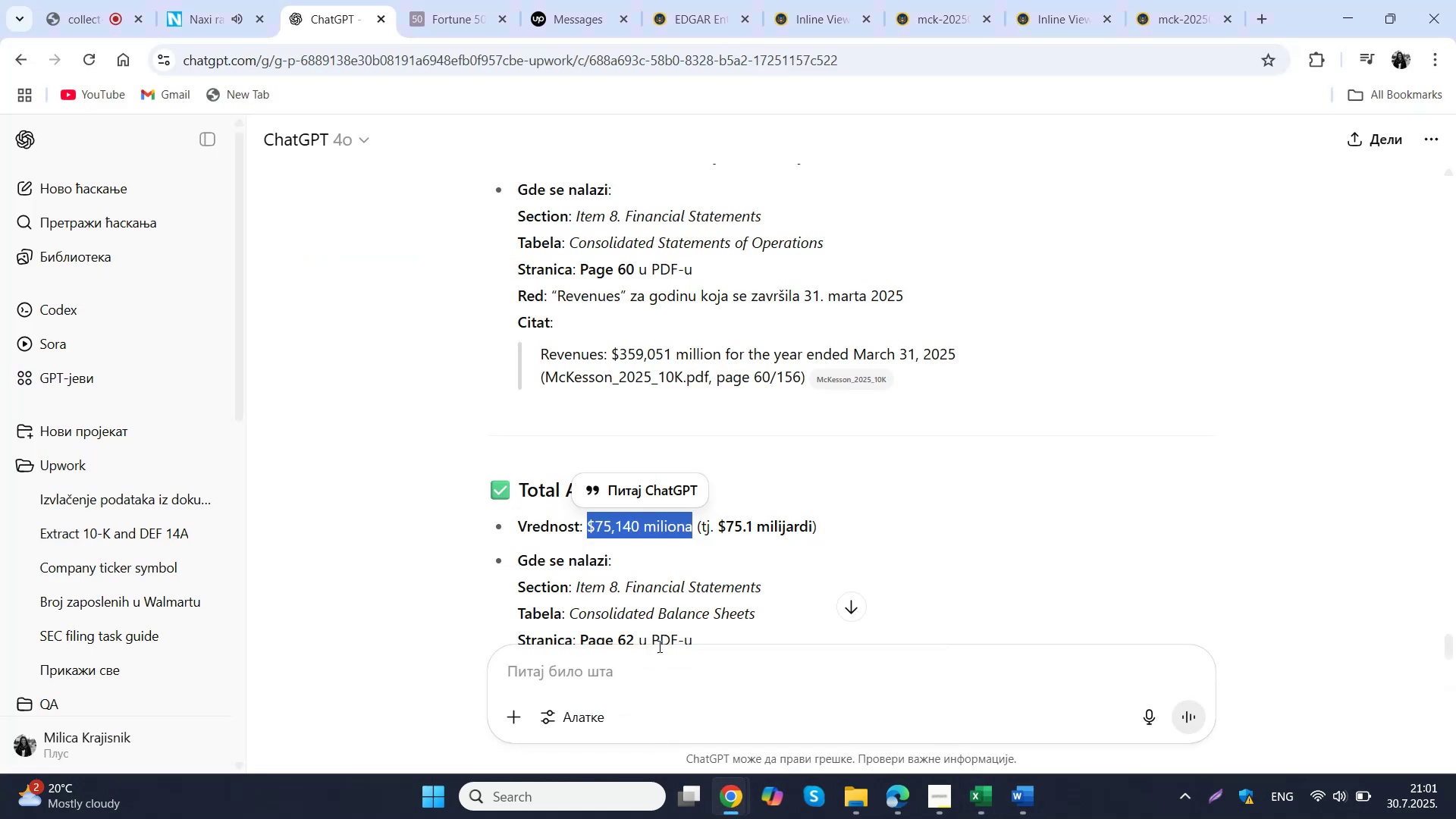 
scroll: coordinate [673, 551], scroll_direction: down, amount: 2.0
 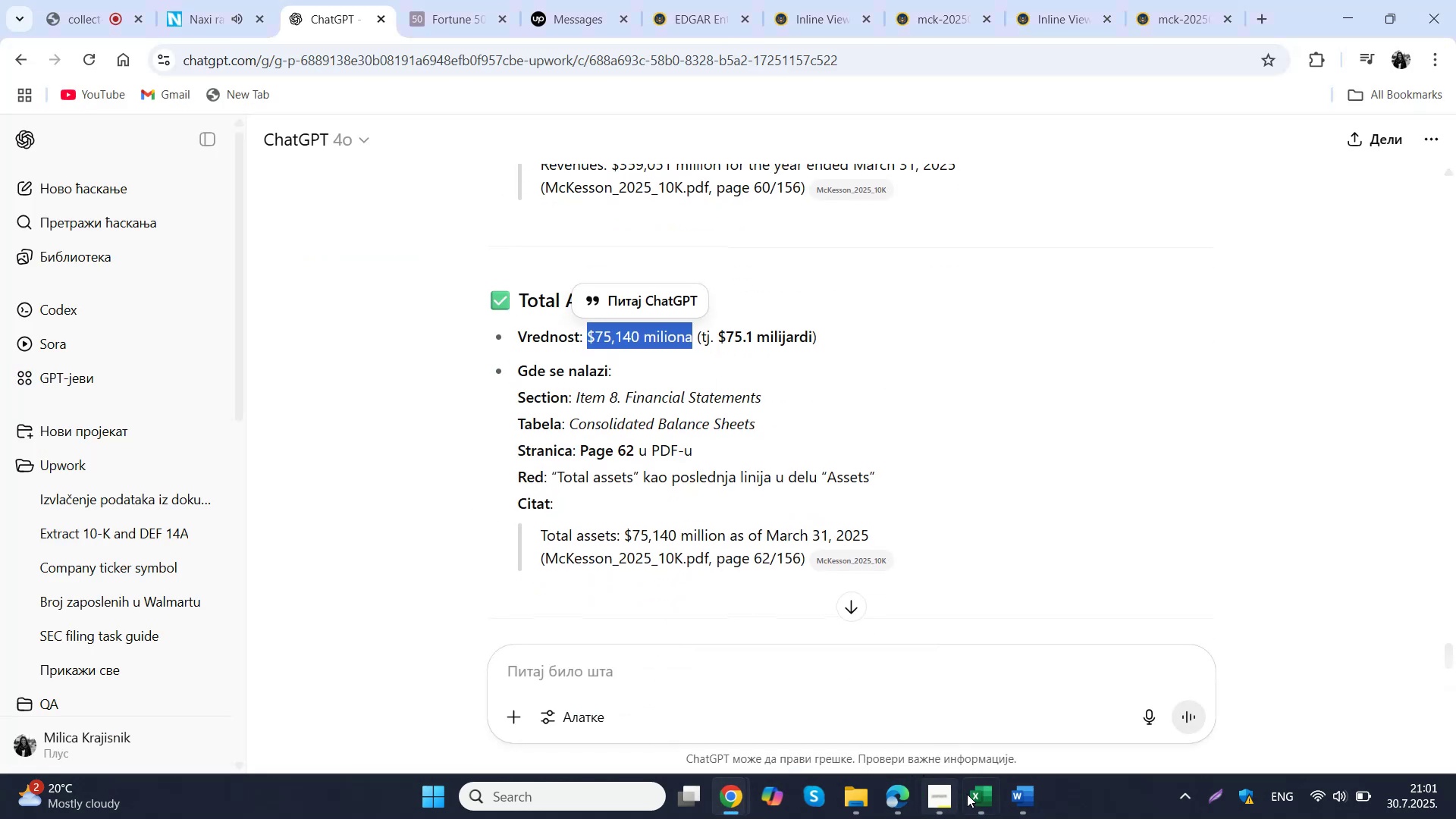 
left_click([979, 800])
 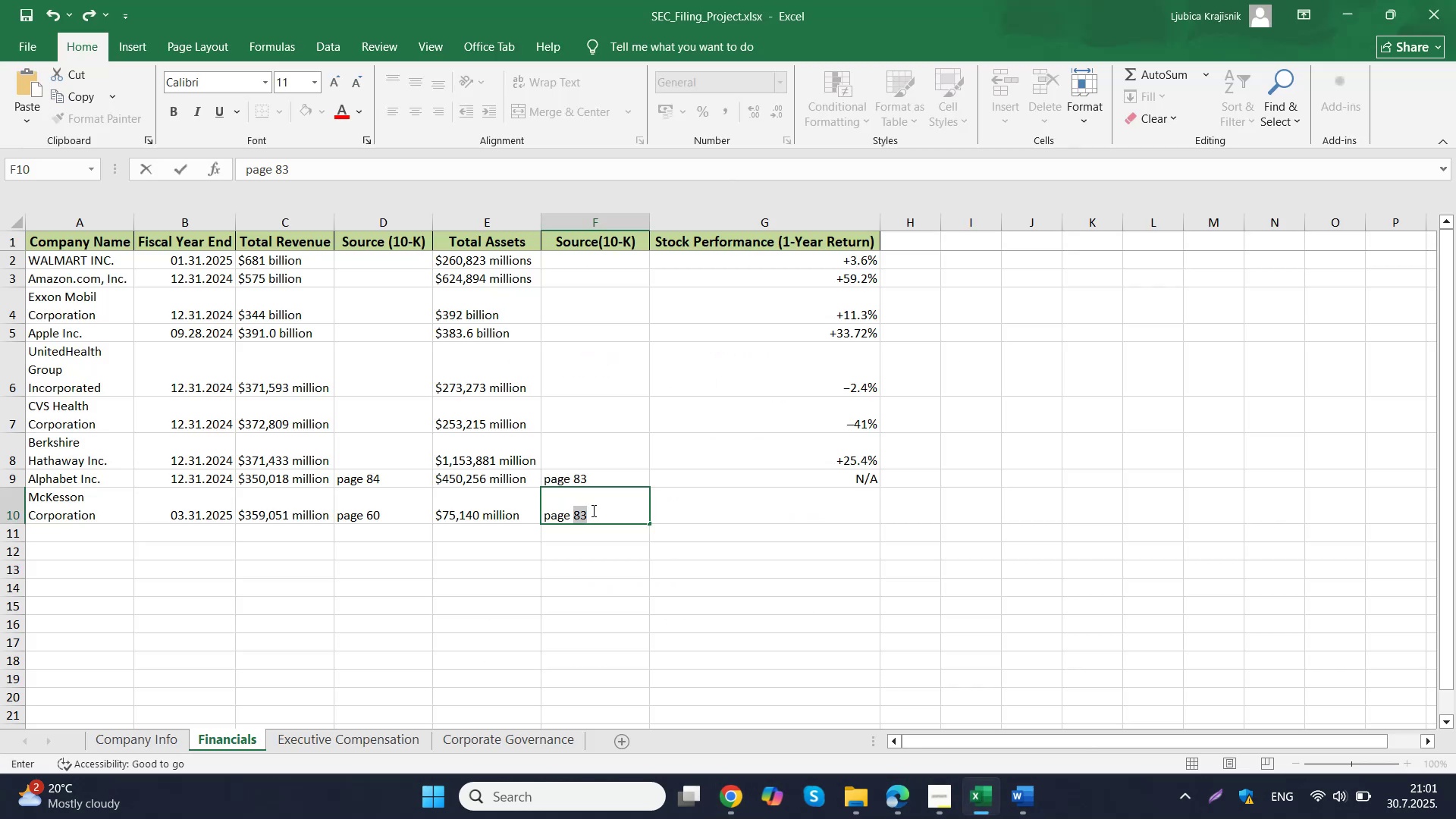 
left_click([592, 510])
 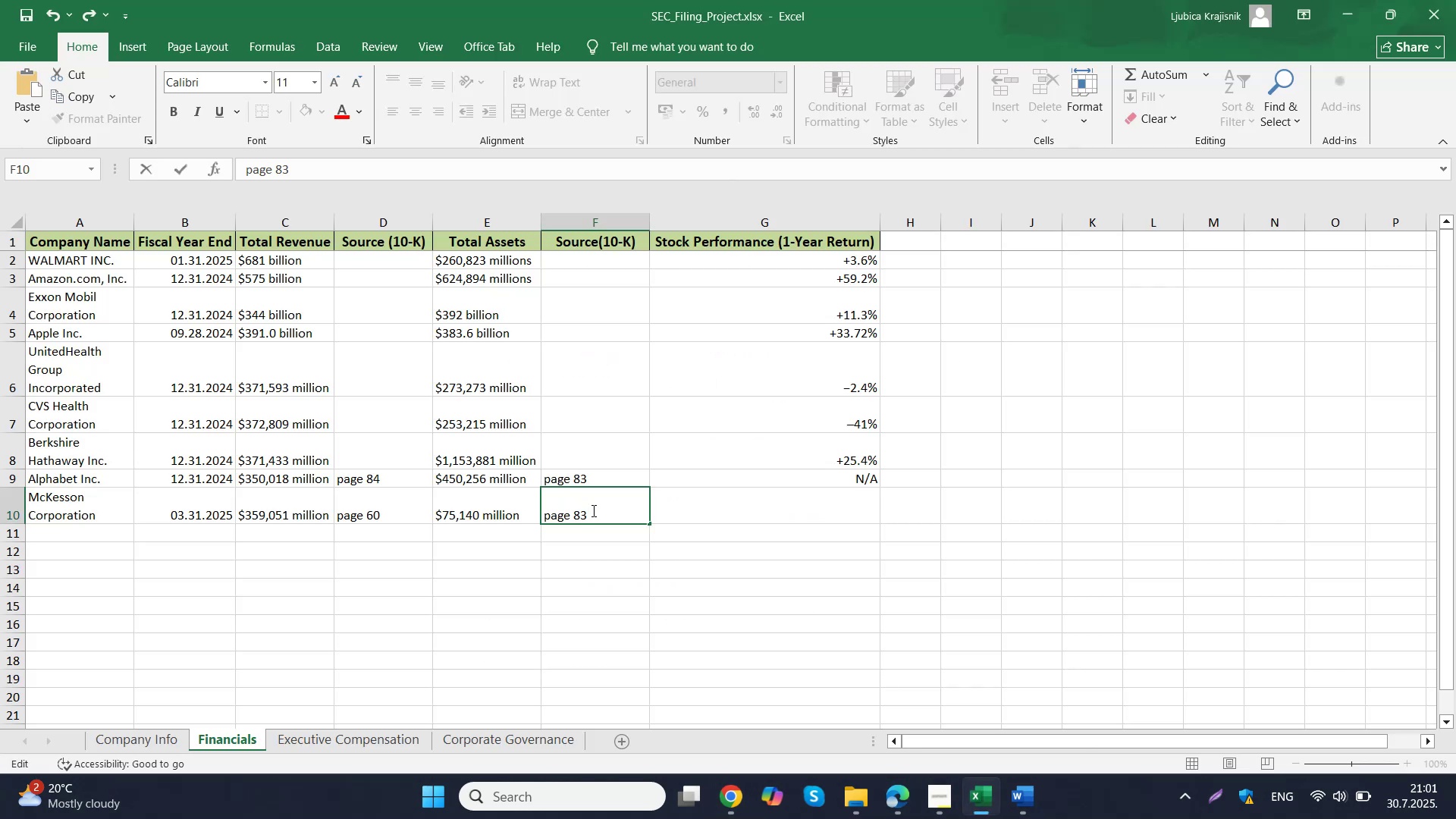 
key(Backspace)
key(Backspace)
type(62)
key(Tab)
 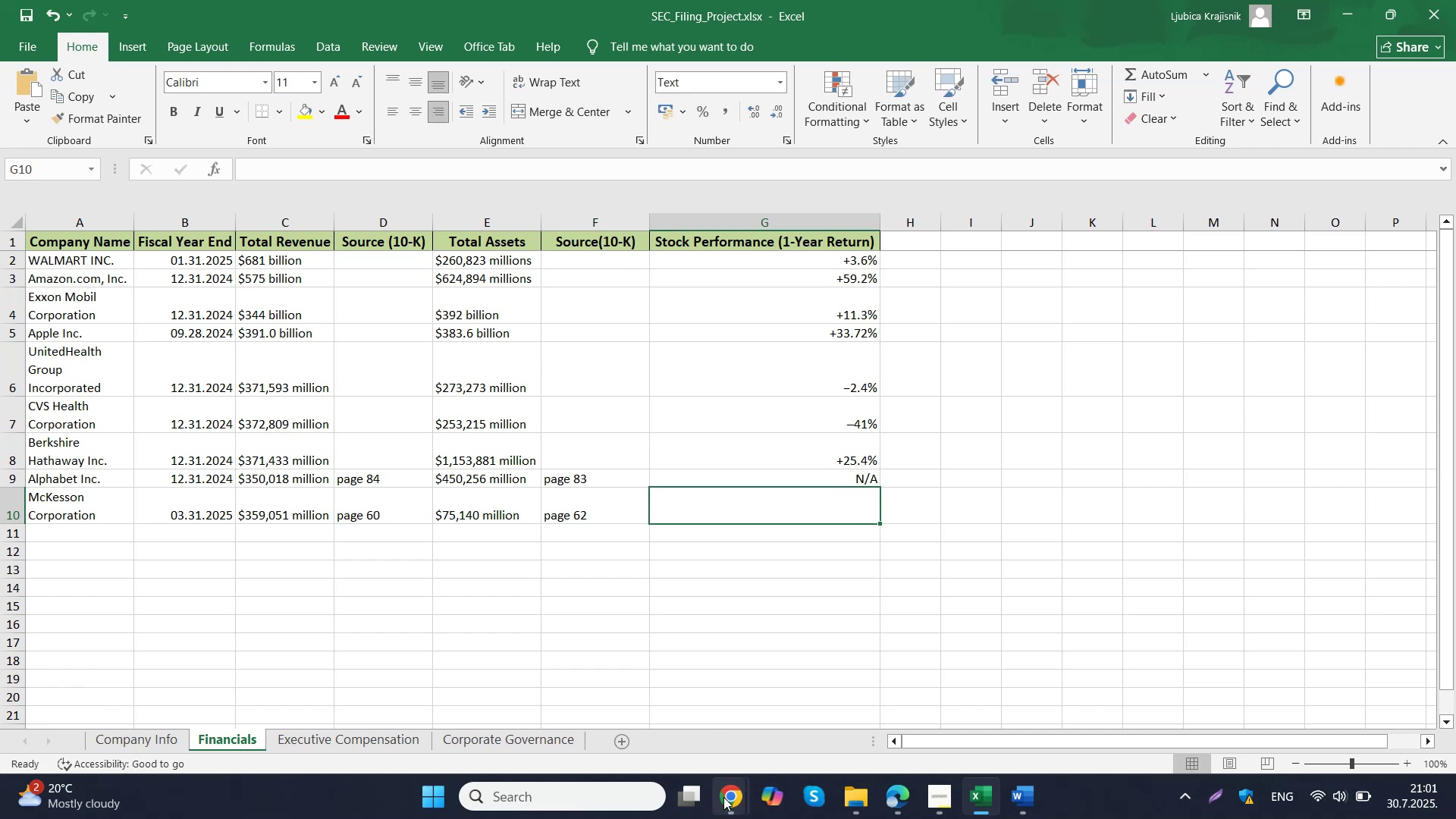 
left_click([635, 686])
 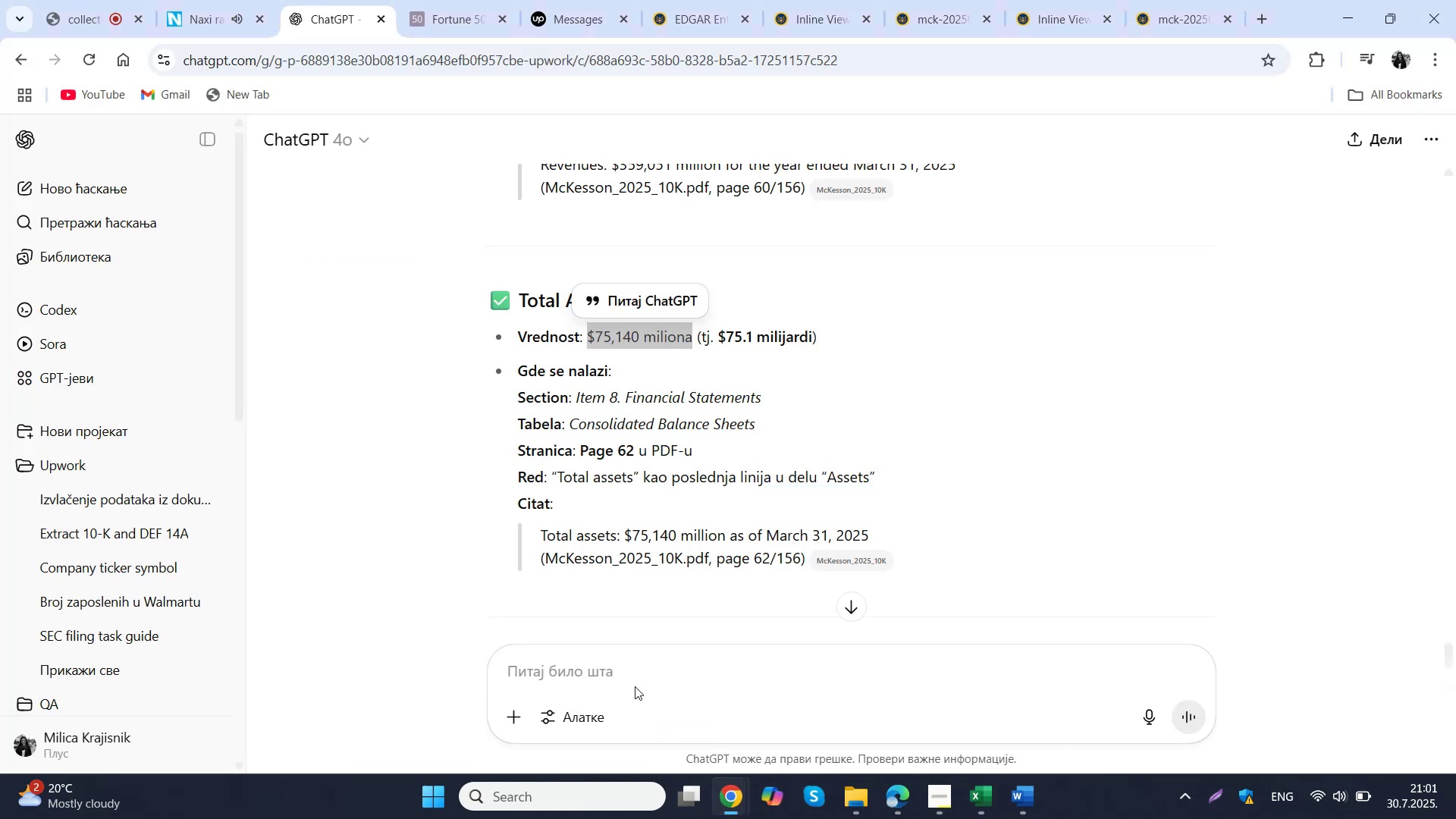 
scroll: coordinate [505, 355], scroll_direction: up, amount: 23.0
 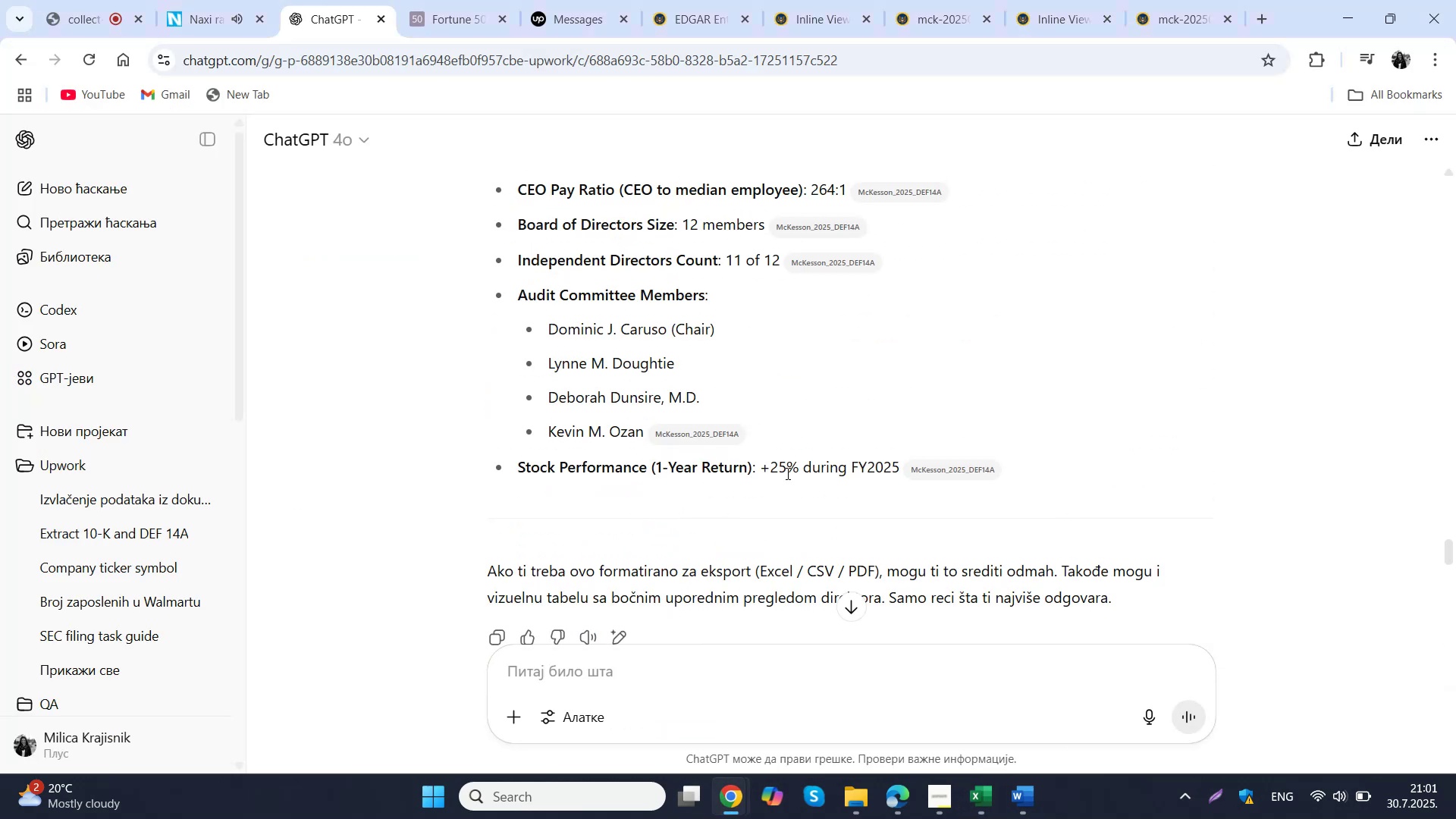 
left_click_drag(start_coordinate=[797, 469], to_coordinate=[770, 469])
 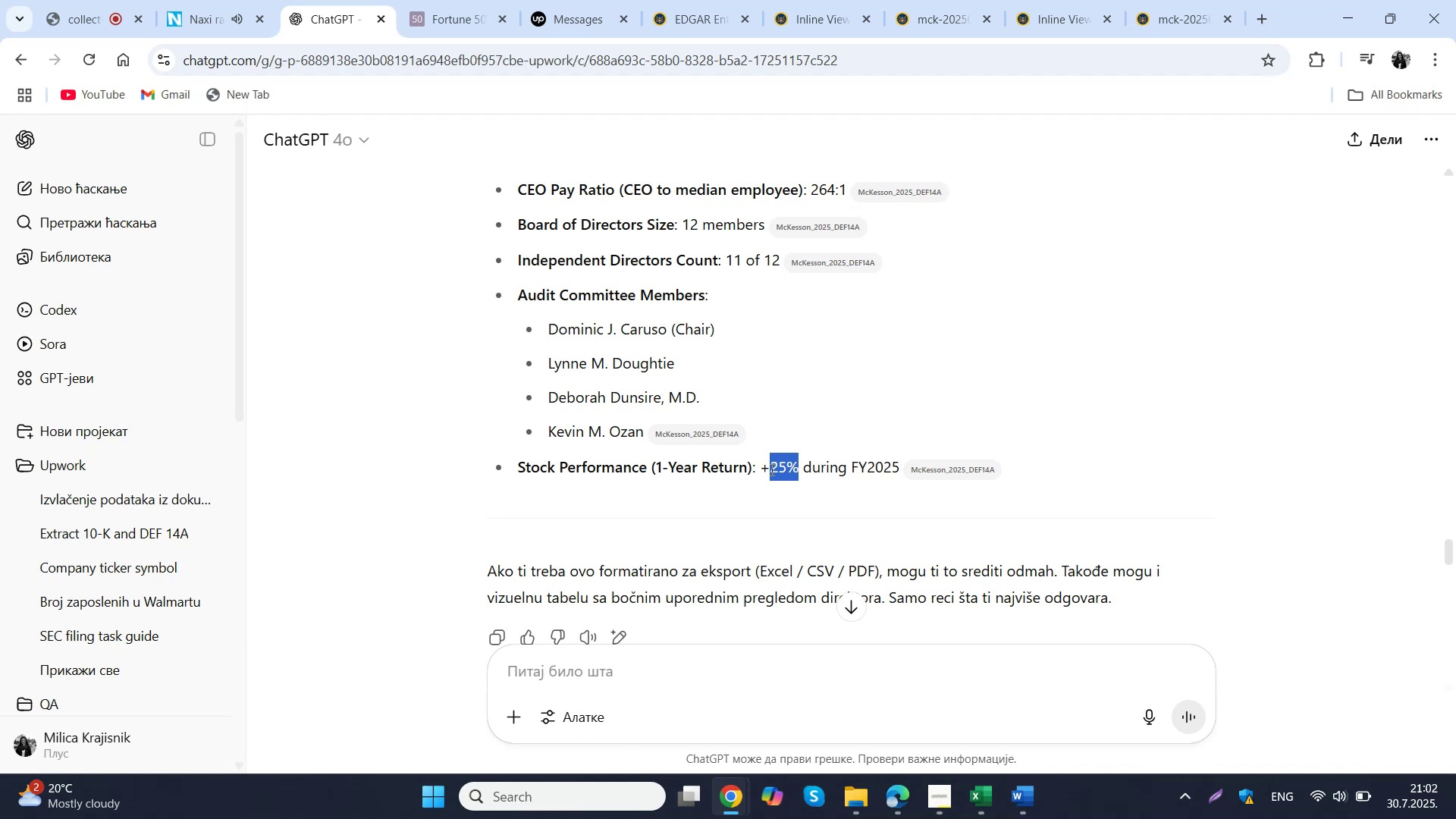 
hold_key(key=ControlLeft, duration=0.4)
 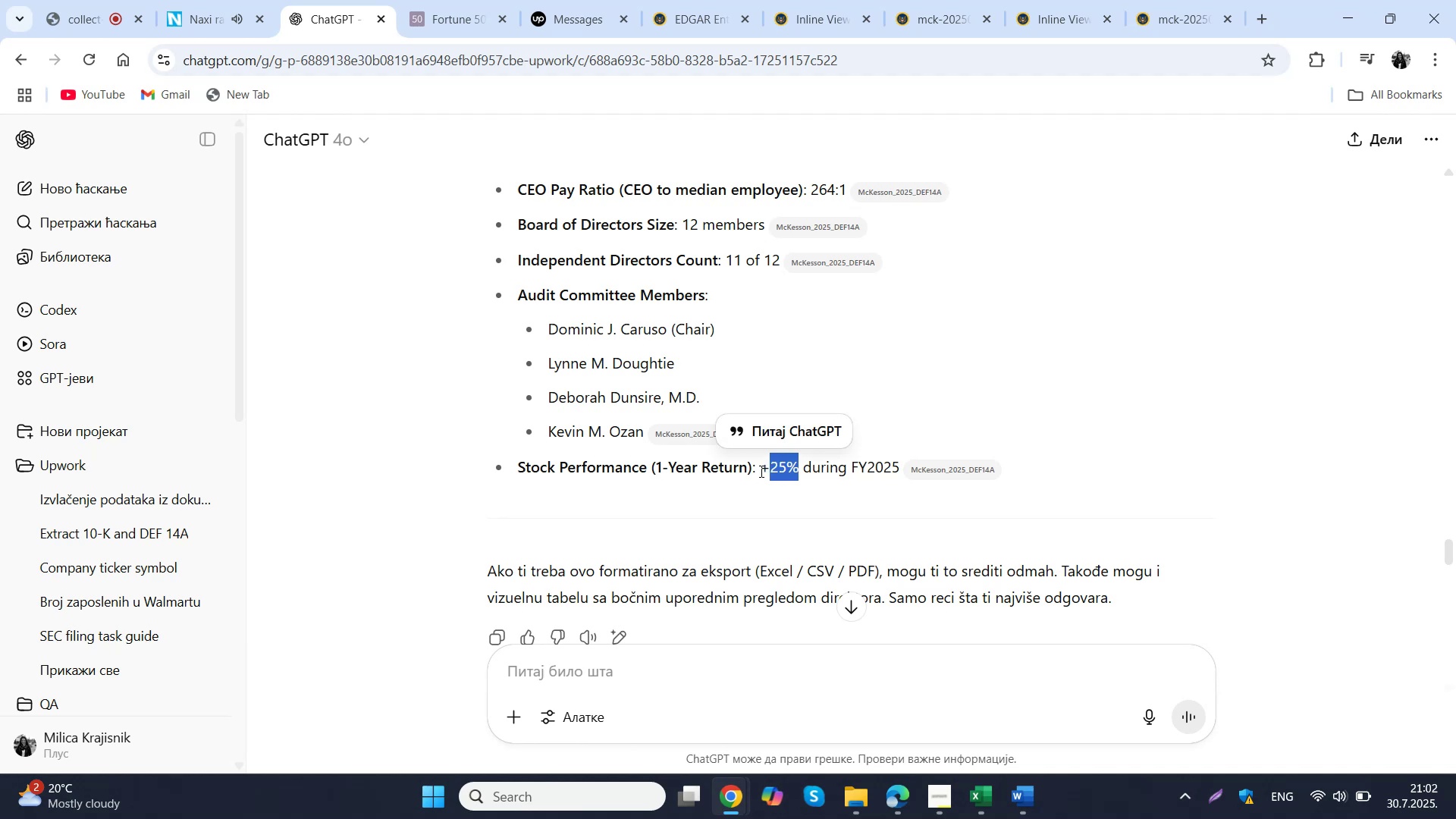 
left_click_drag(start_coordinate=[763, 471], to_coordinate=[798, 471])
 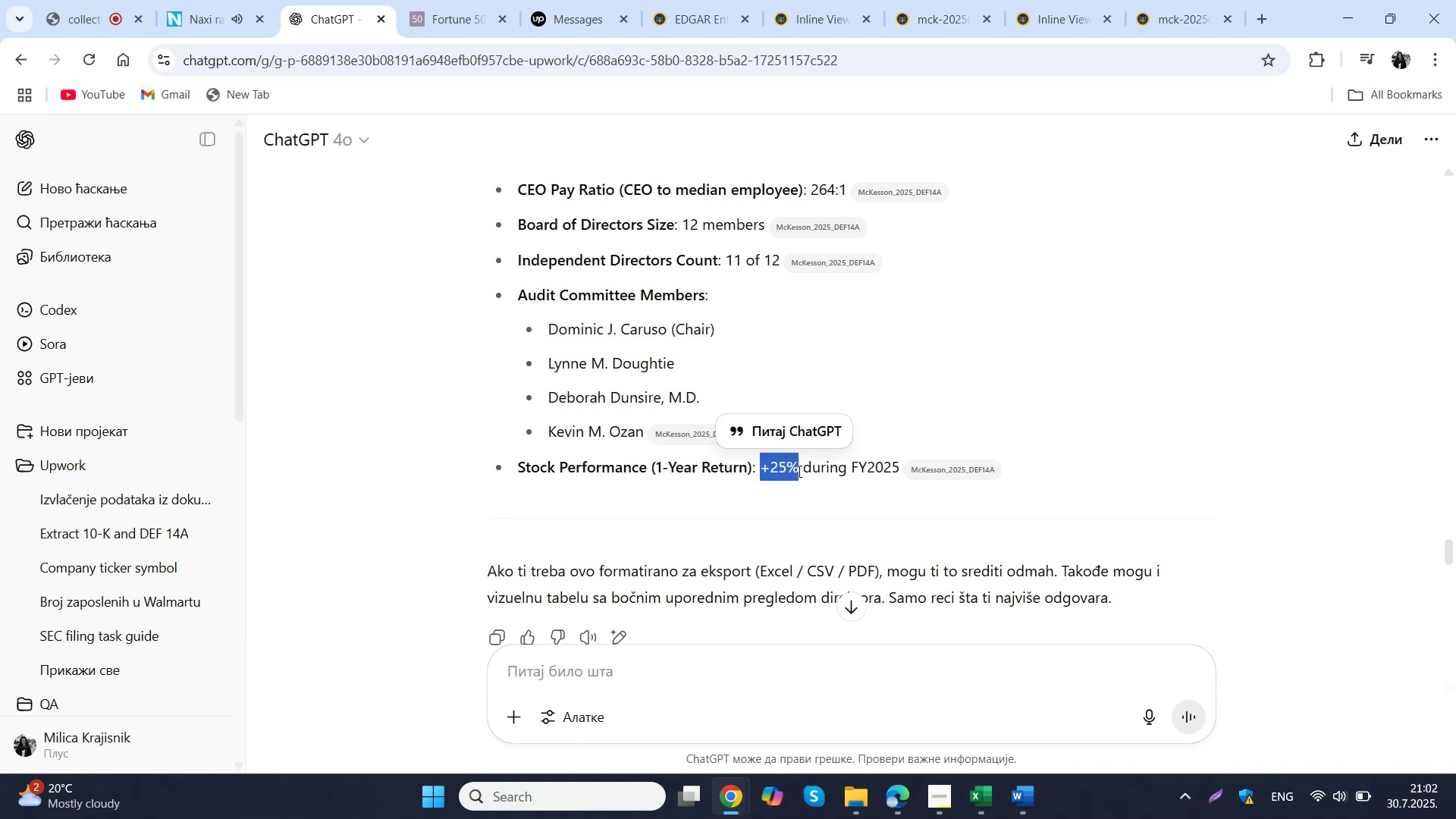 
key(Control+C)
 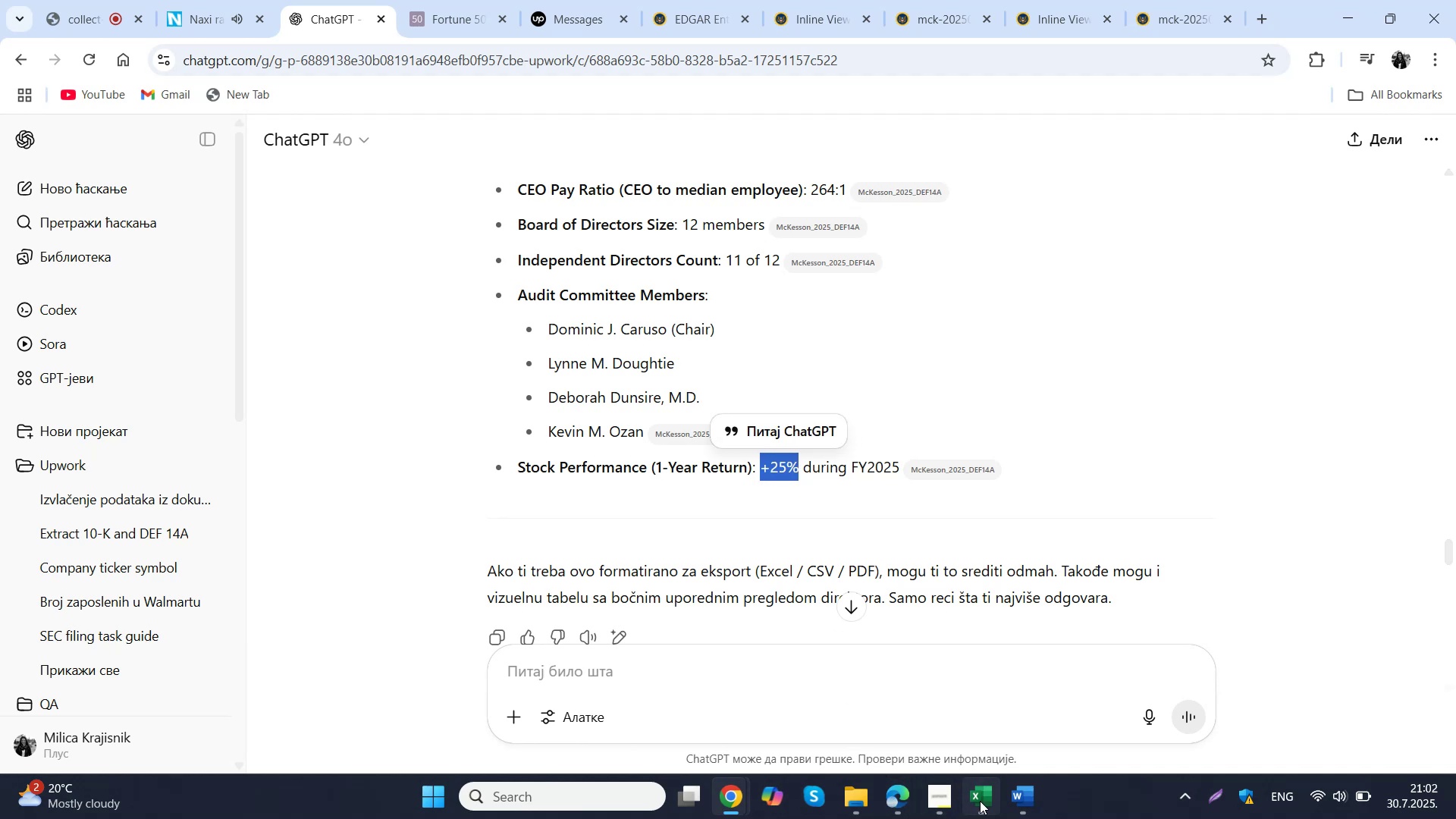 
left_click([981, 801])
 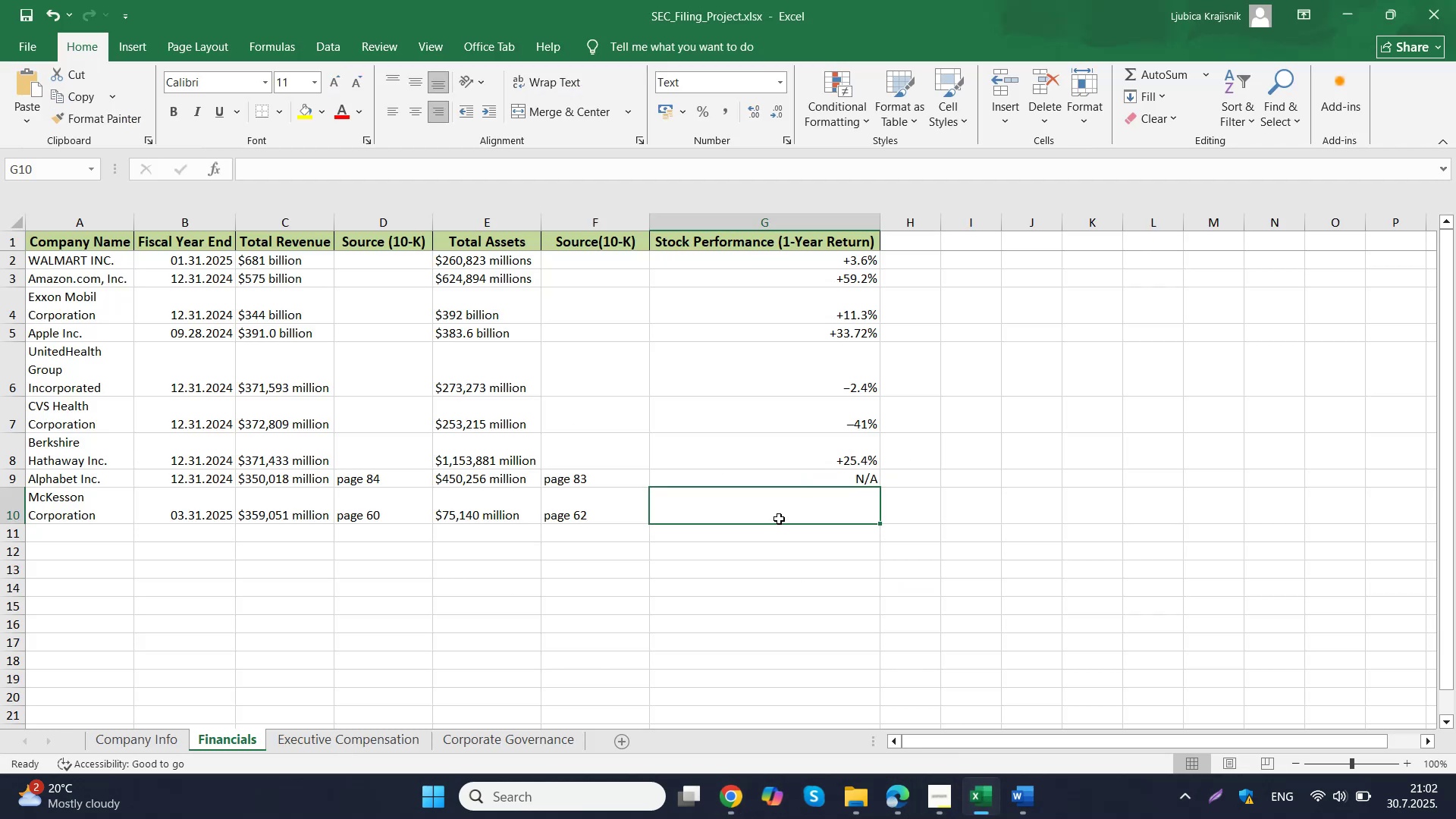 
double_click([779, 519])
 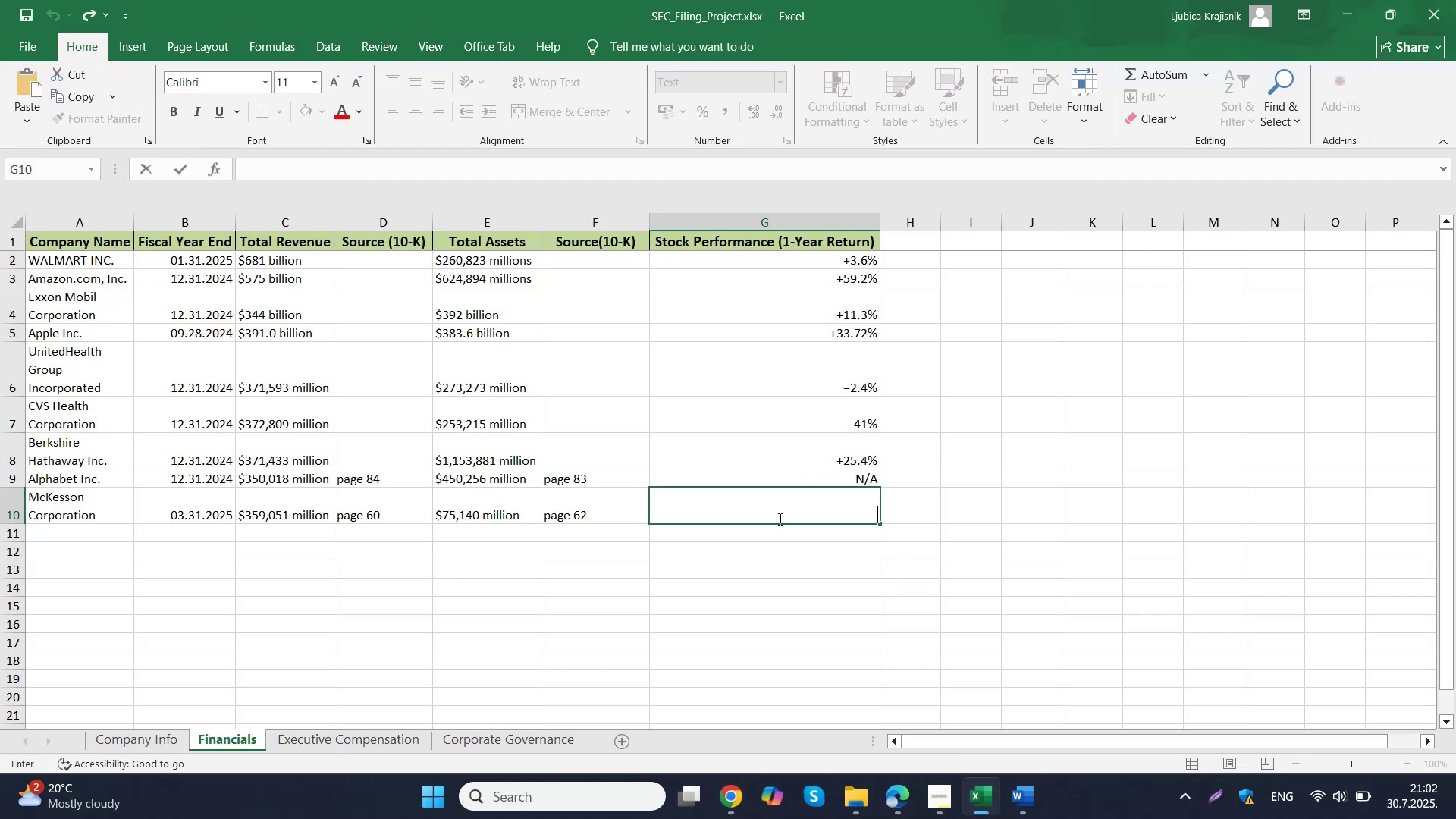 
key(Control+ControlLeft)
 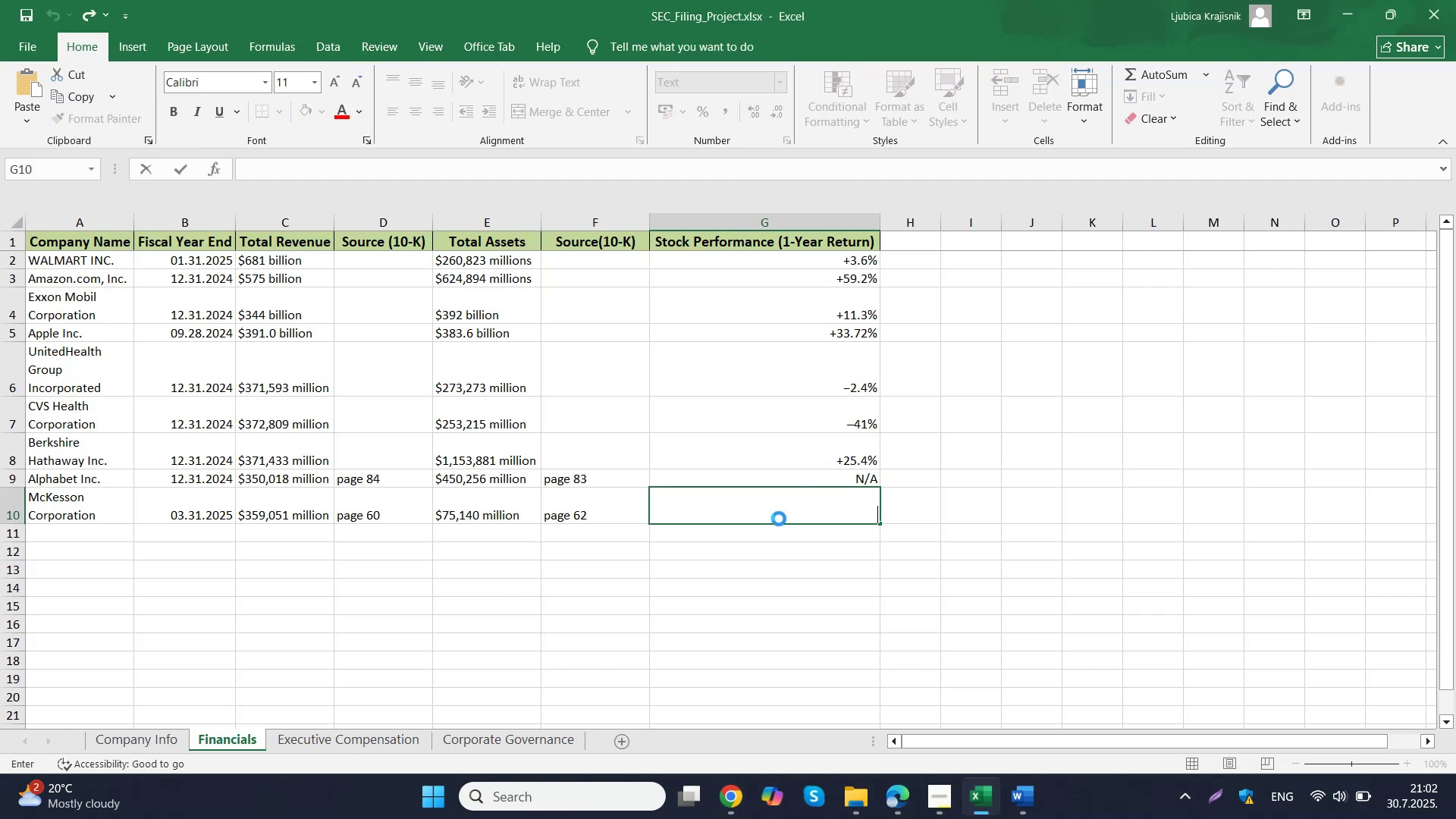 
key(Control+V)
 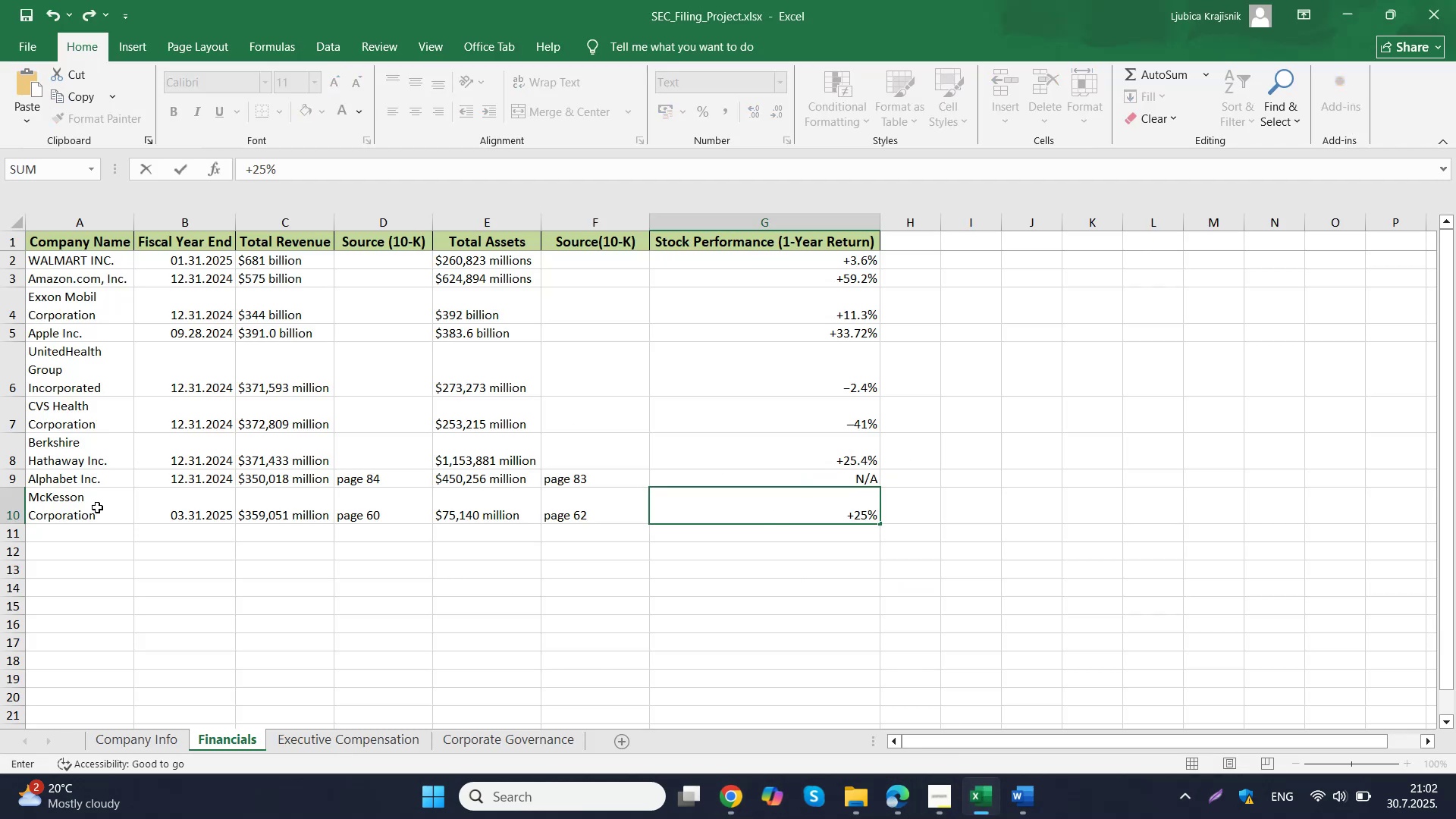 
left_click([78, 507])
 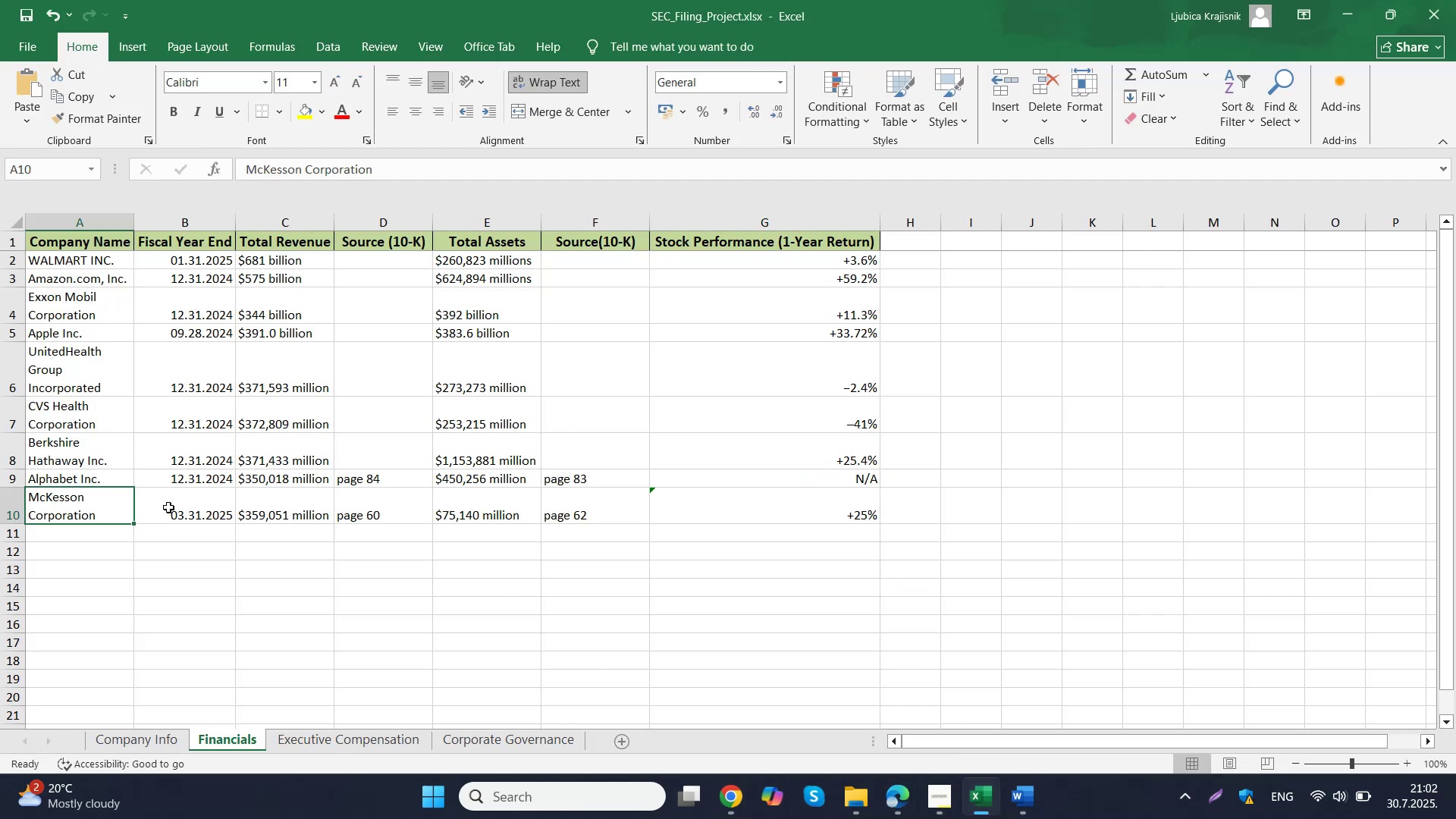 
left_click([168, 507])
 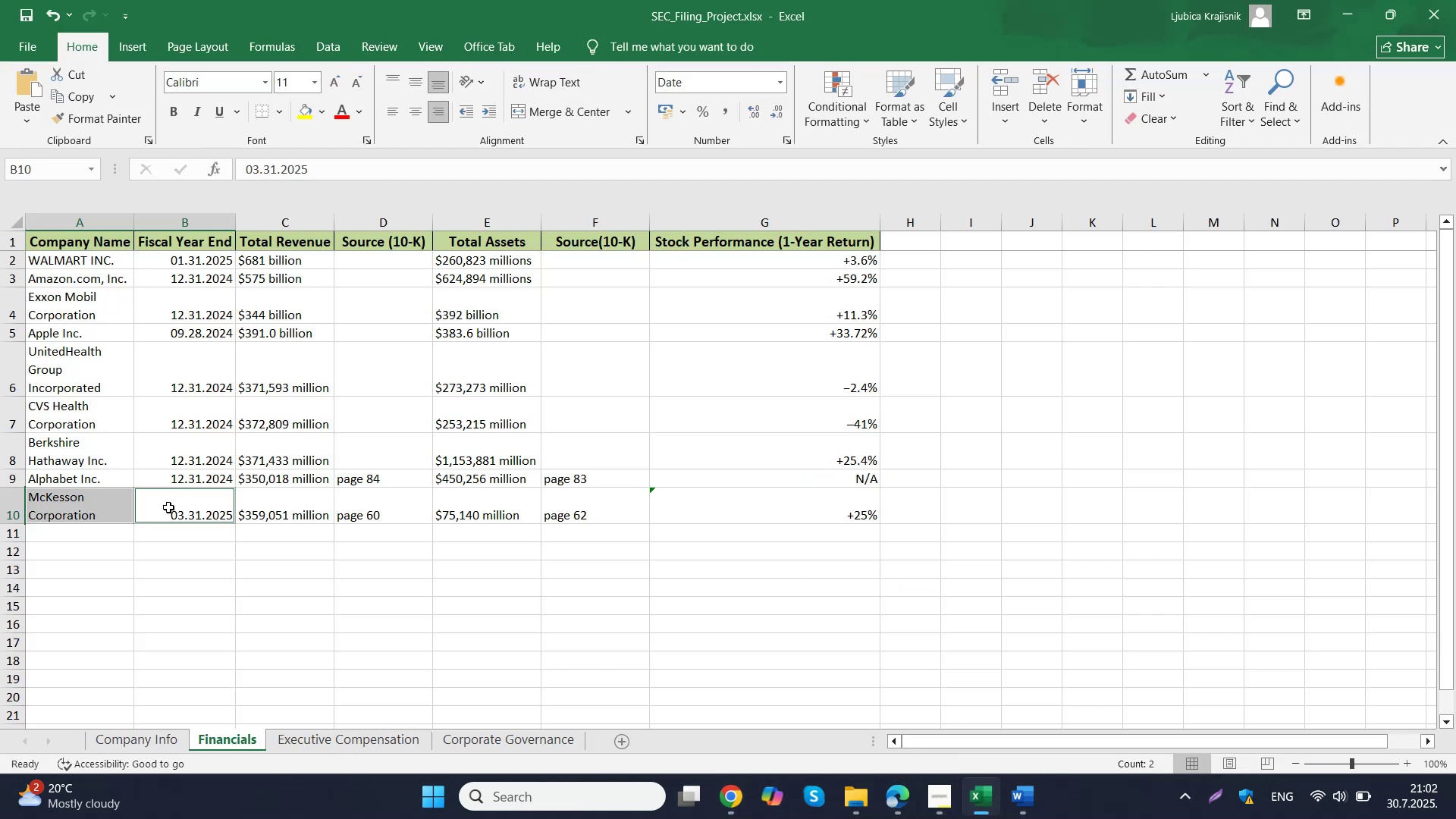 
key(Control+C)
 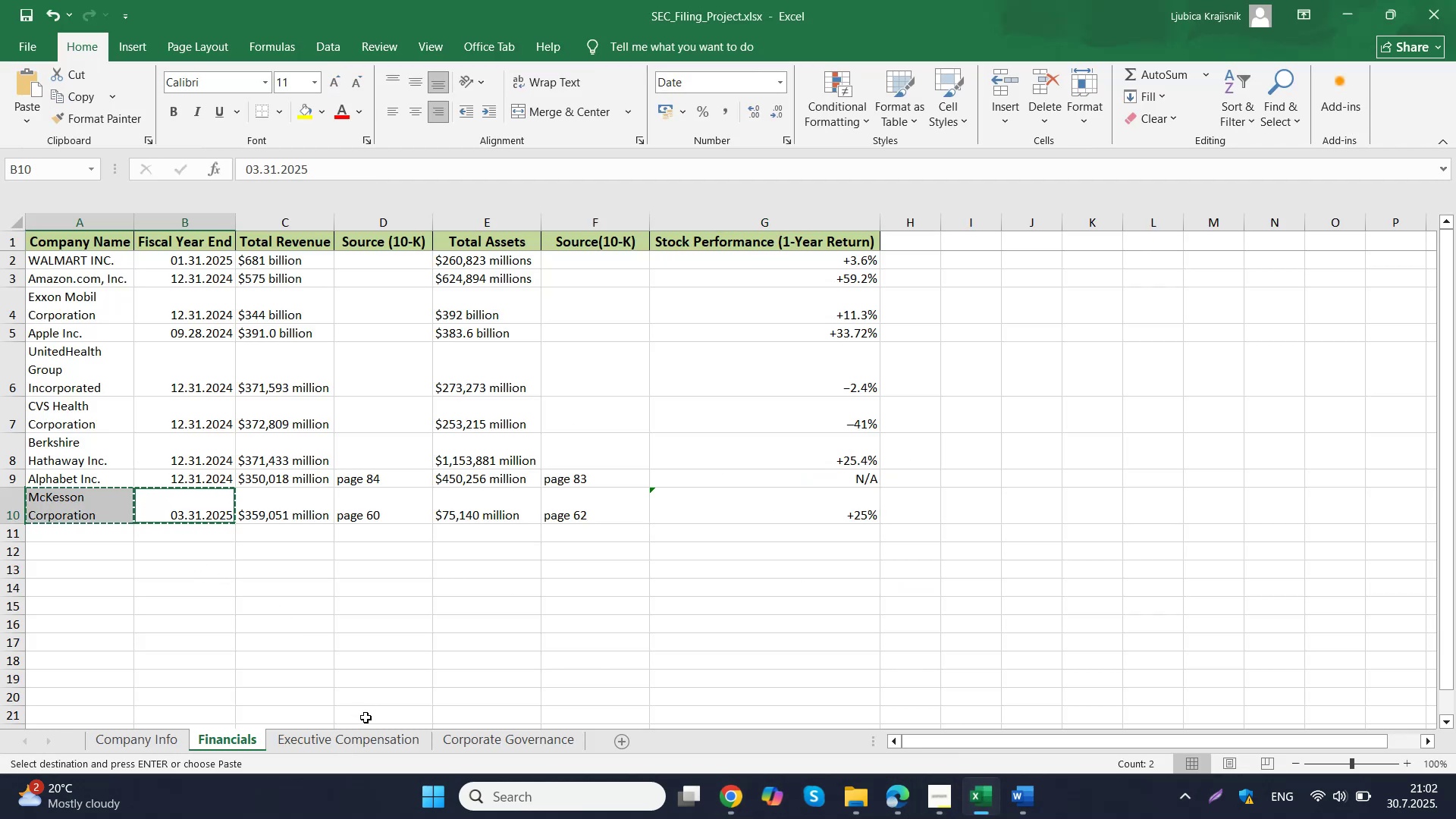 
left_click([356, 735])
 